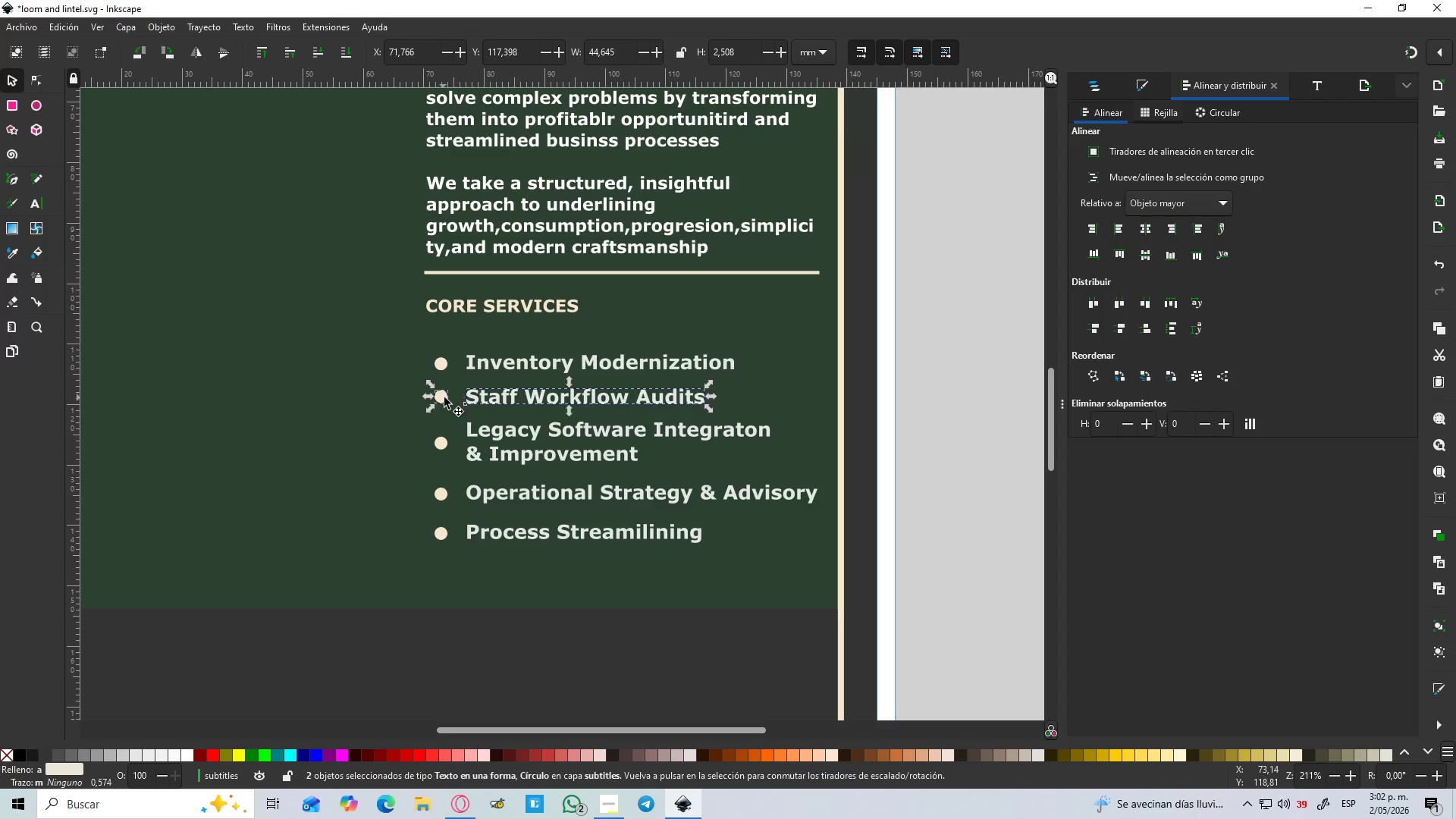 
key(Control+G)
 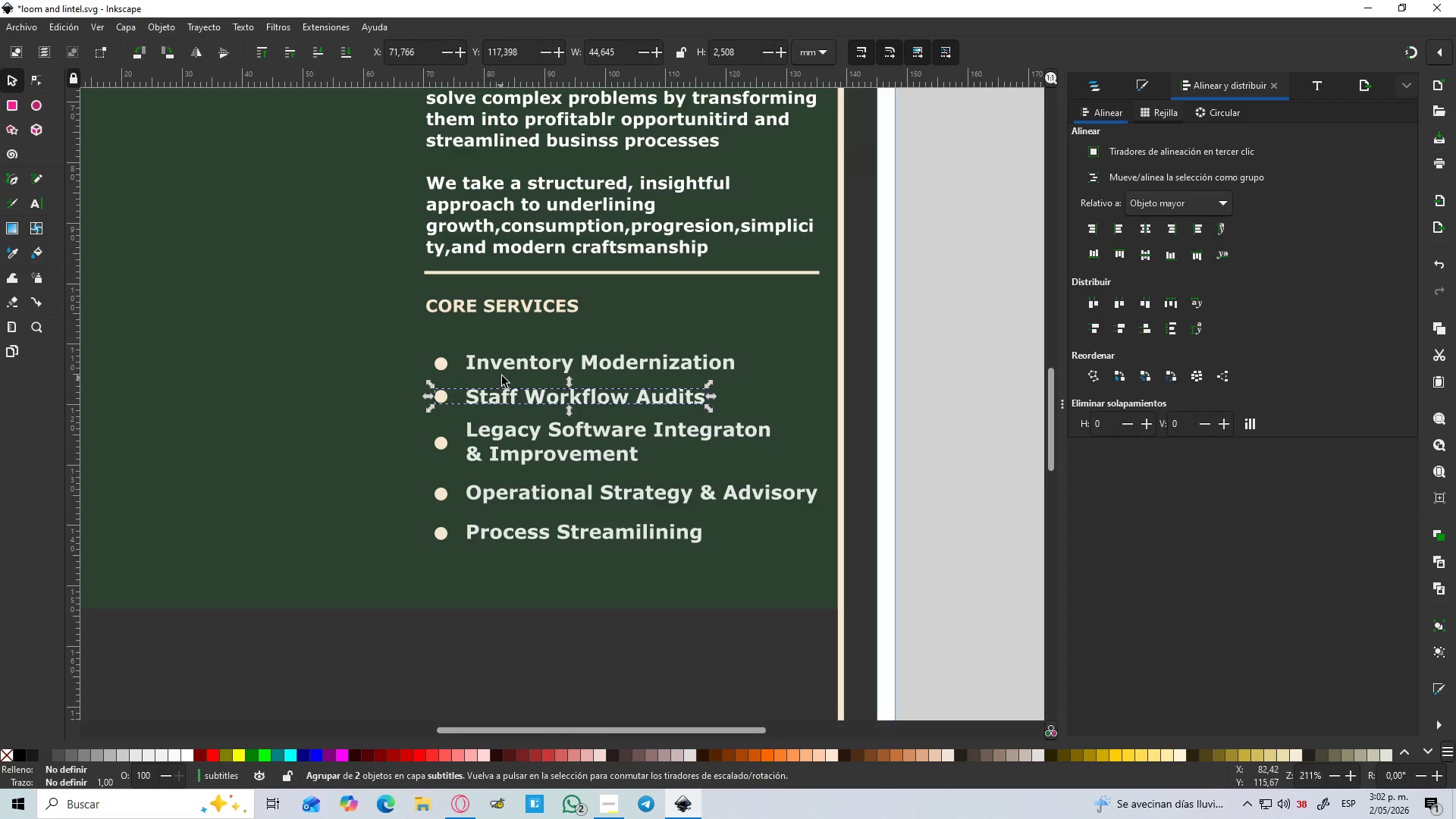 
left_click([504, 367])
 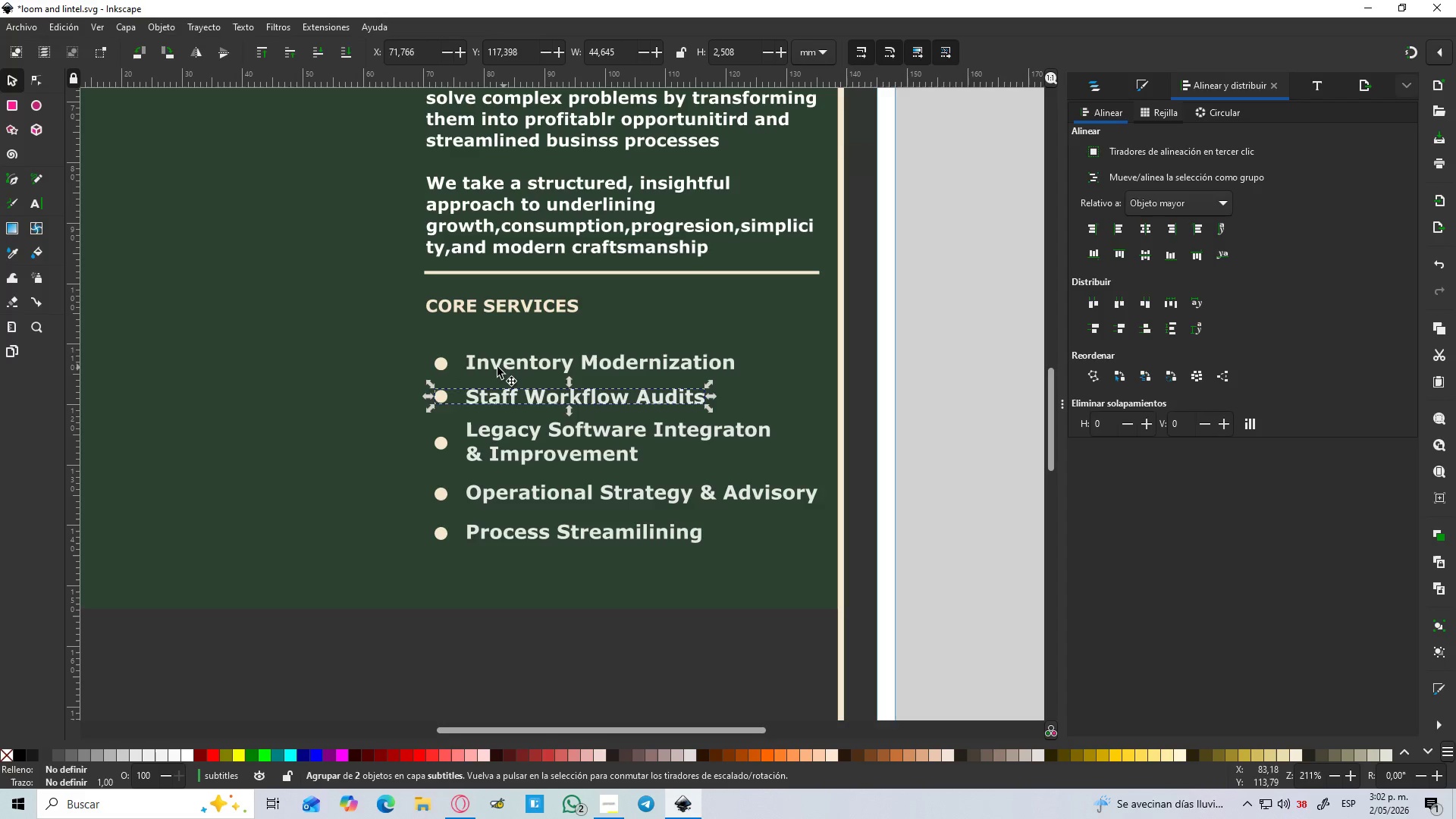 
hold_key(key=ShiftLeft, duration=0.61)
left_click([439, 364])
 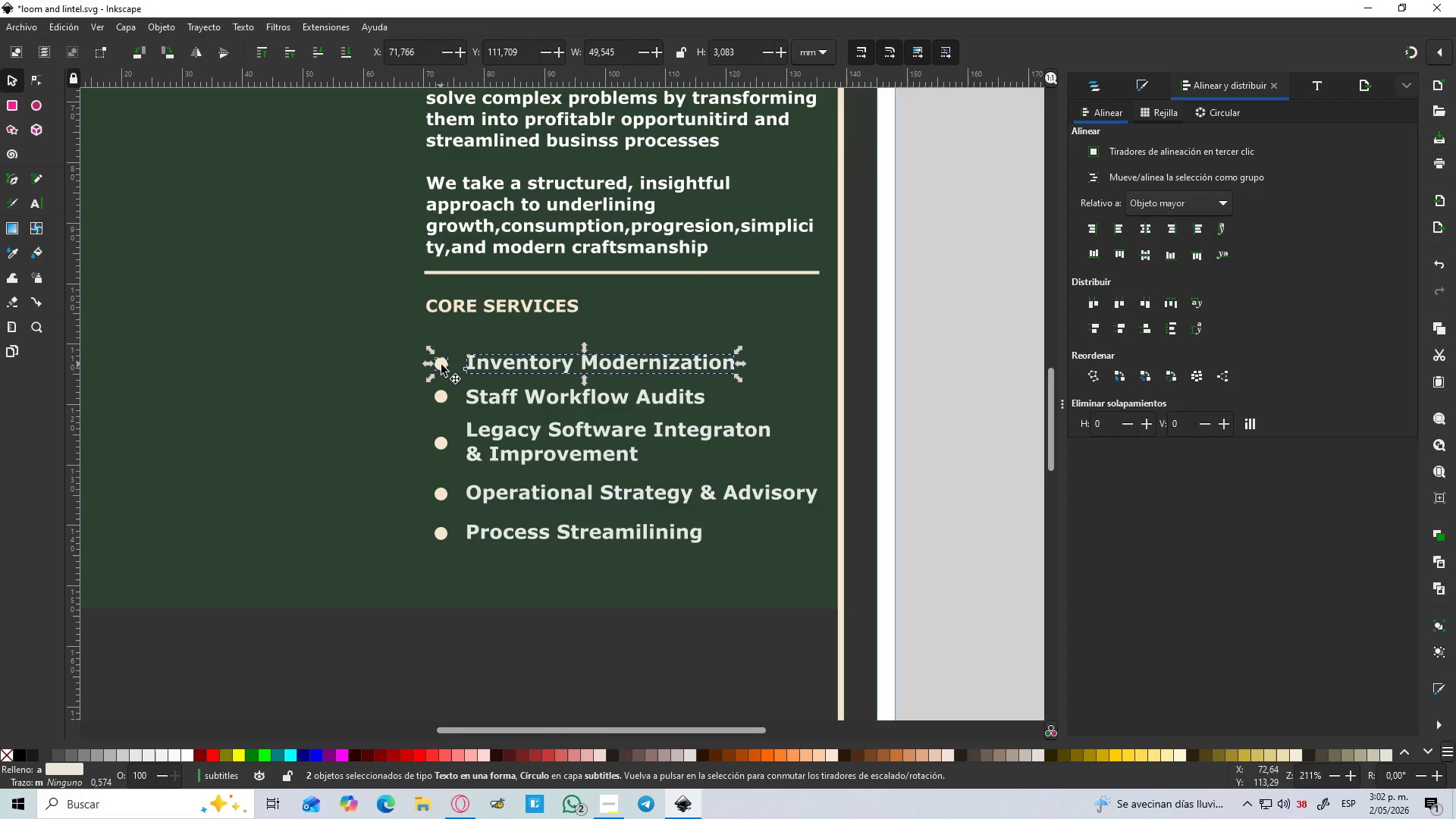 
key(Control+G)
 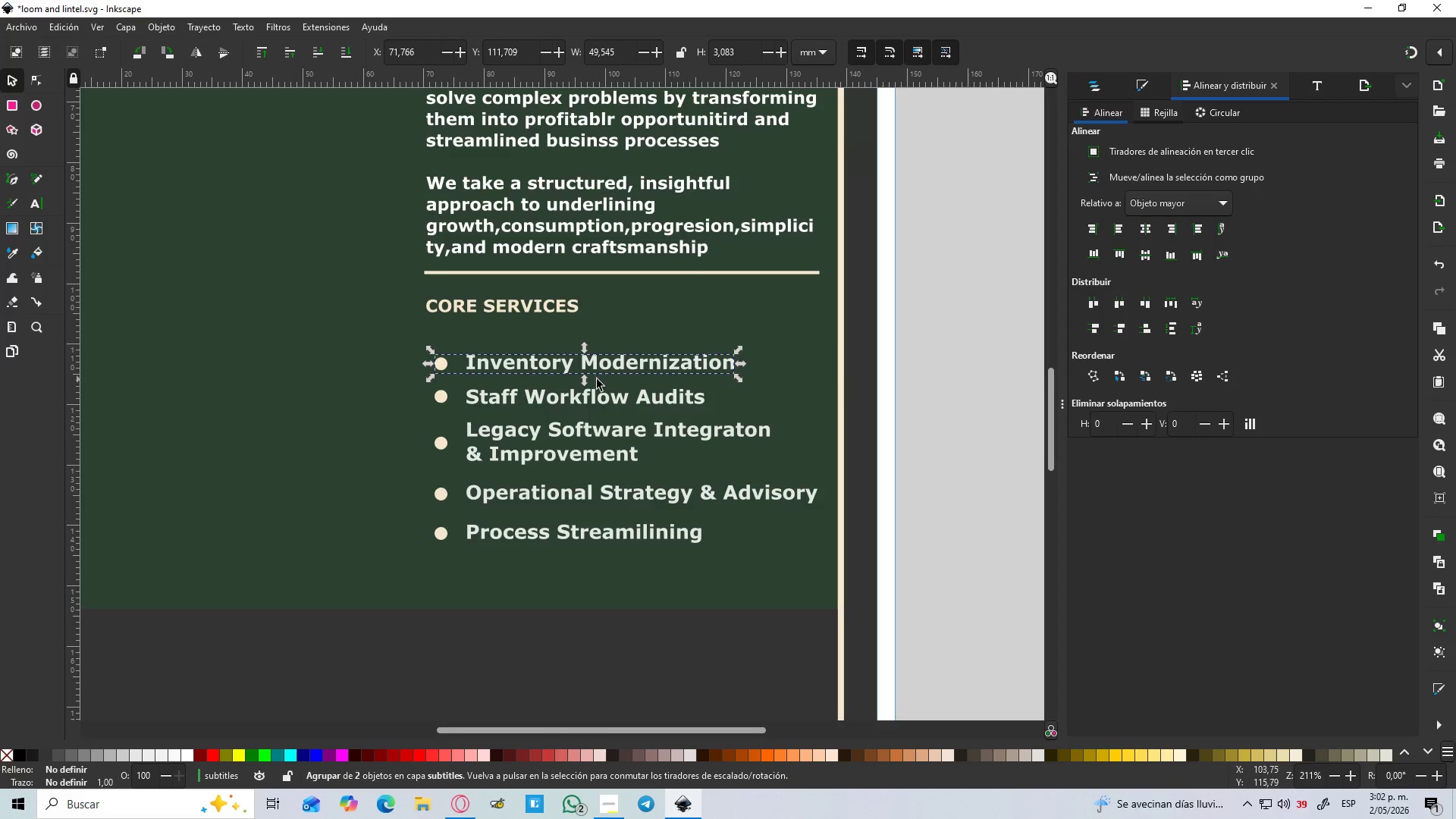 
left_click_drag(start_coordinate=[544, 366], to_coordinate=[544, 356])
 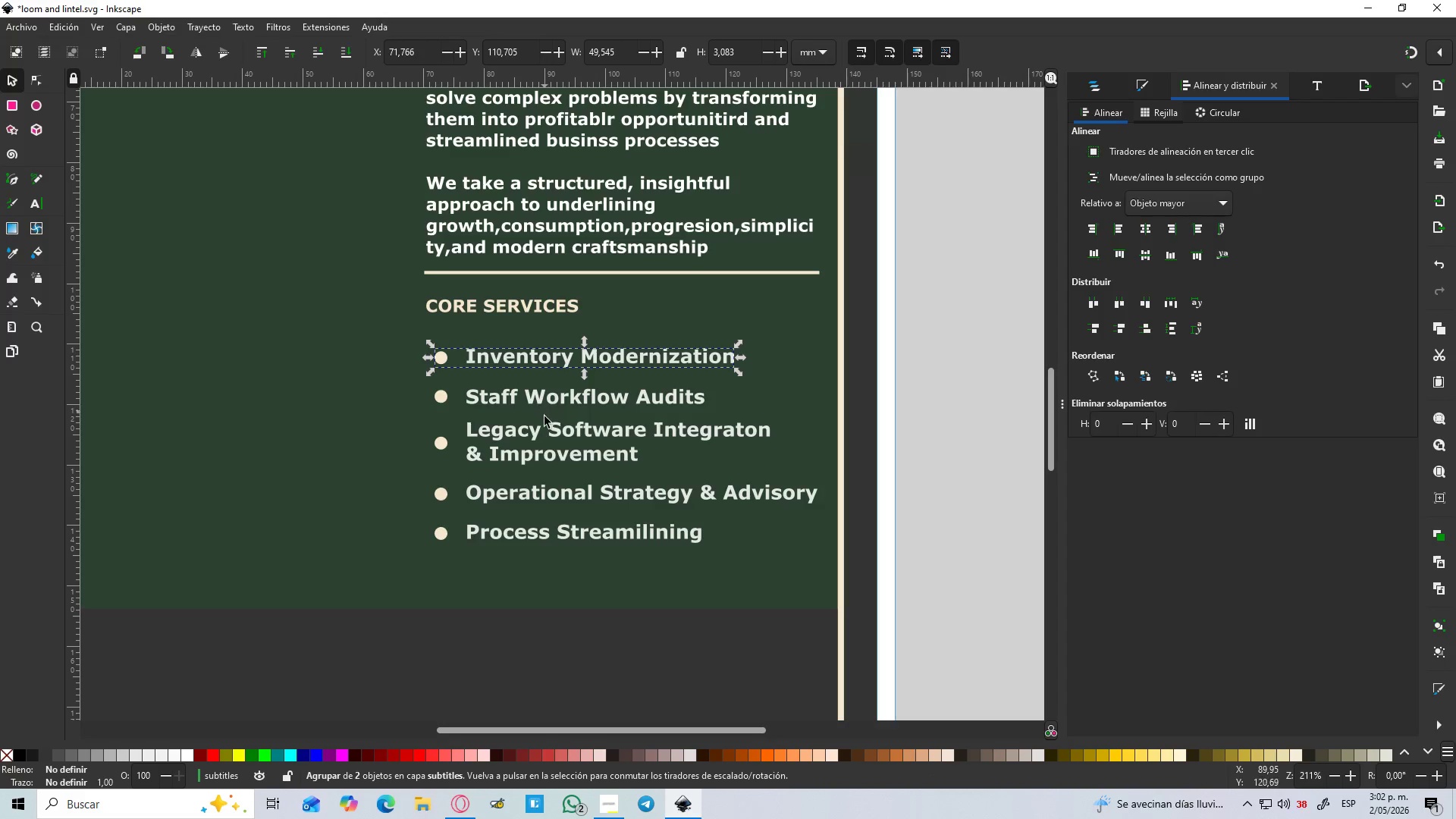 
hold_key(key=ControlLeft, duration=1.5)
 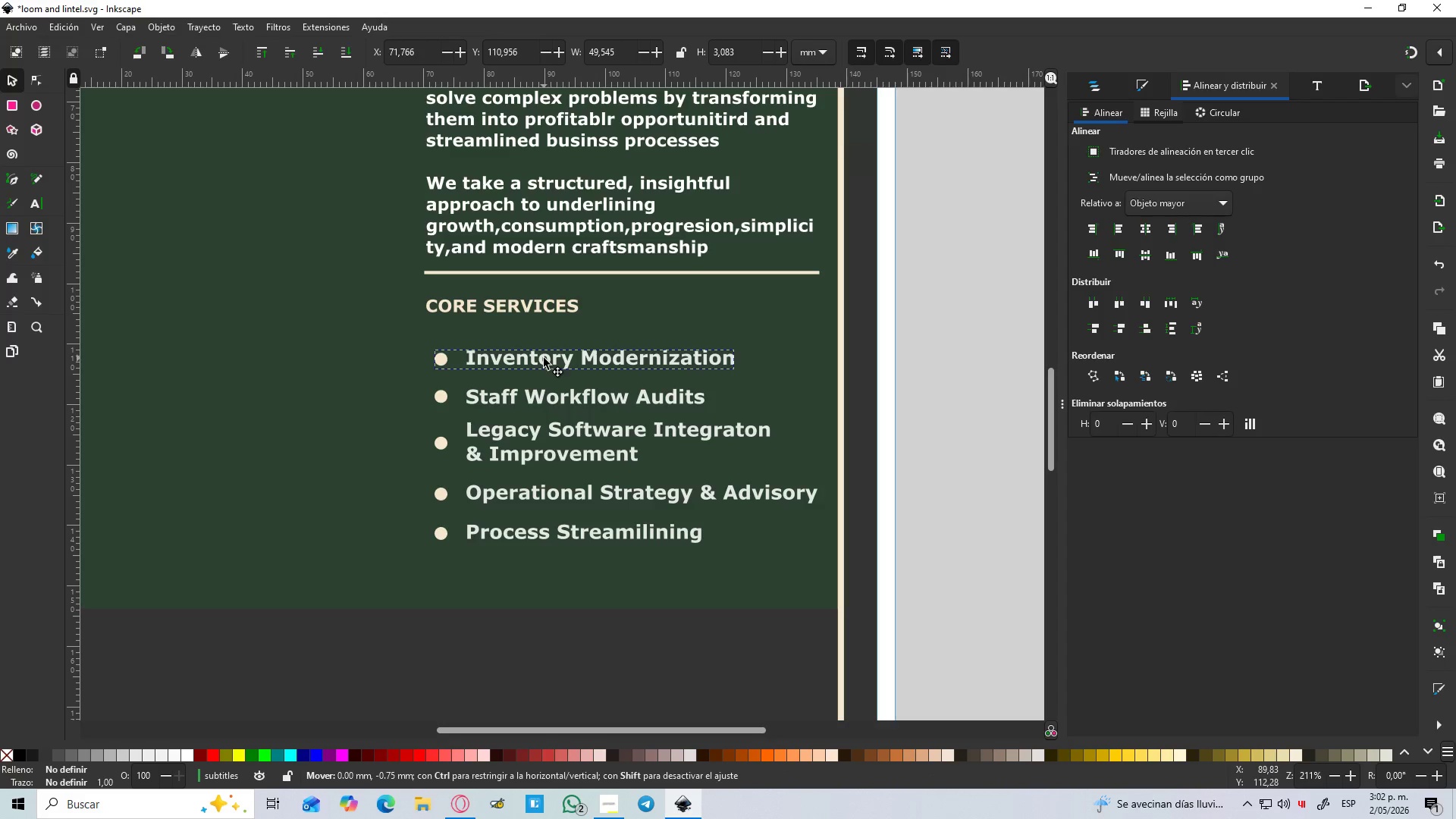 
hold_key(key=ControlLeft, duration=1.52)
 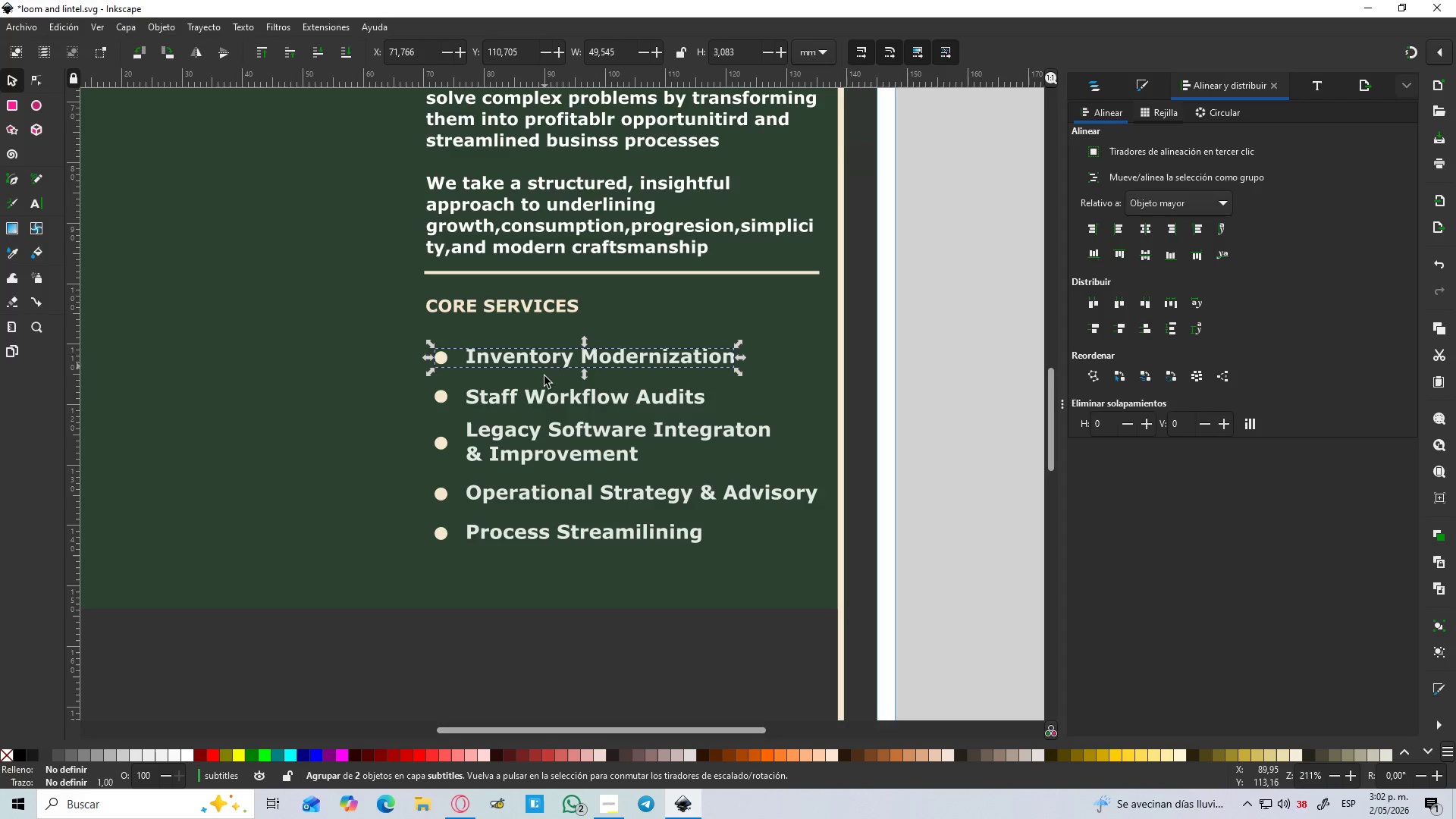 
hold_key(key=ControlLeft, duration=0.41)
 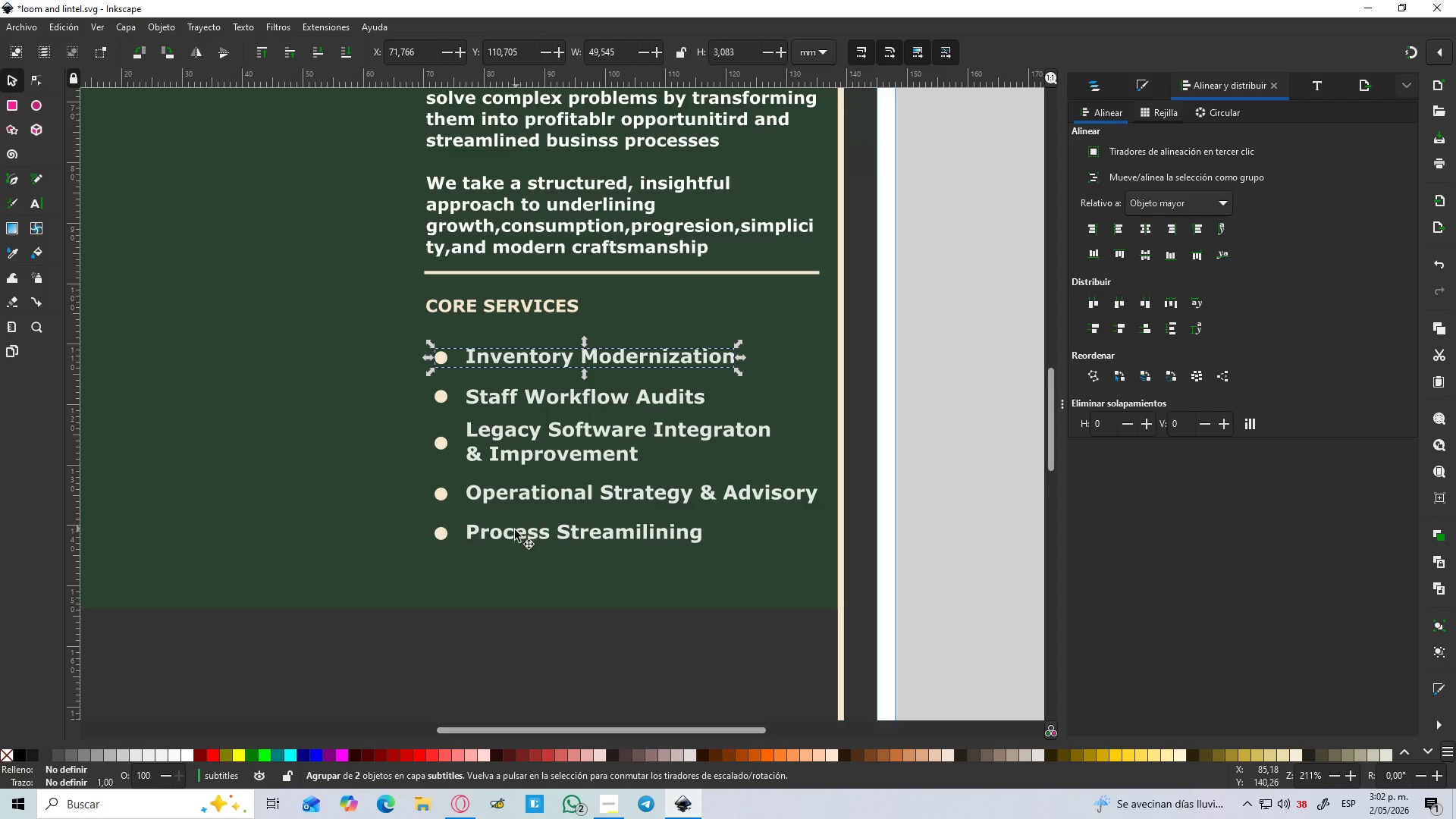 
left_click_drag(start_coordinate=[513, 535], to_coordinate=[511, 551])
 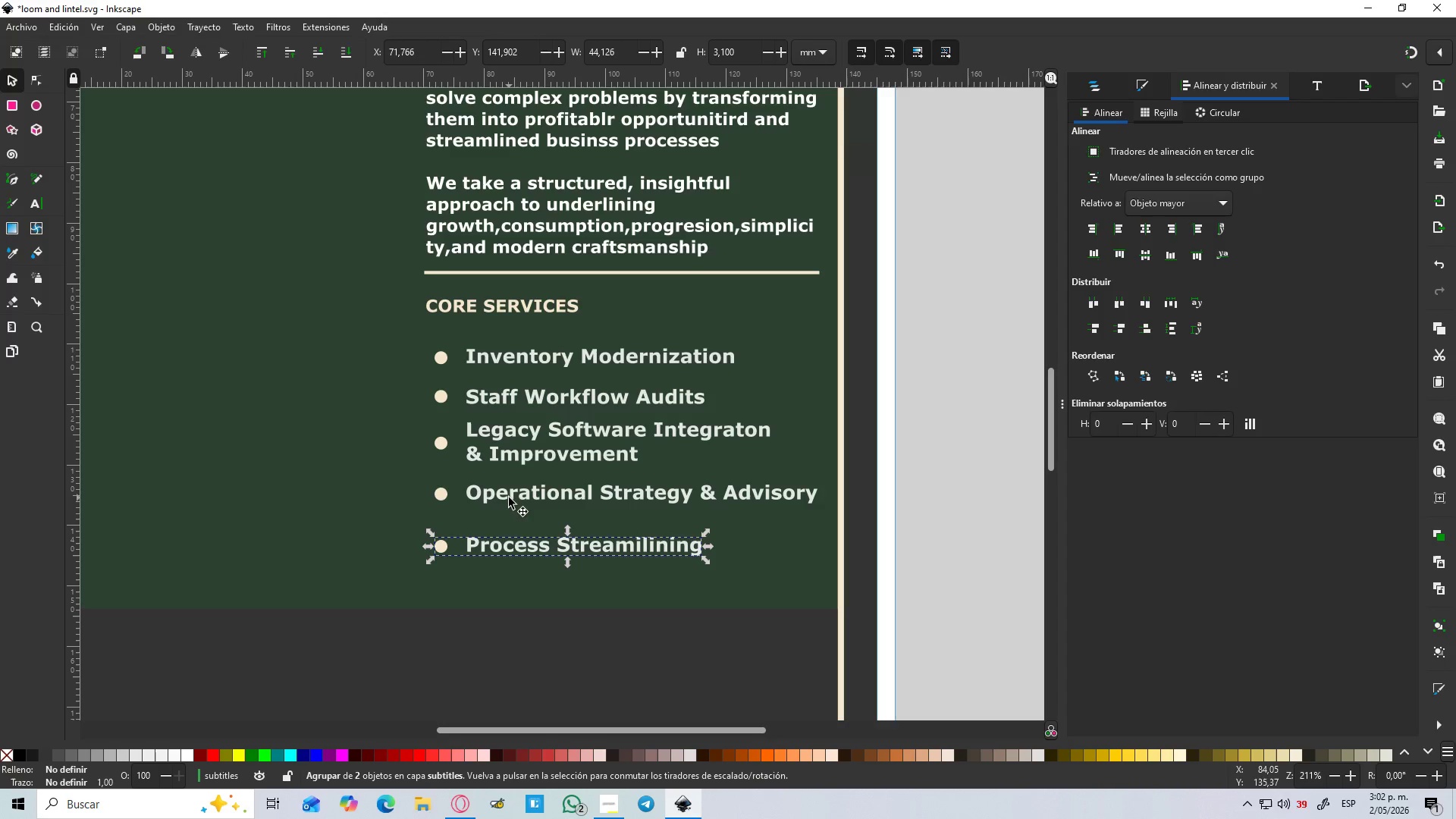 
hold_key(key=ControlLeft, duration=1.52)
 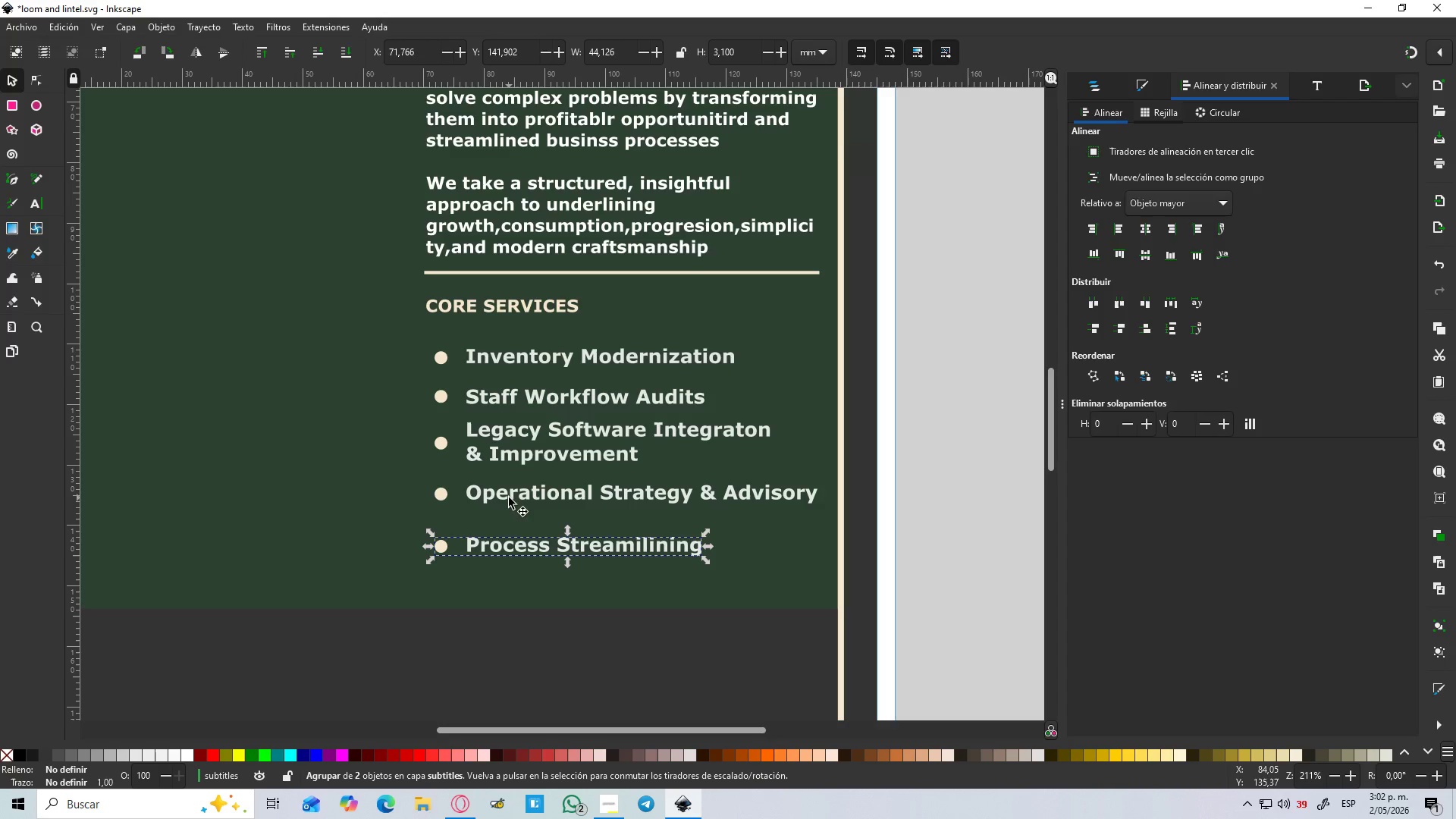 
hold_key(key=ControlLeft, duration=0.8)
 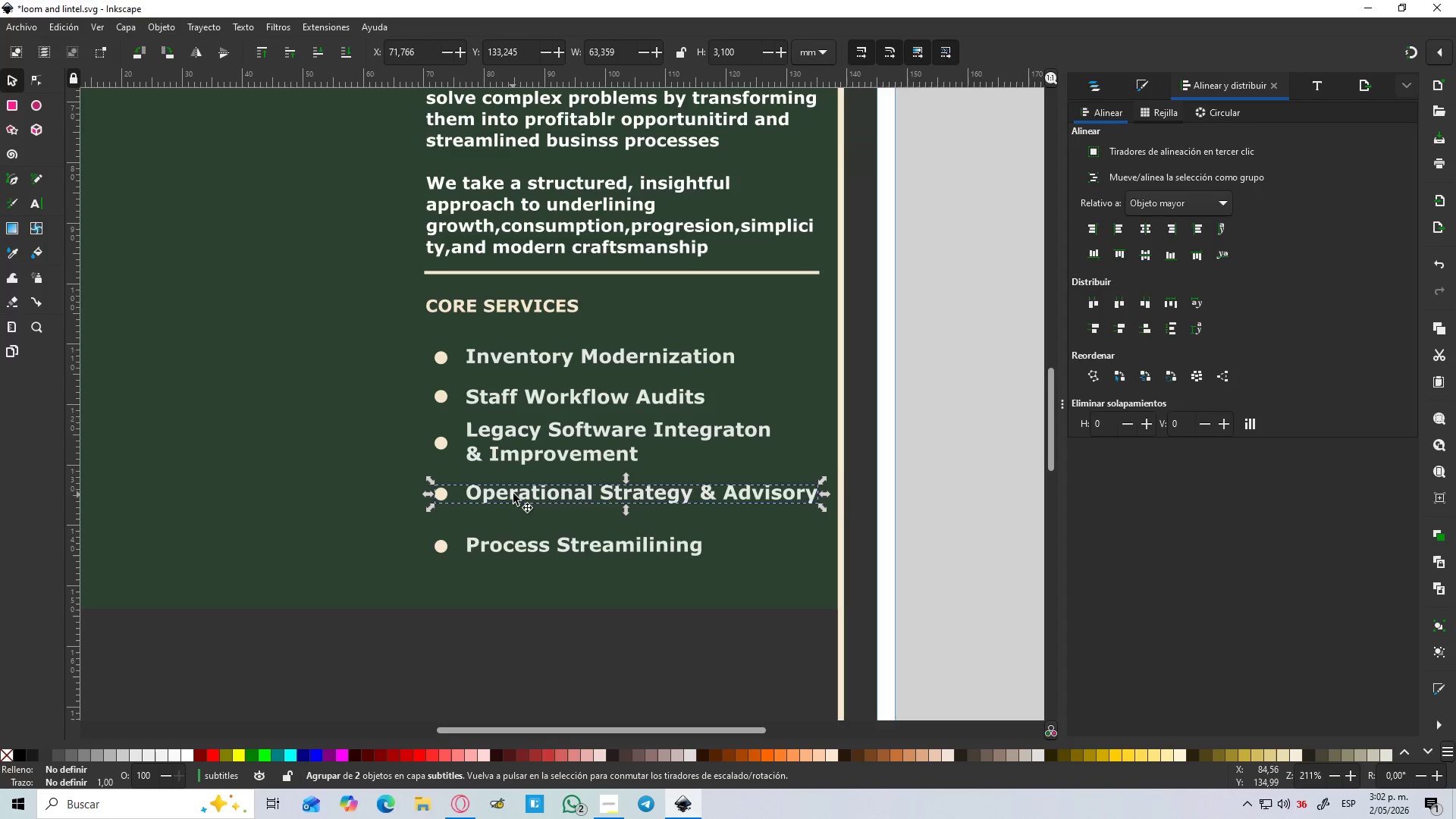 
hold_key(key=ControlLeft, duration=1.5)
left_click_drag(start_coordinate=[513, 494], to_coordinate=[512, 501])
 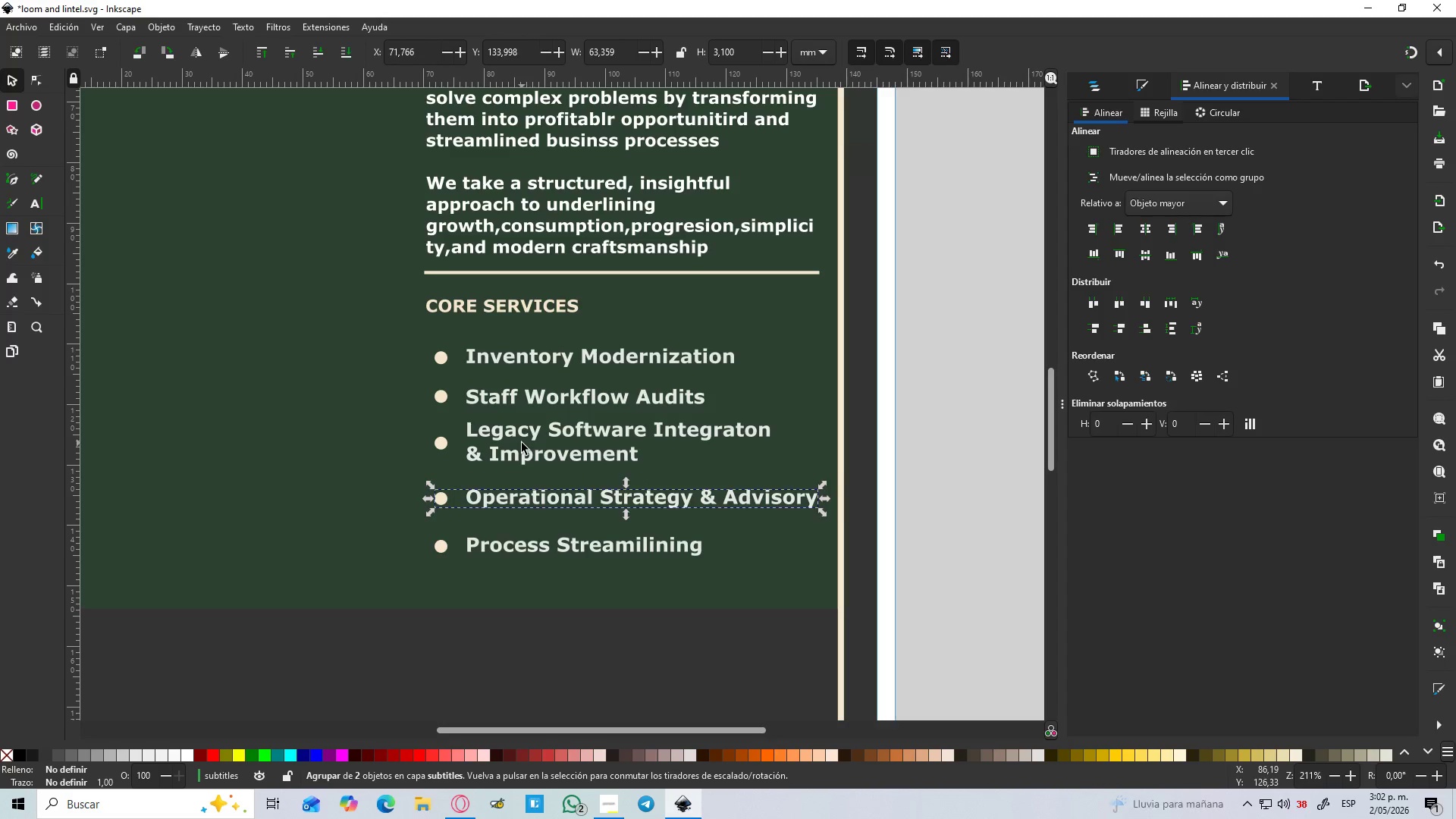 
hold_key(key=ControlLeft, duration=0.86)
 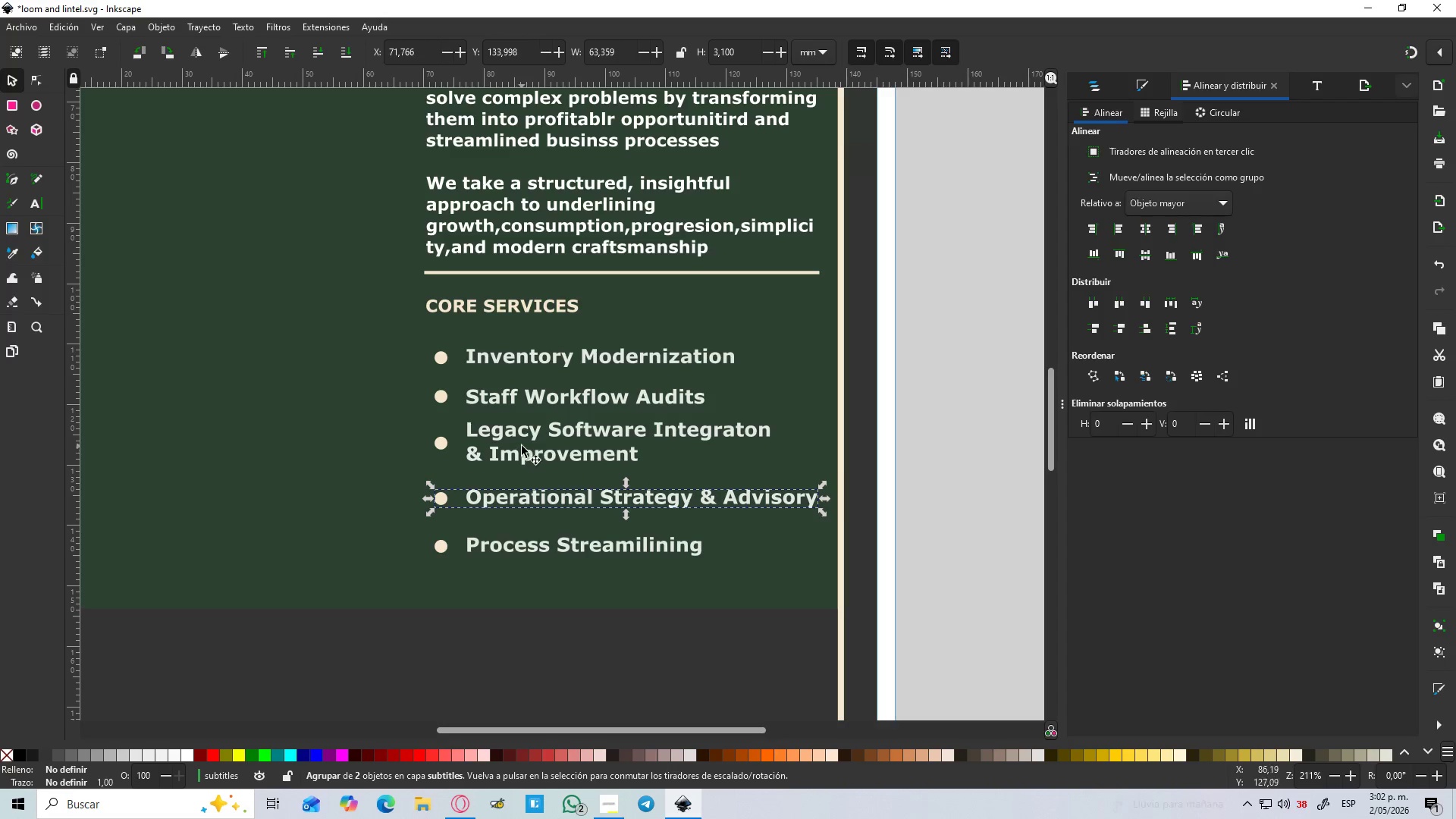 
left_click([522, 443])
 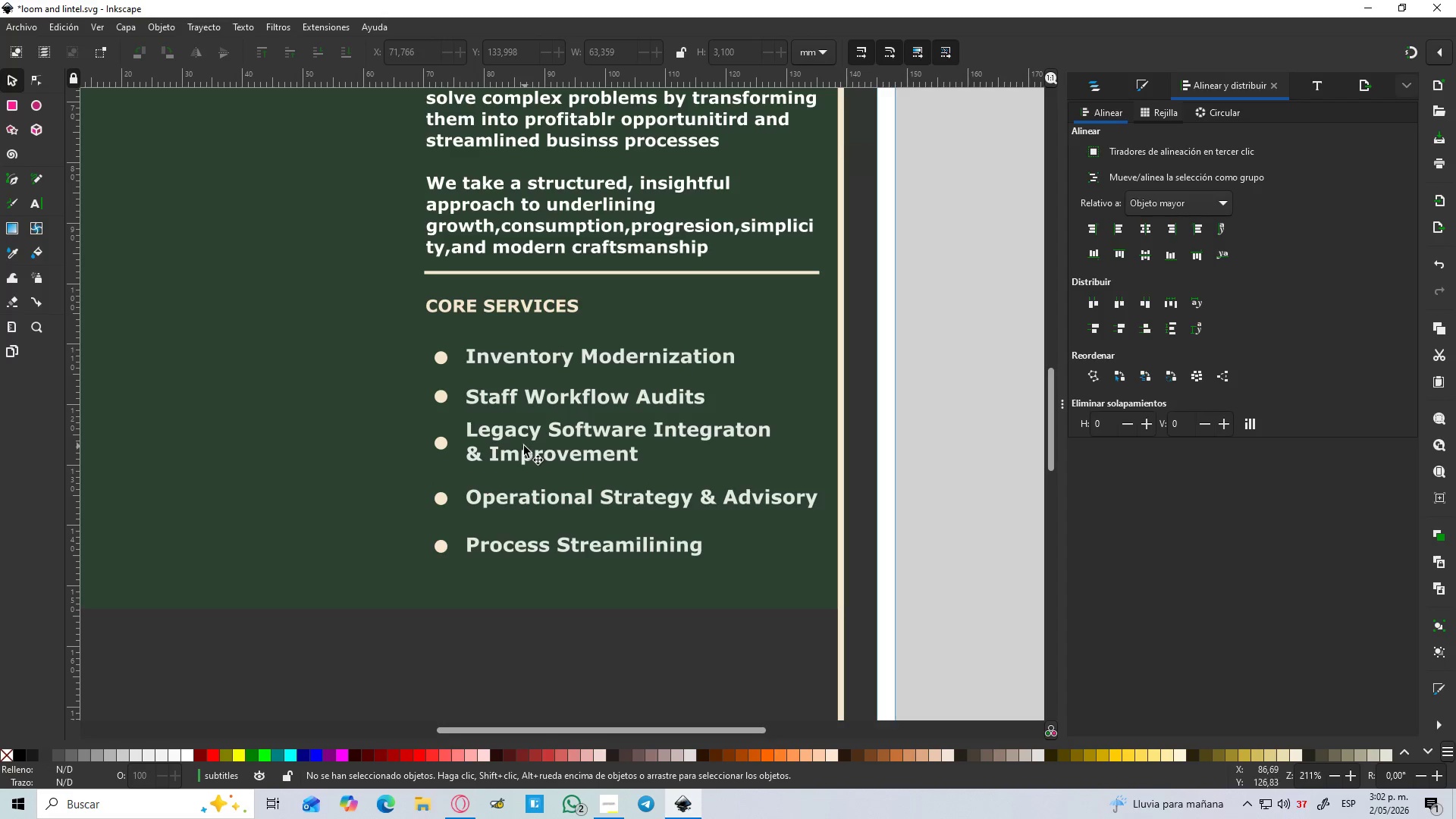 
left_click([518, 434])
 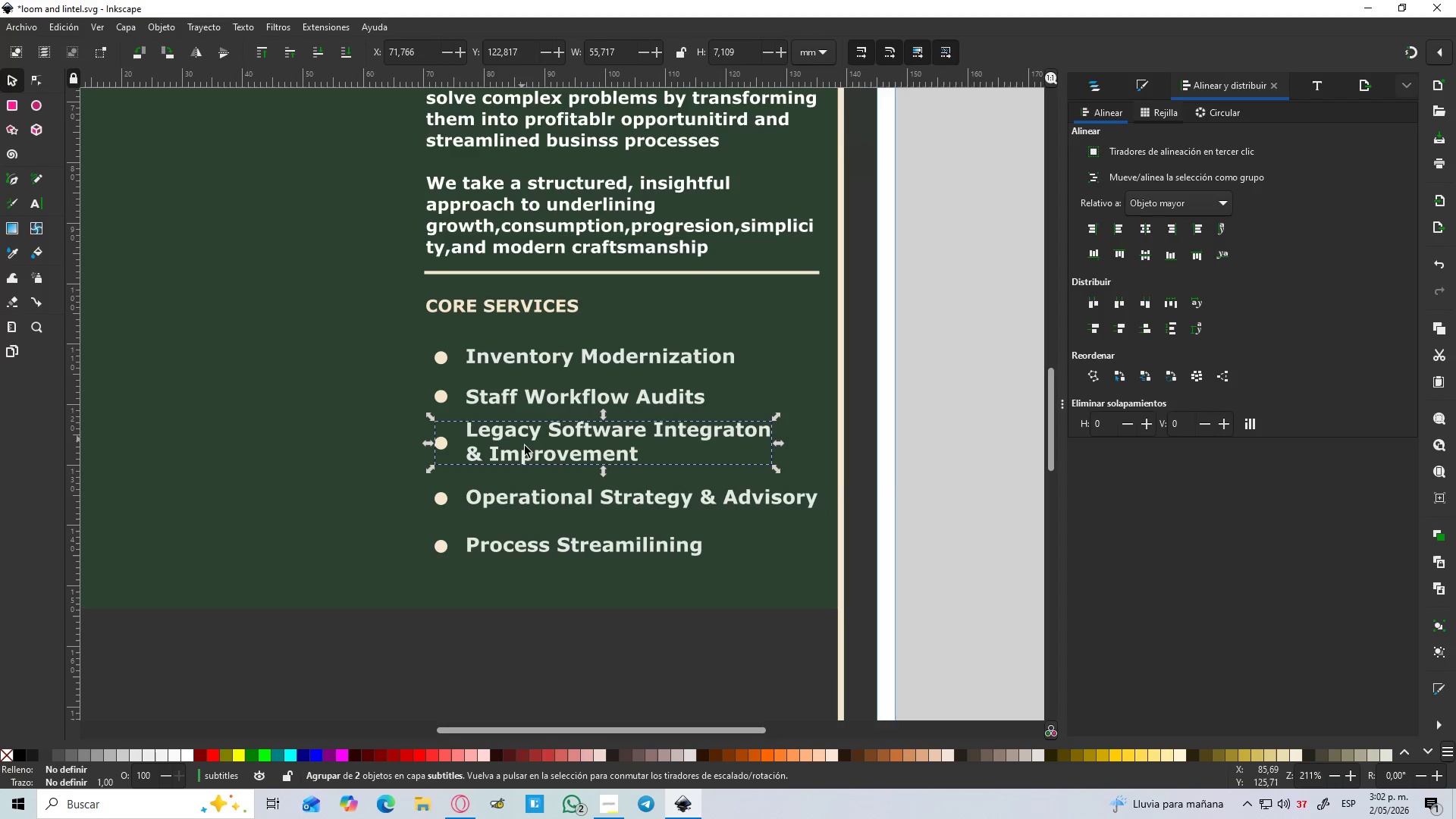 
hold_key(key=ControlLeft, duration=1.5)
left_click_drag(start_coordinate=[528, 454], to_coordinate=[526, 461])
 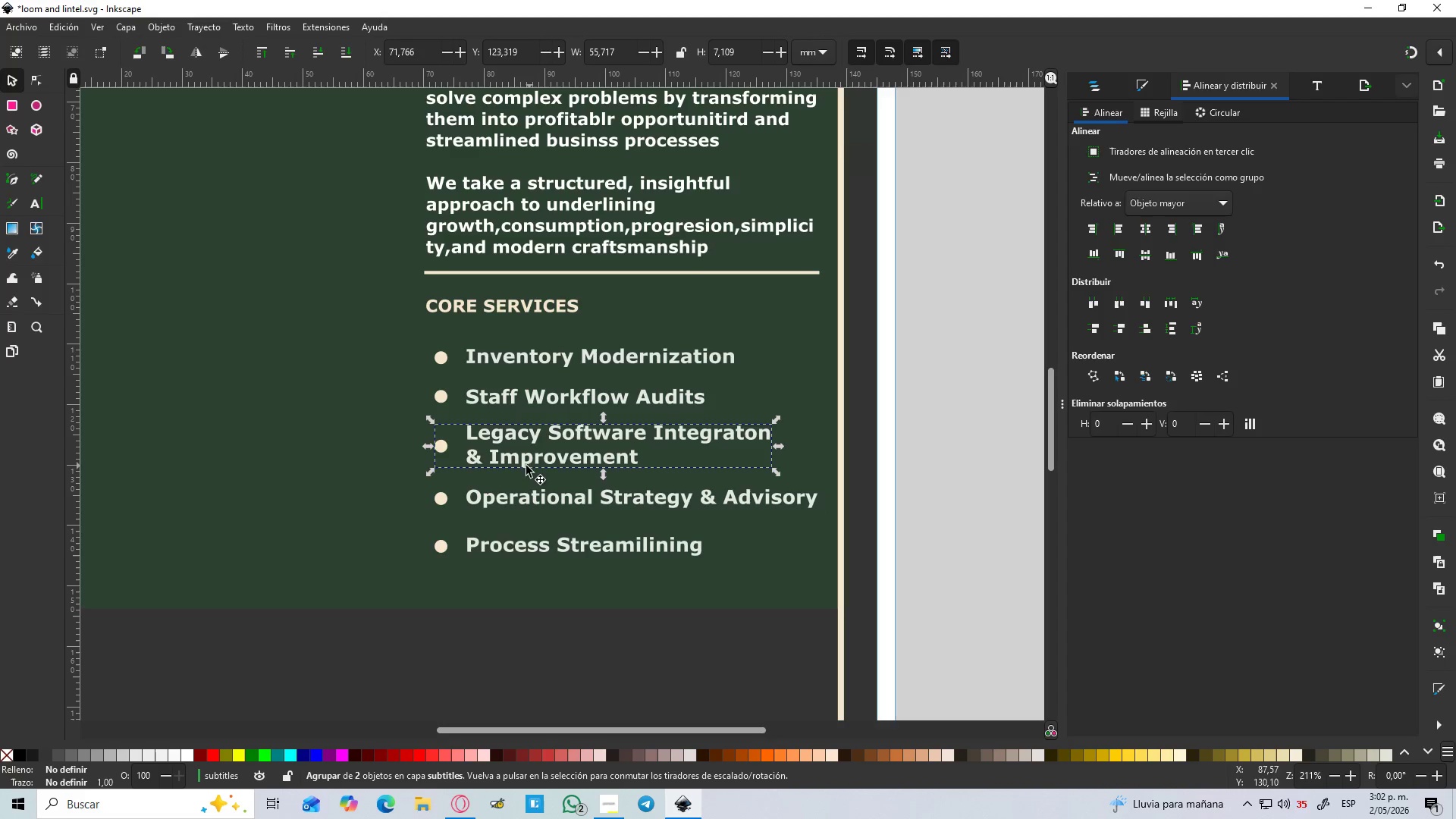 
hold_key(key=ControlLeft, duration=1.52)
 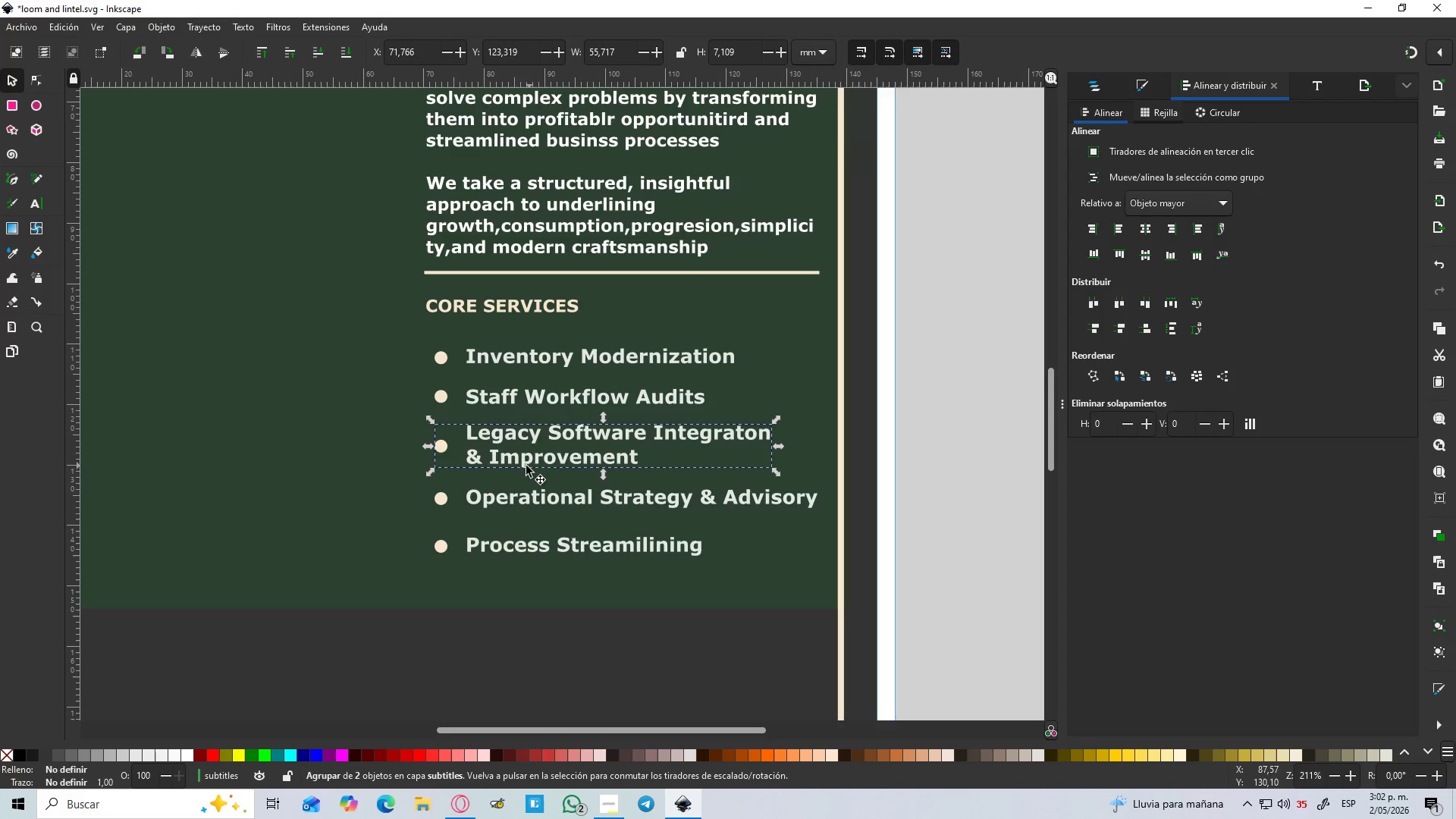 
key(Control+ControlLeft)
 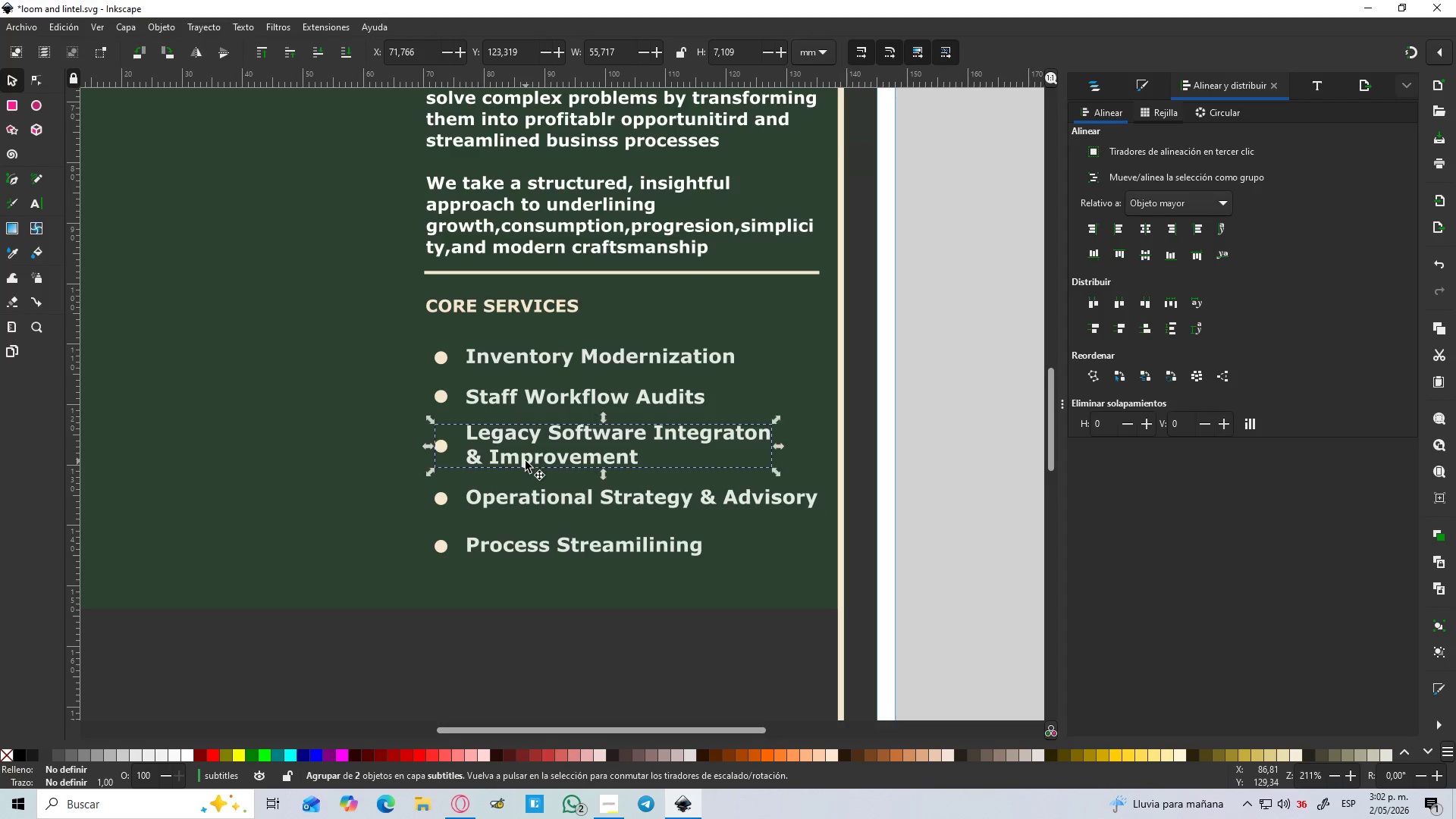 
key(Control+ControlLeft)
 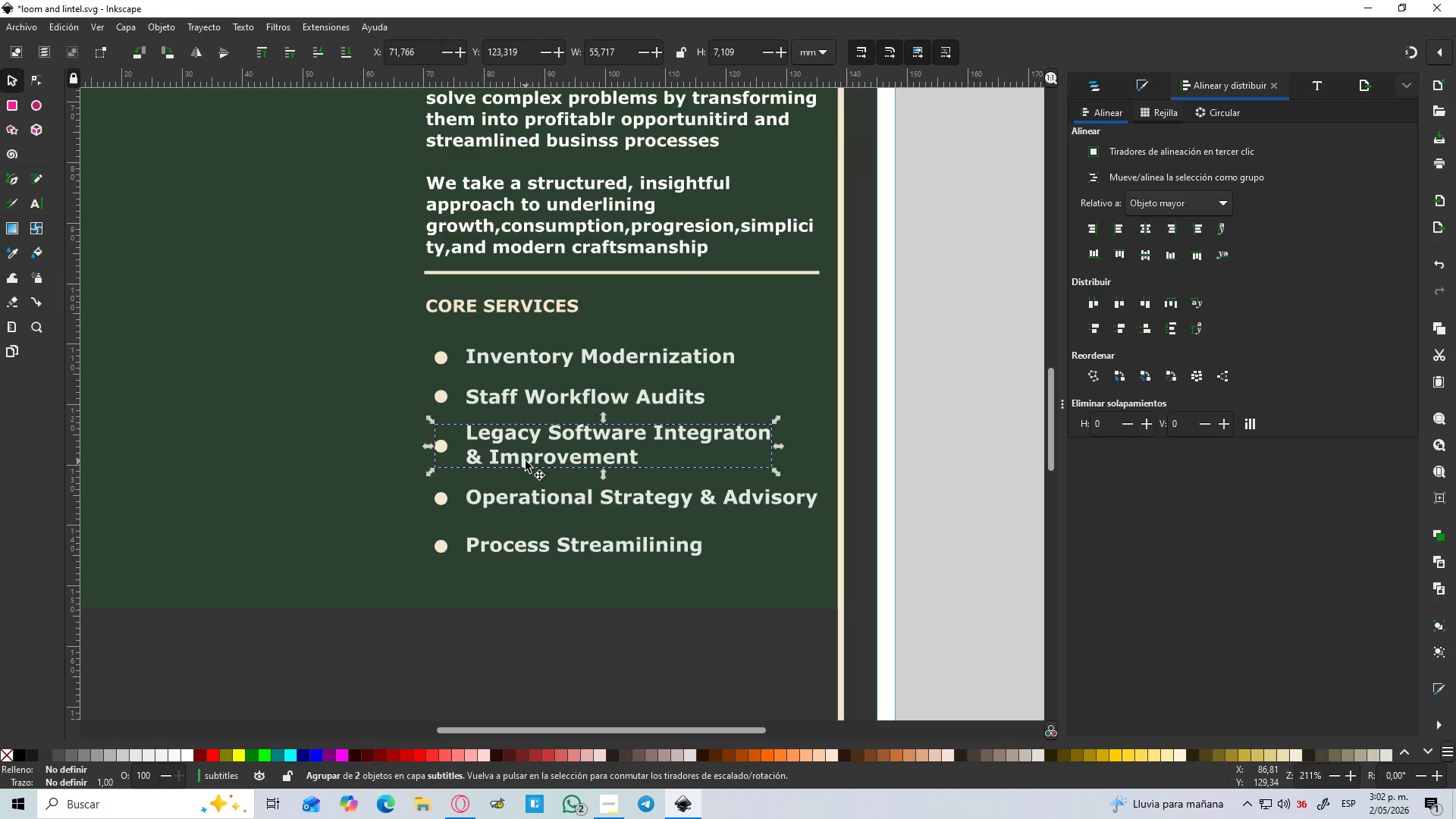 
key(Control+ControlLeft)
 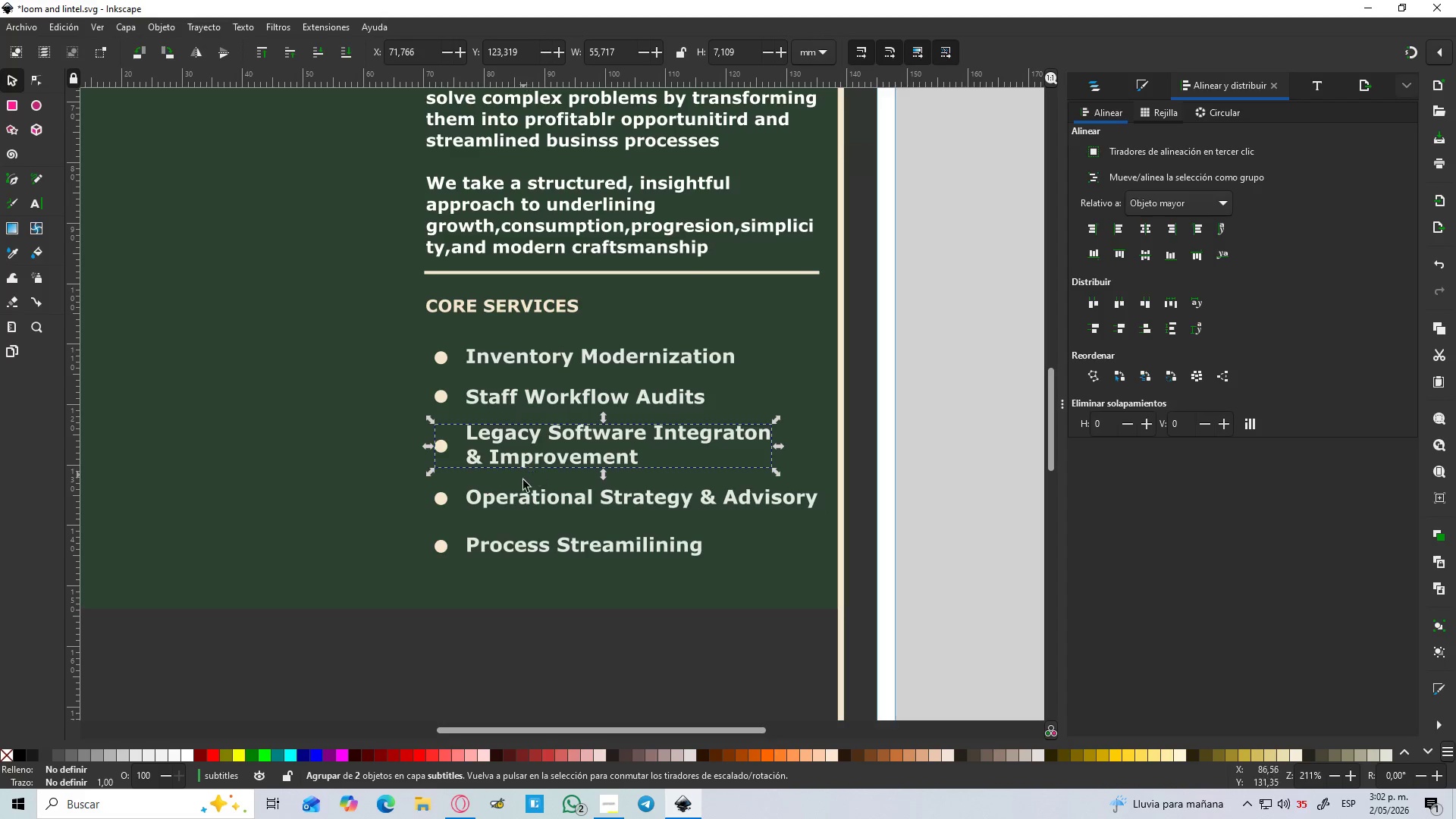 
key(Shift+ShiftLeft)
 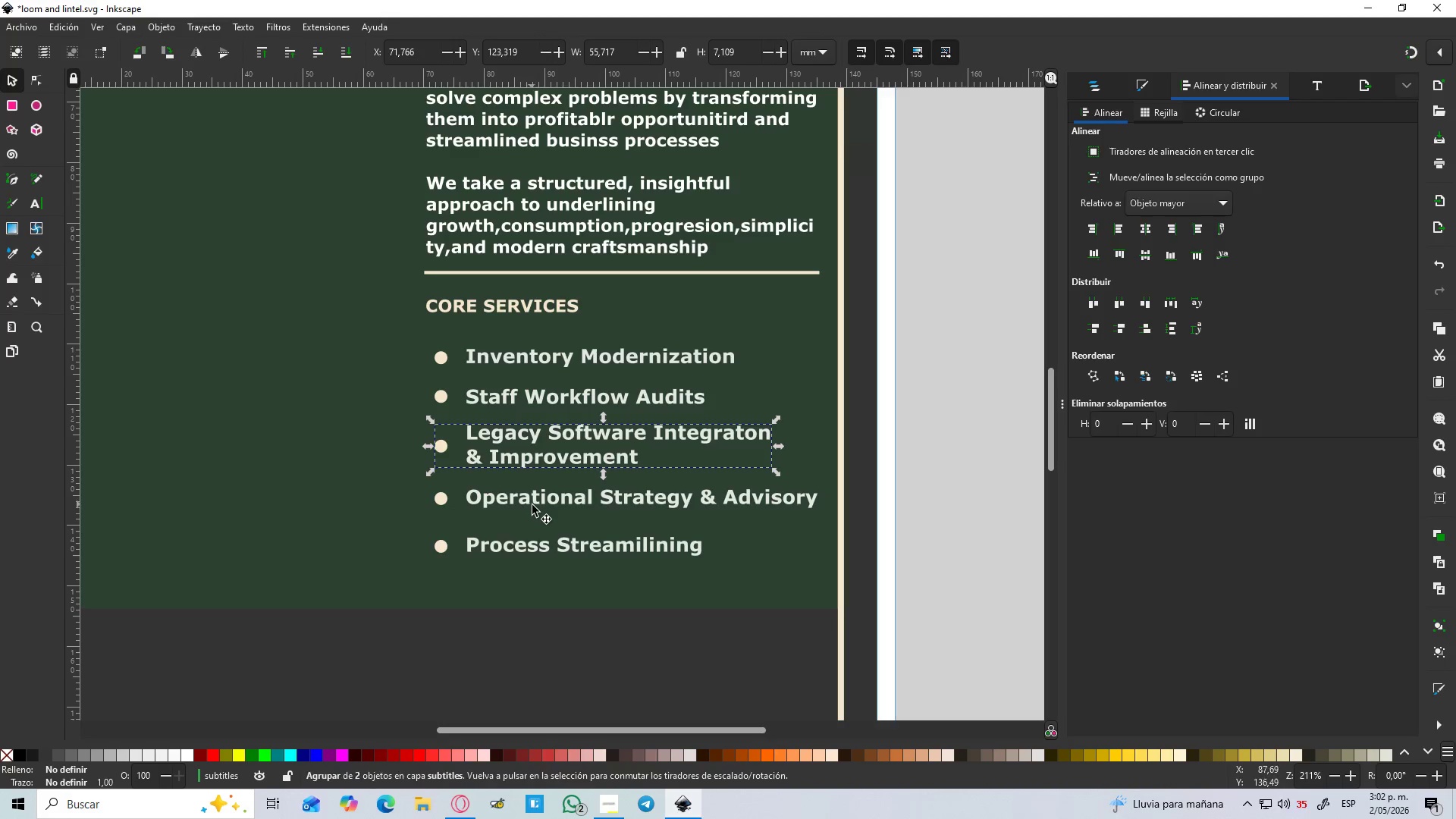 
hold_key(key=ControlLeft, duration=1.45)
left_click([533, 500])
 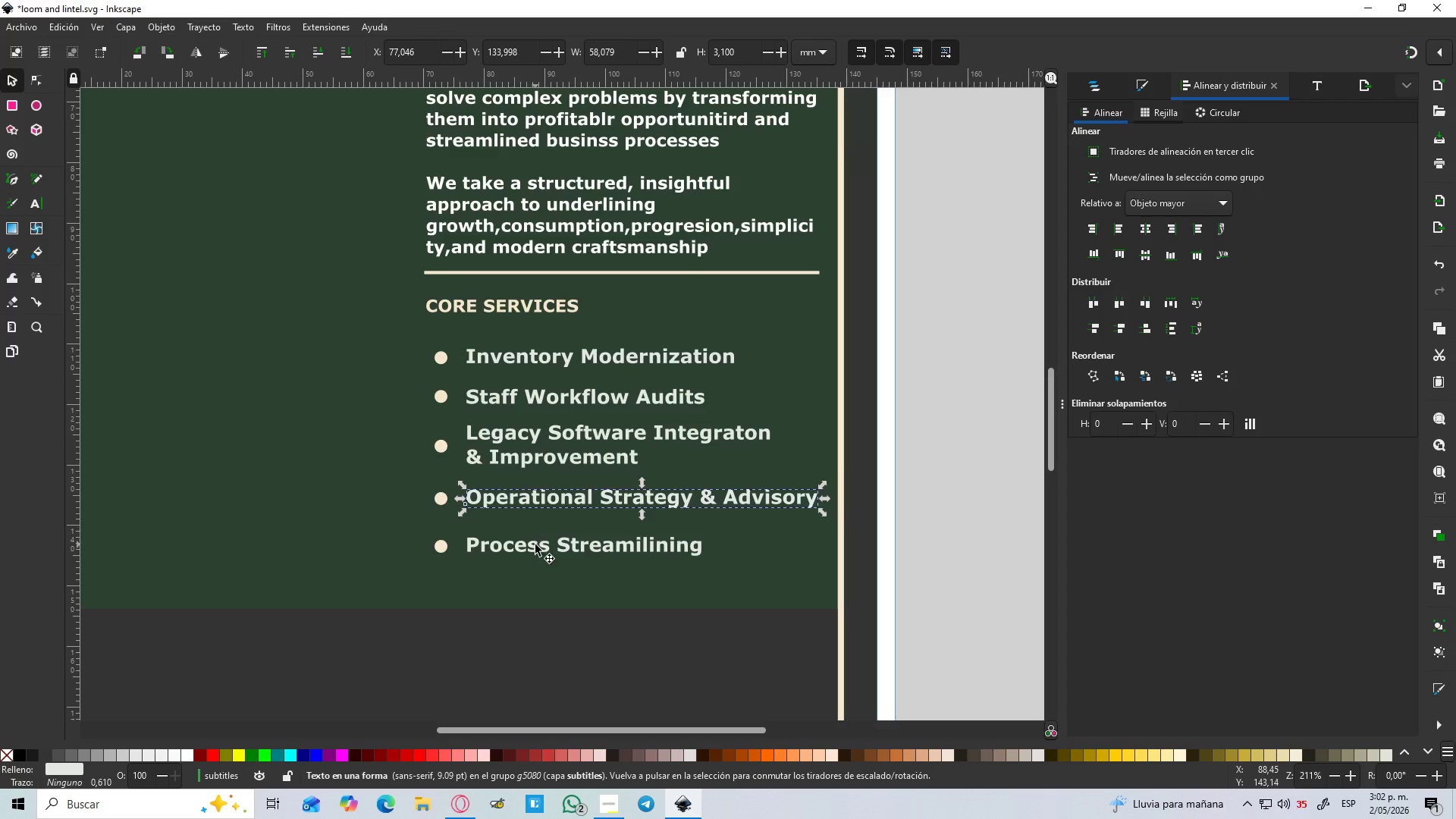 
left_click([535, 544])
 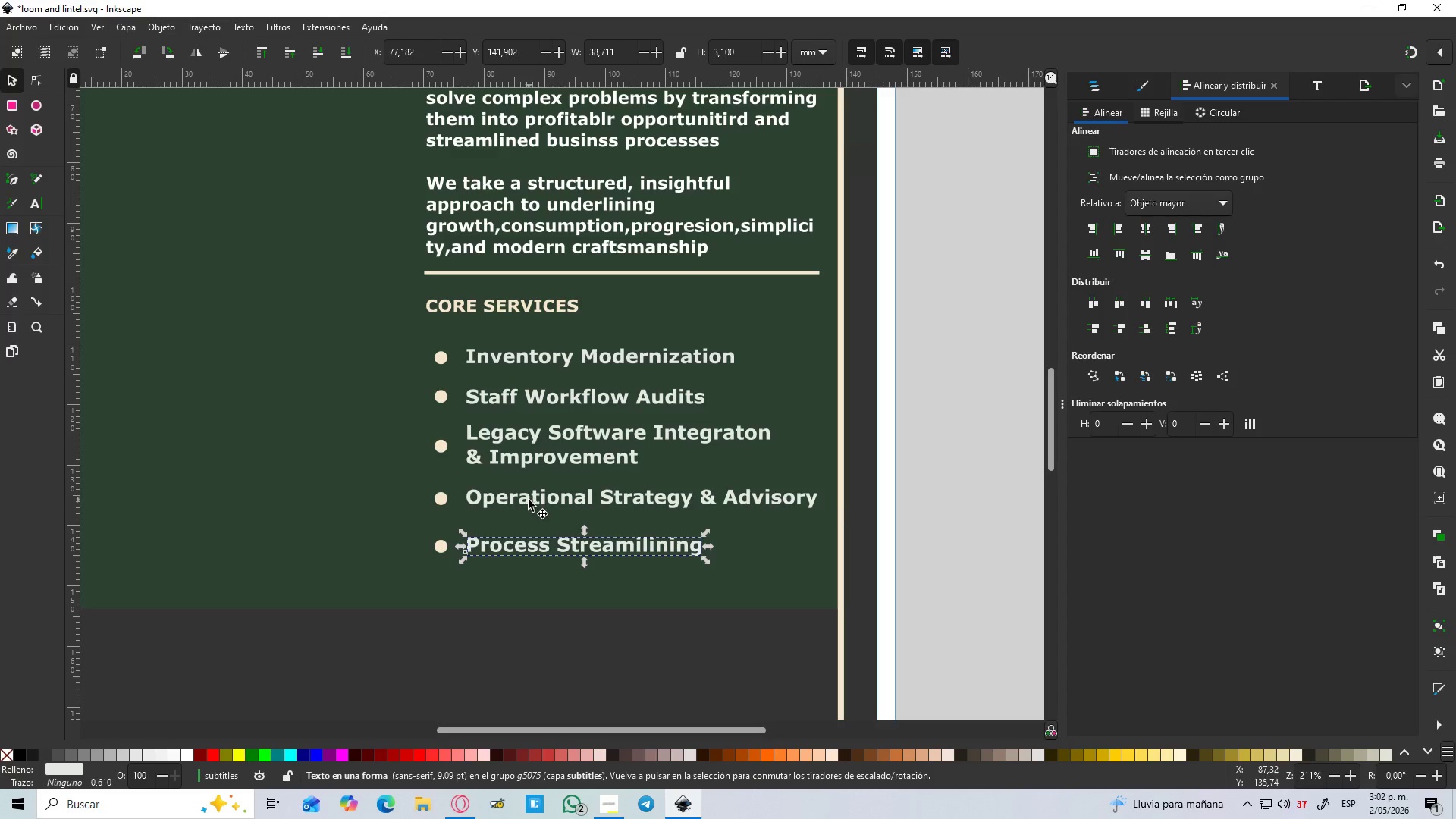 
hold_key(key=ShiftLeft, duration=1.19)
left_click([529, 500])
 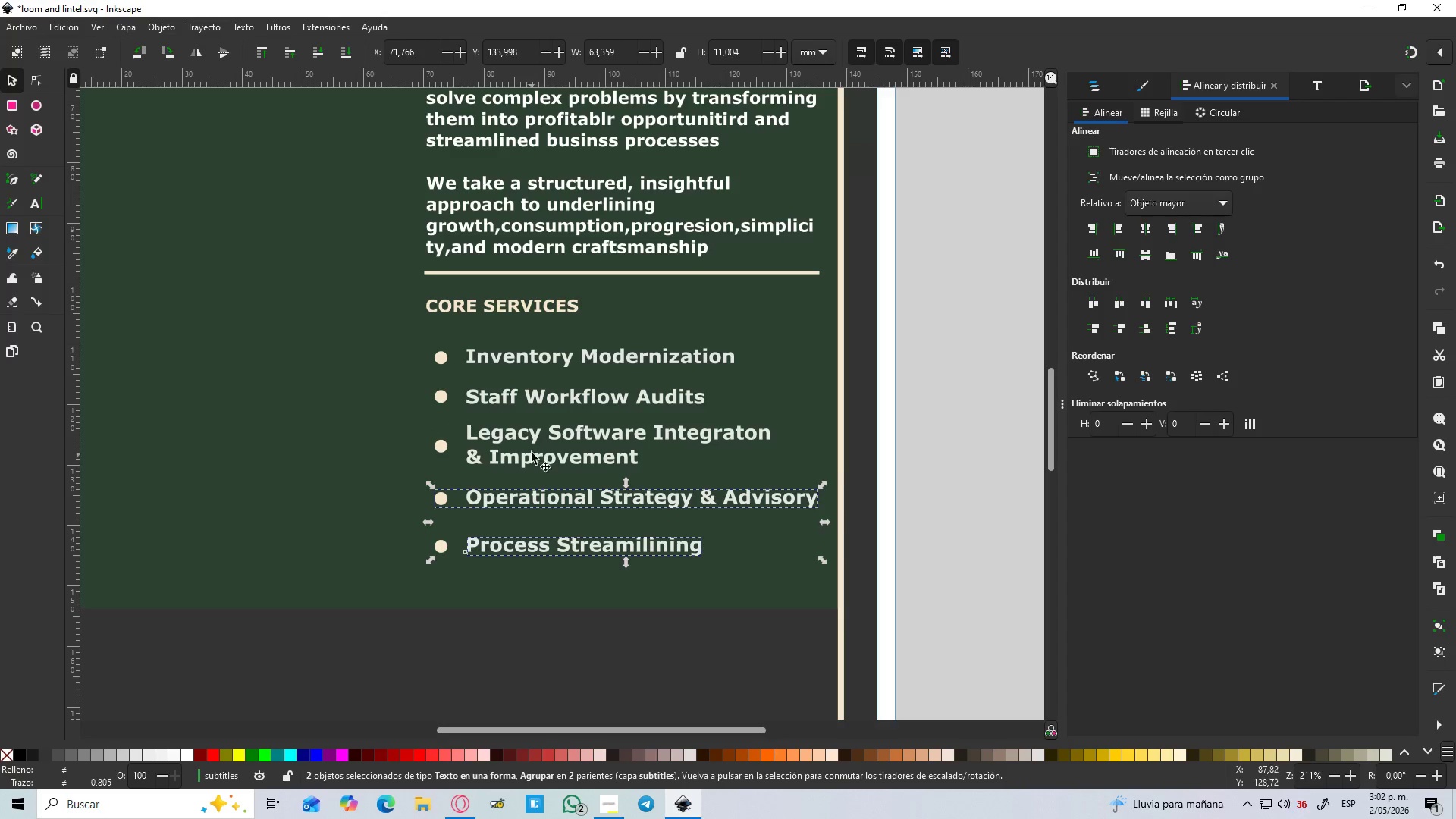 
double_click([529, 448])
 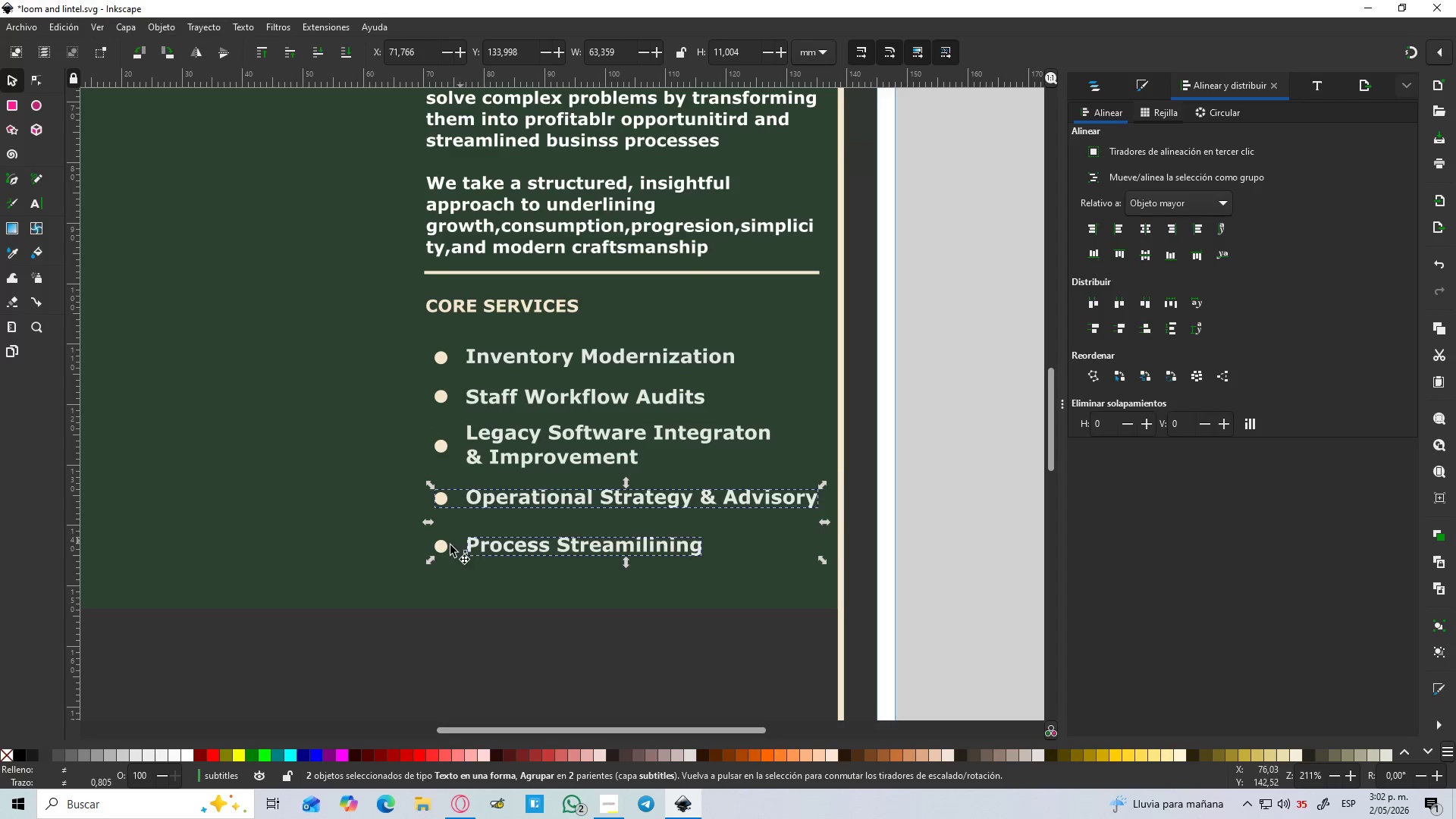 
left_click([445, 548])
 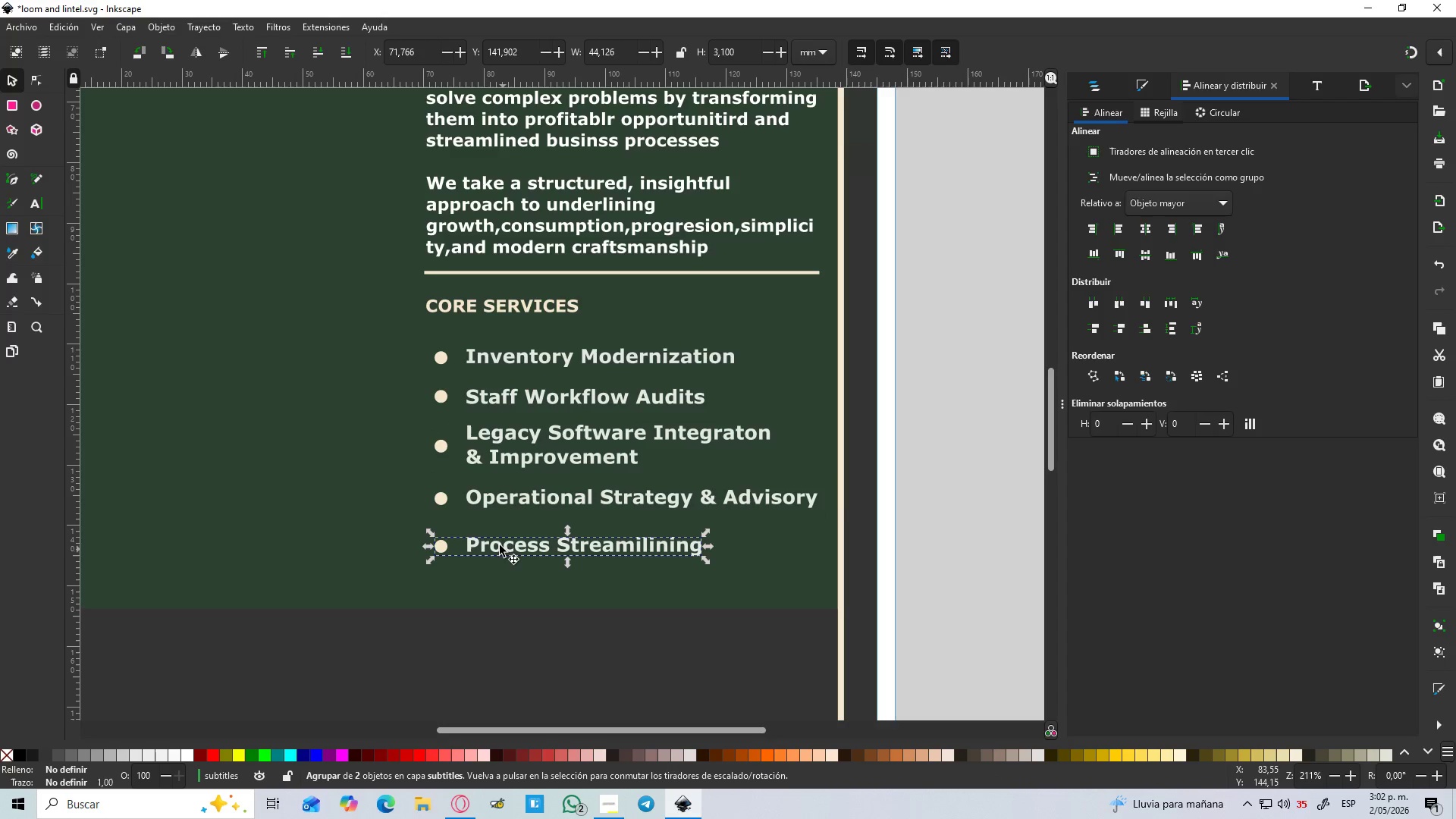 
hold_key(key=ShiftLeft, duration=1.5)
left_click([491, 489])
 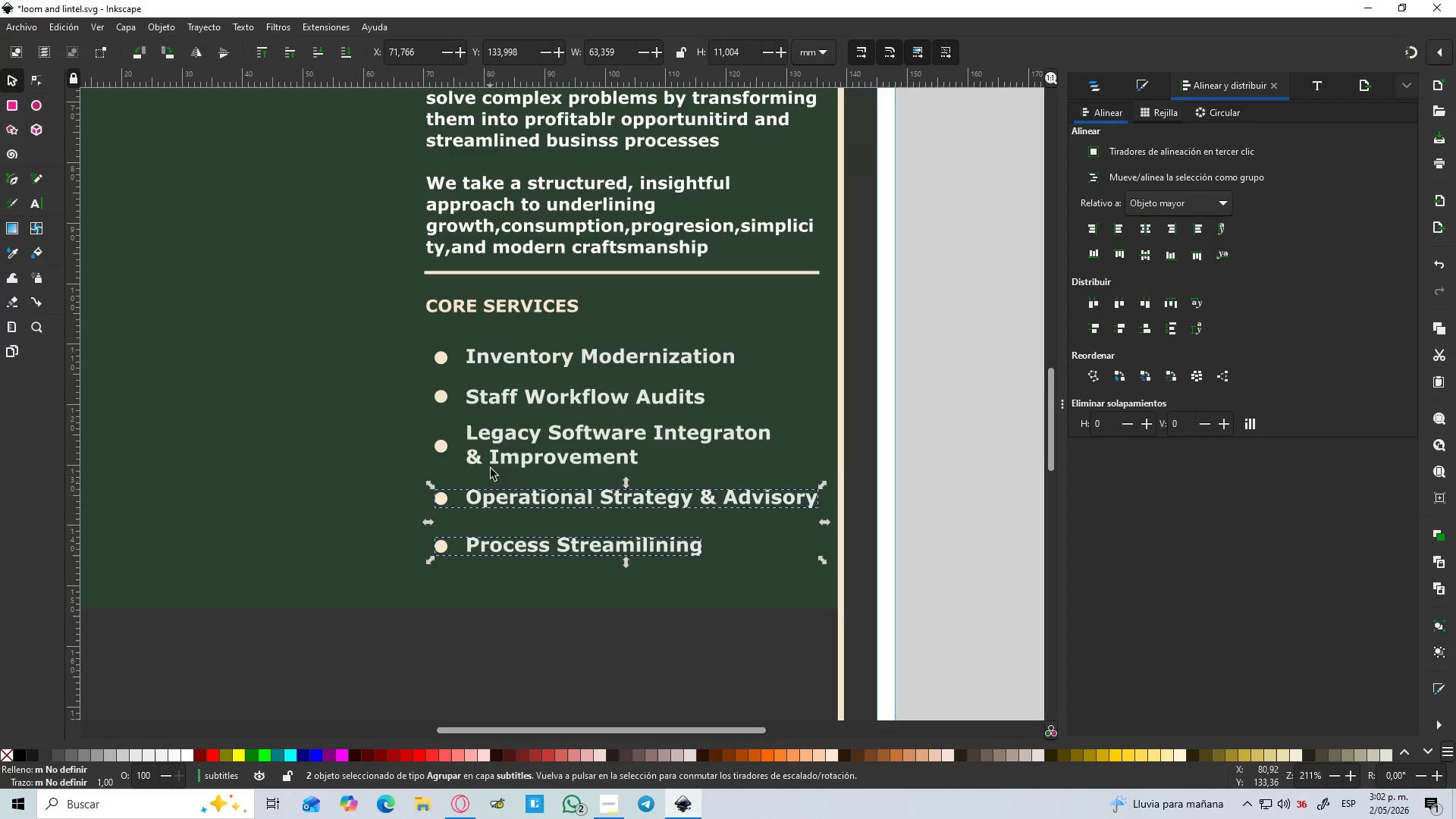 
left_click([493, 433])
 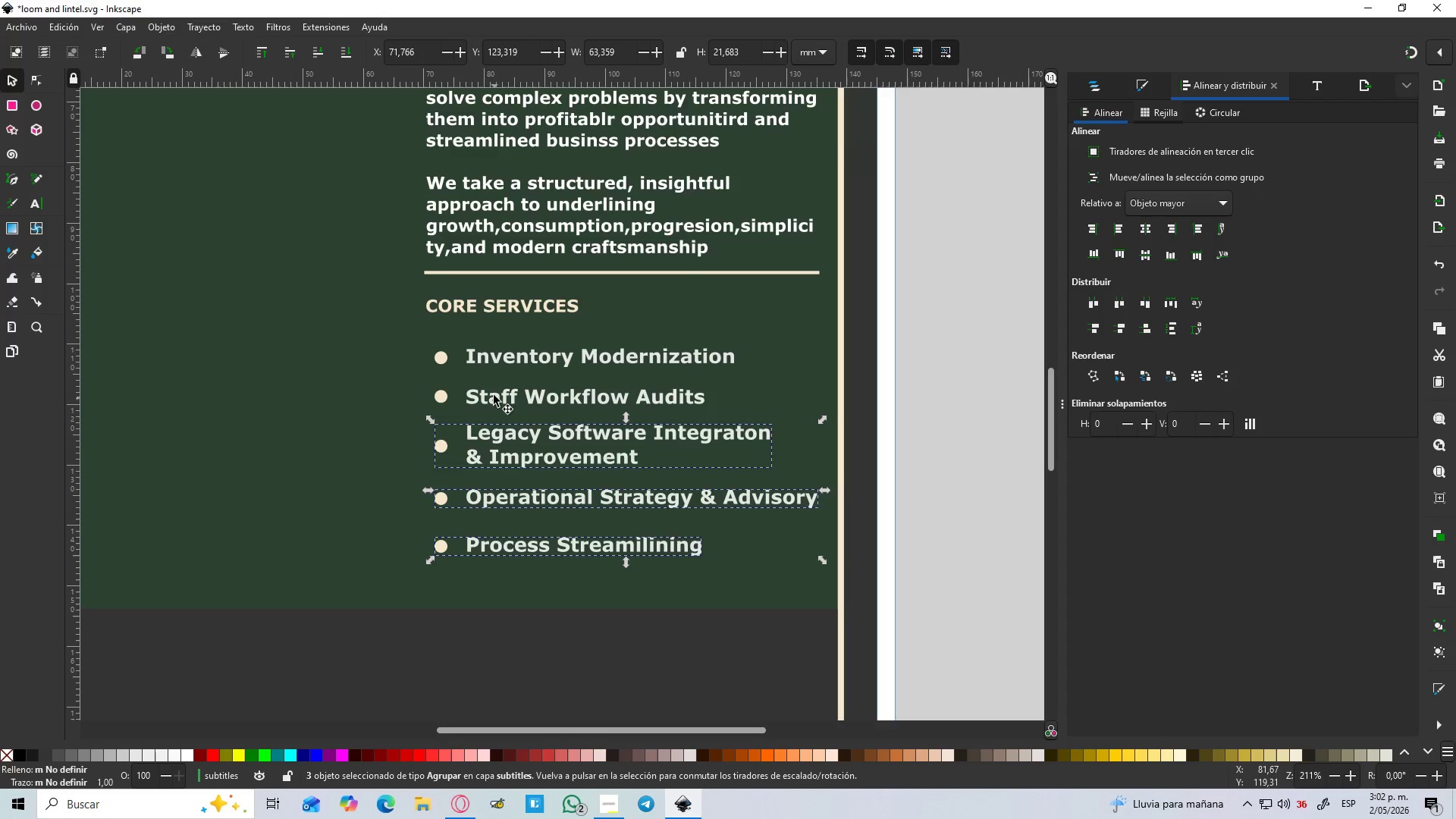 
left_click([494, 392])
 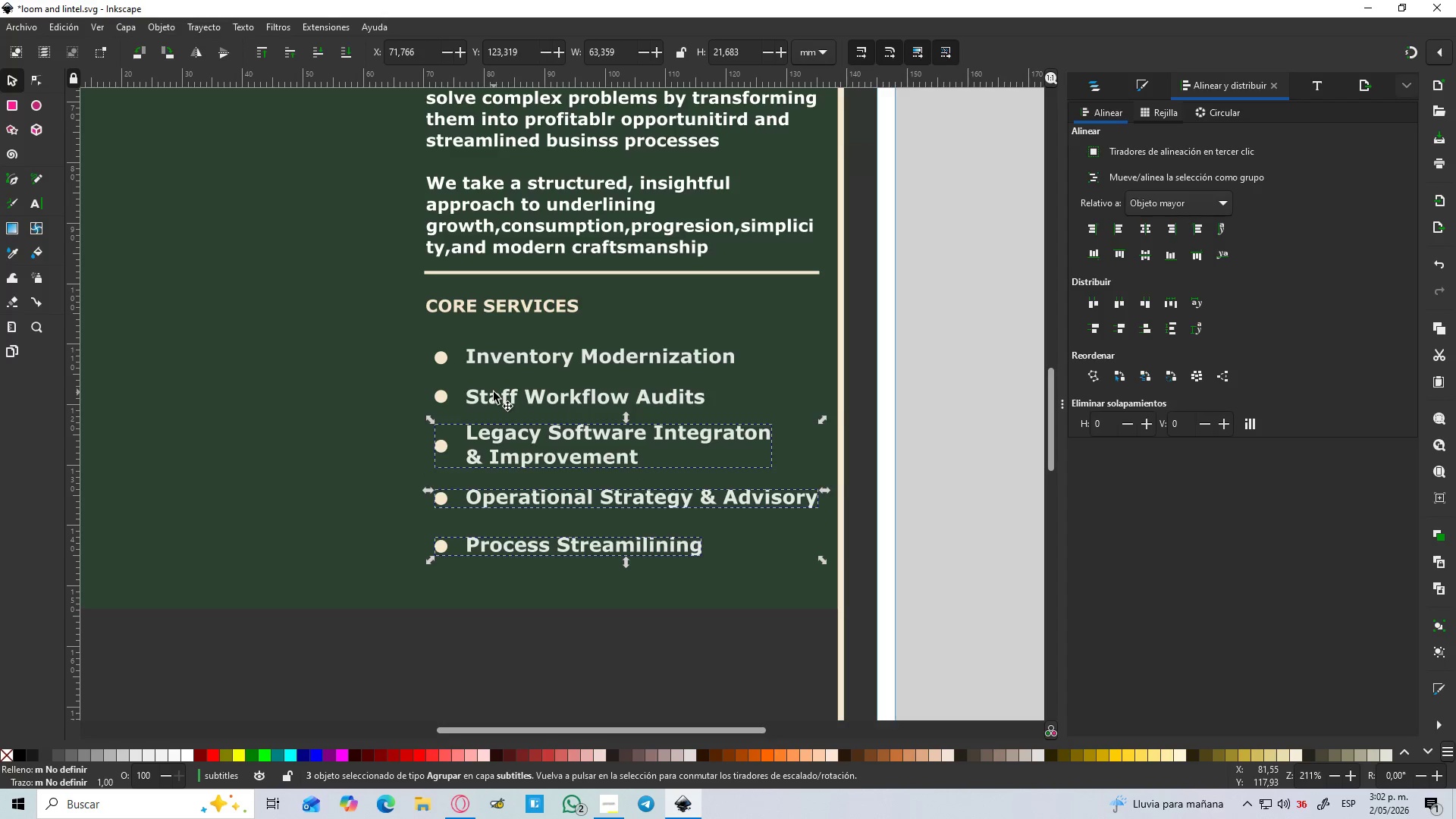 
key(Shift+ShiftLeft)
 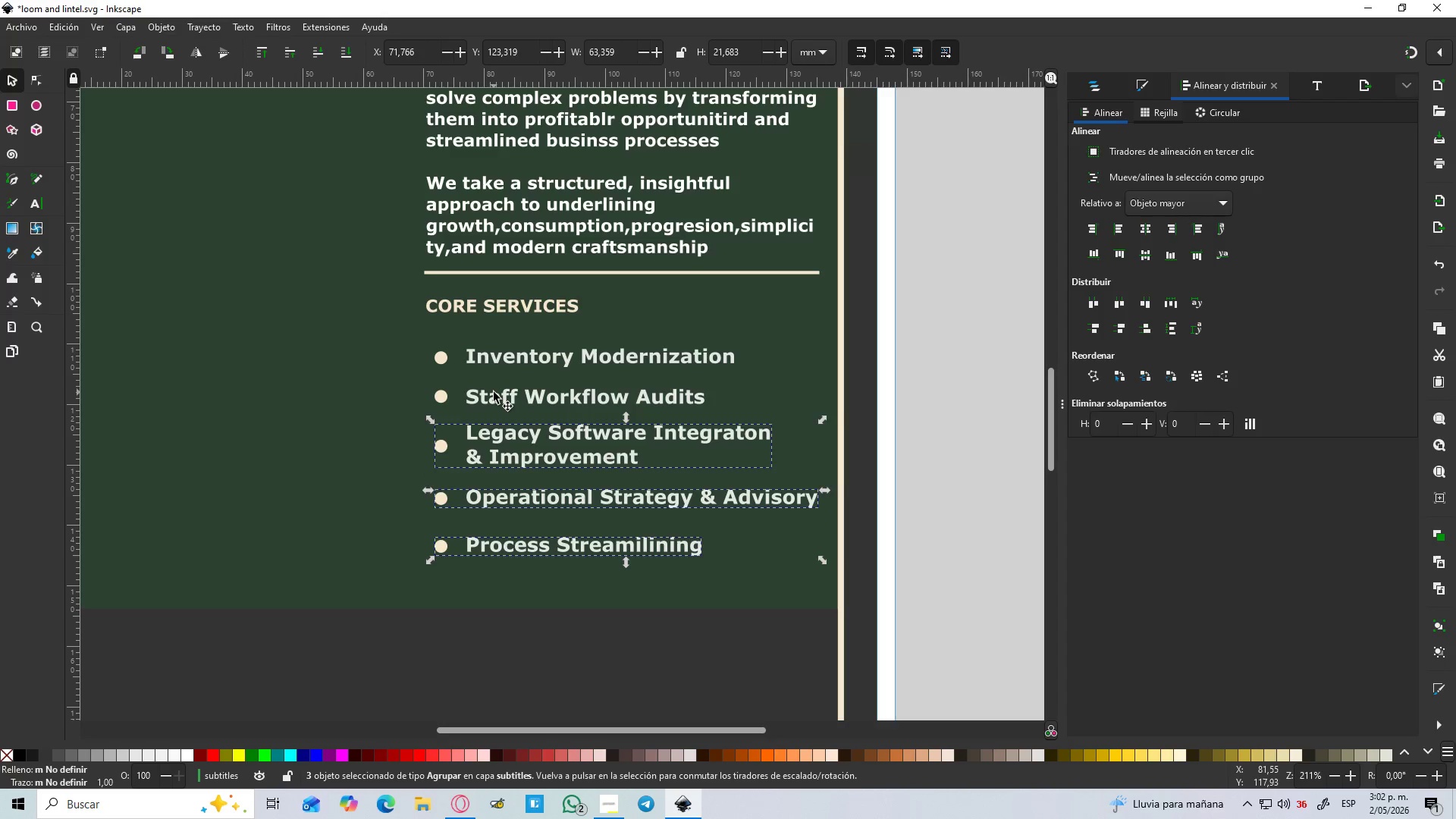 
key(Shift+ShiftLeft)
 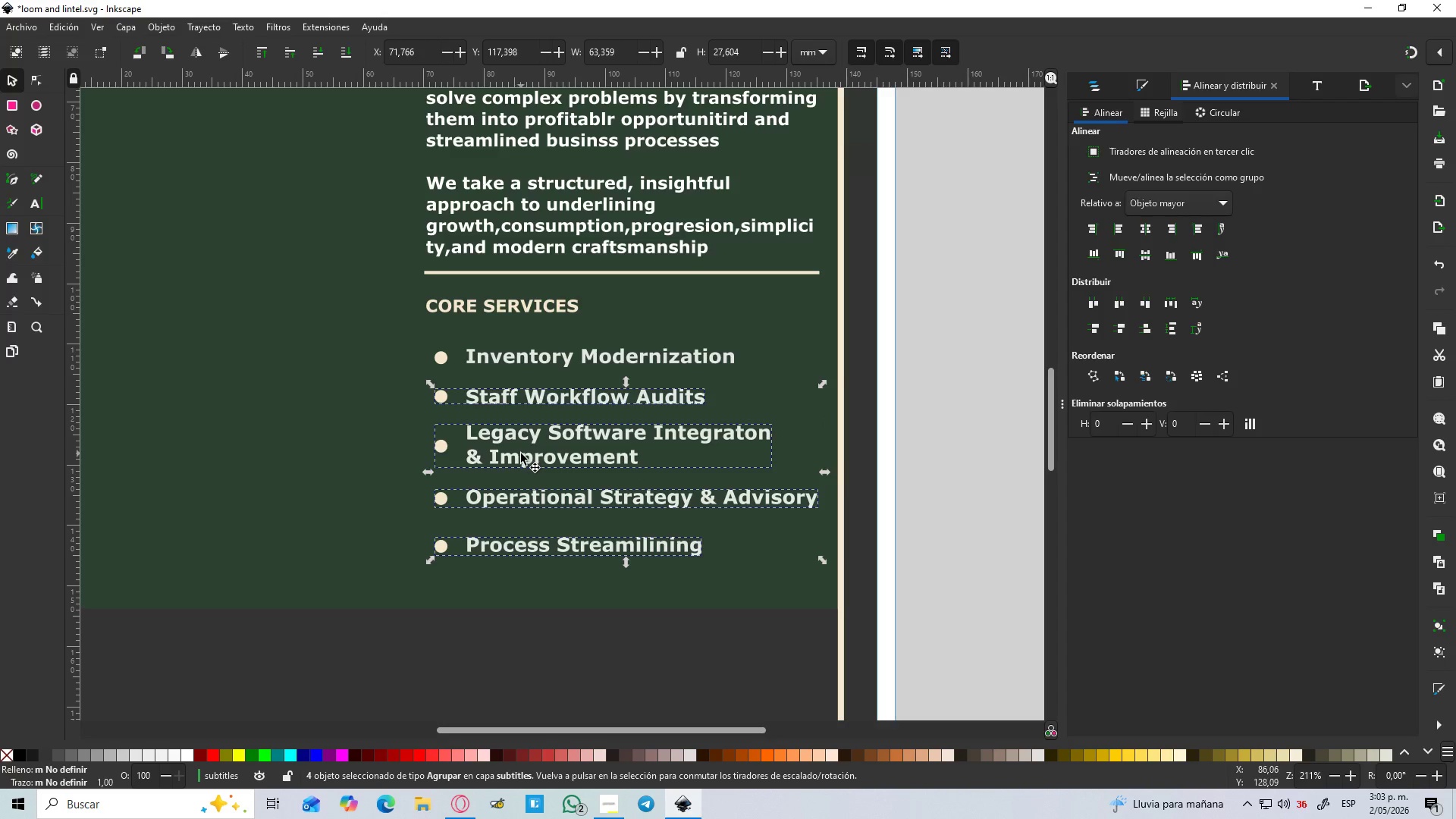 
left_click_drag(start_coordinate=[521, 453], to_coordinate=[519, 460])
 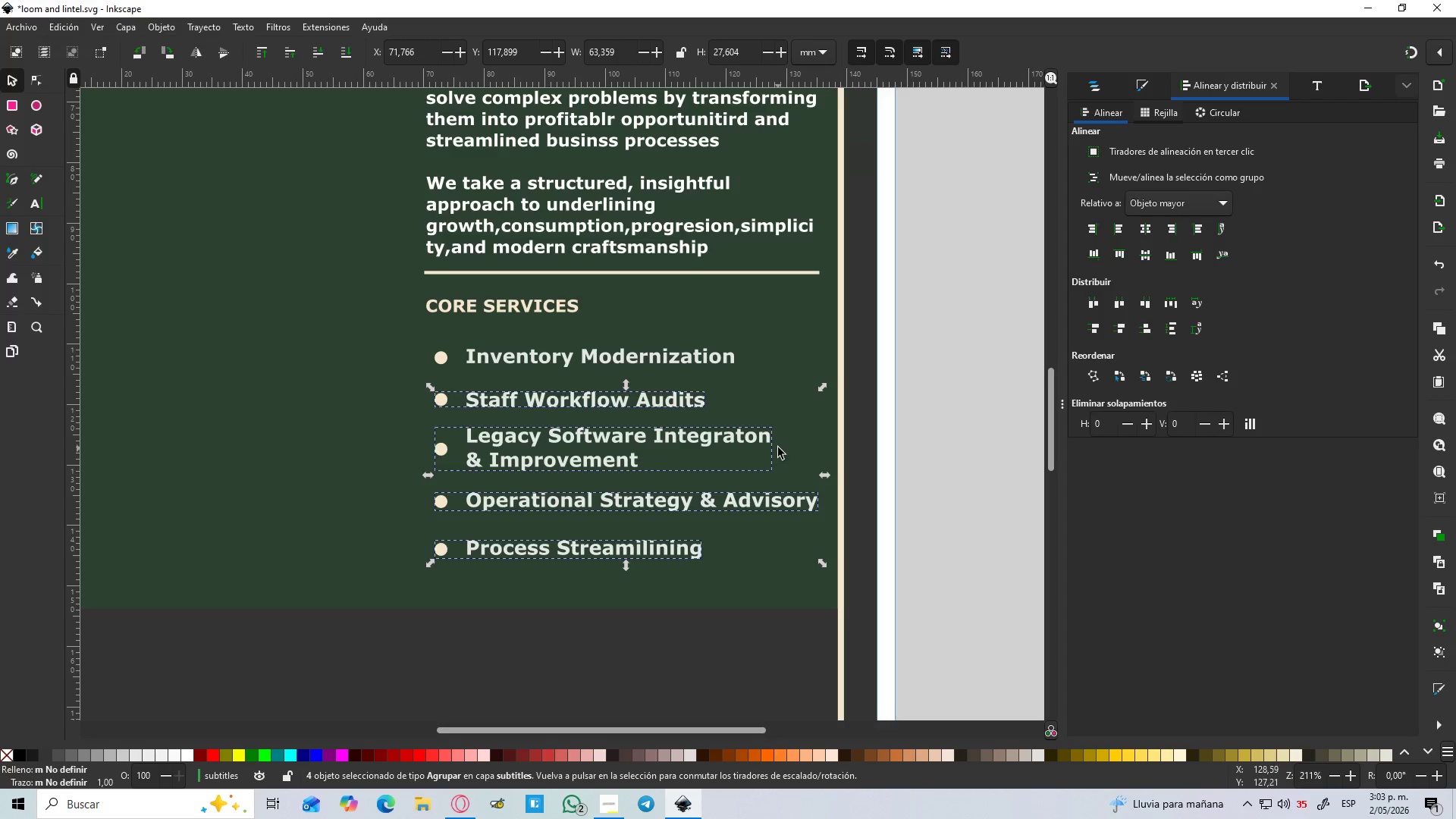 
hold_key(key=ControlLeft, duration=1.5)
 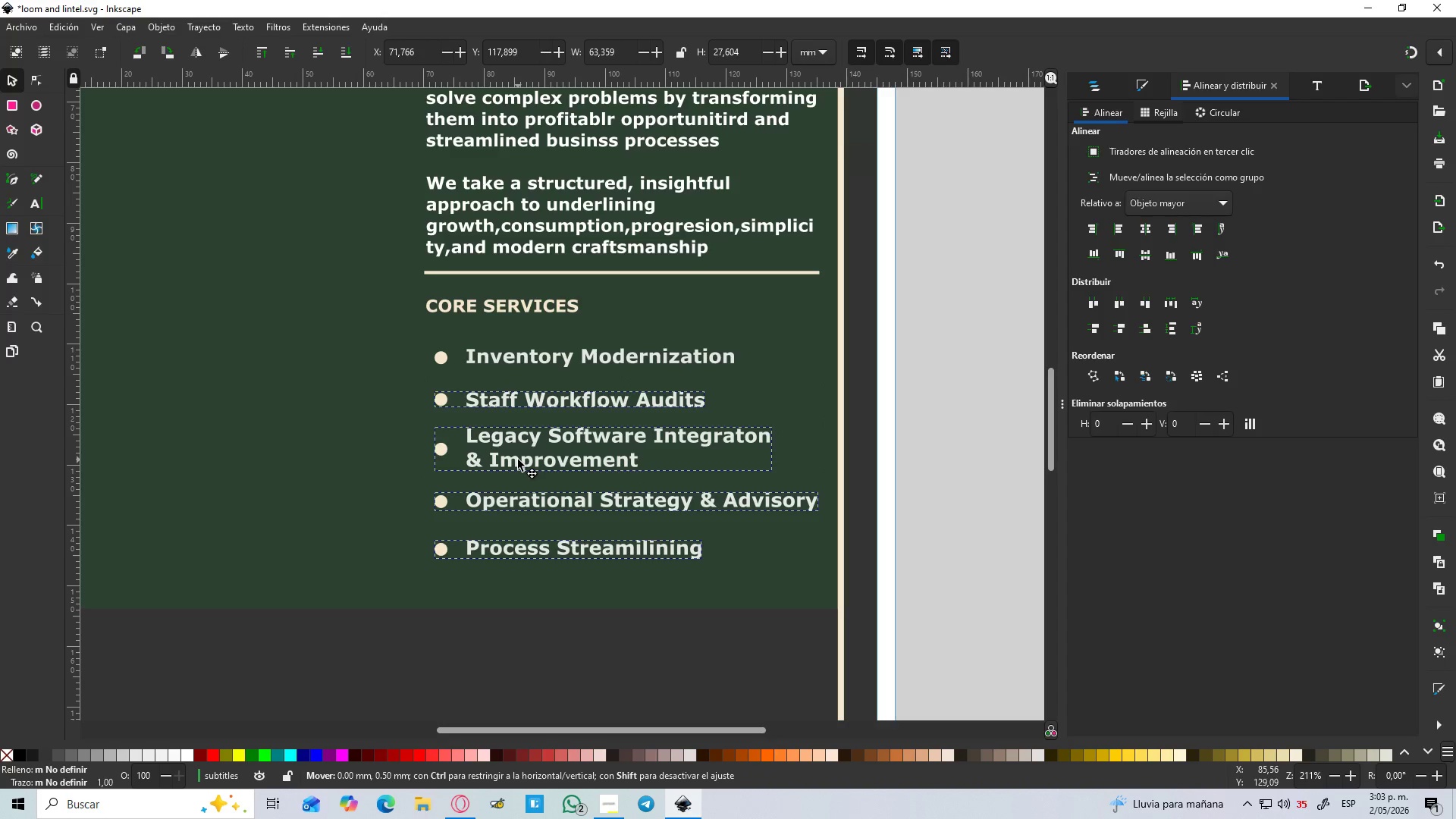 
hold_key(key=ControlLeft, duration=1.51)
 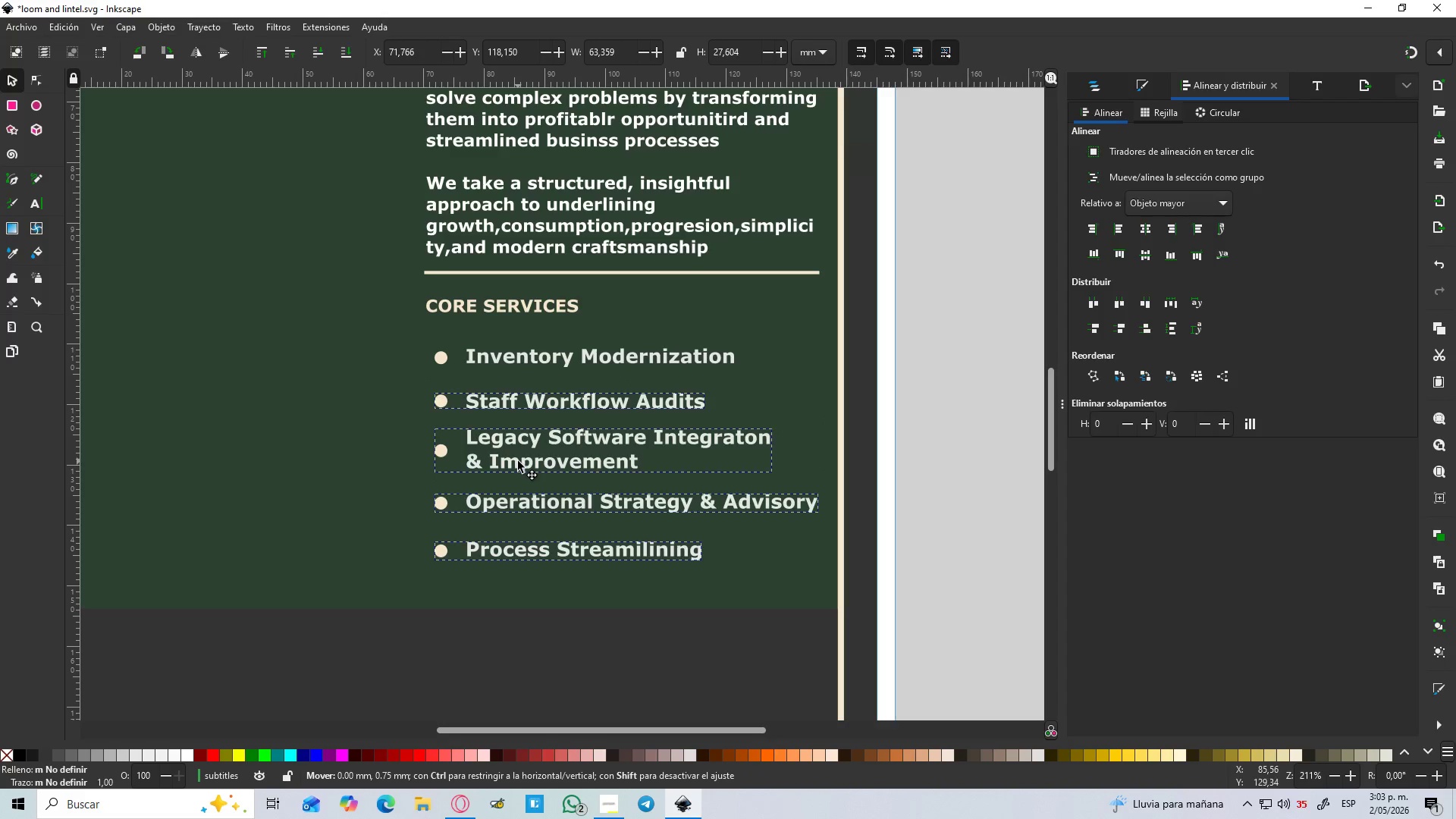 
hold_key(key=ControlLeft, duration=1.52)
 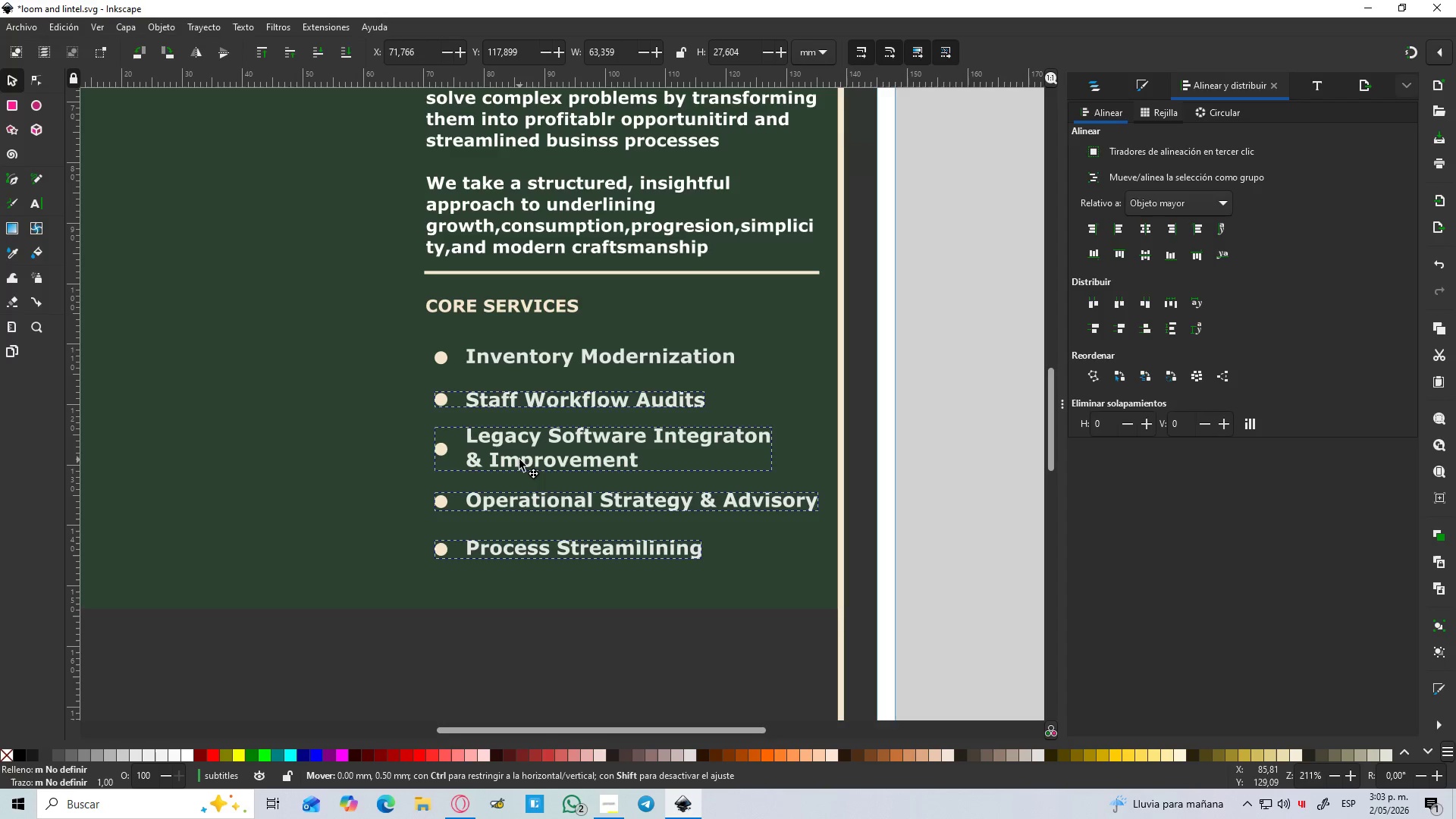 
hold_key(key=ControlLeft, duration=0.78)
 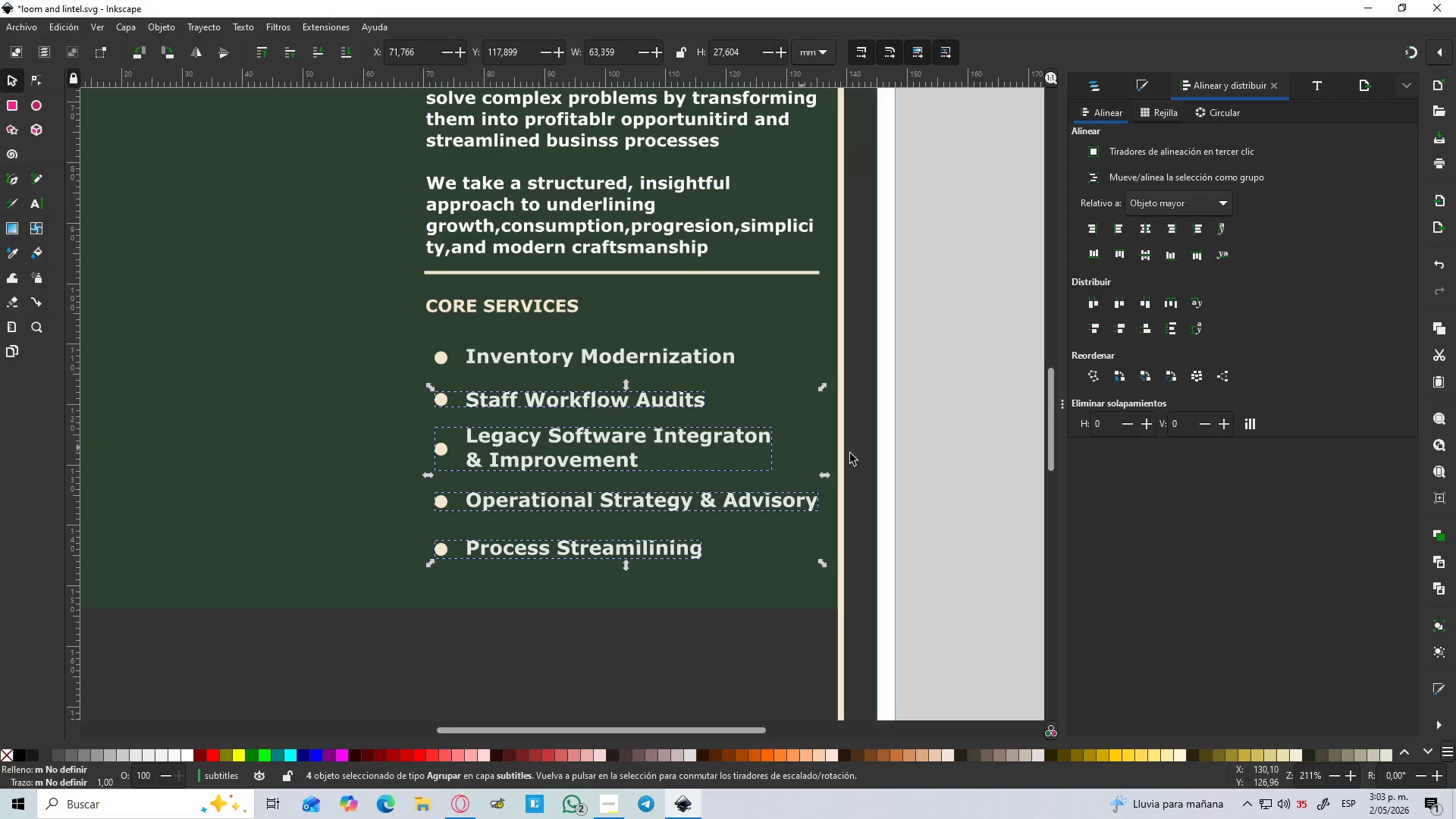 
left_click([961, 472])
 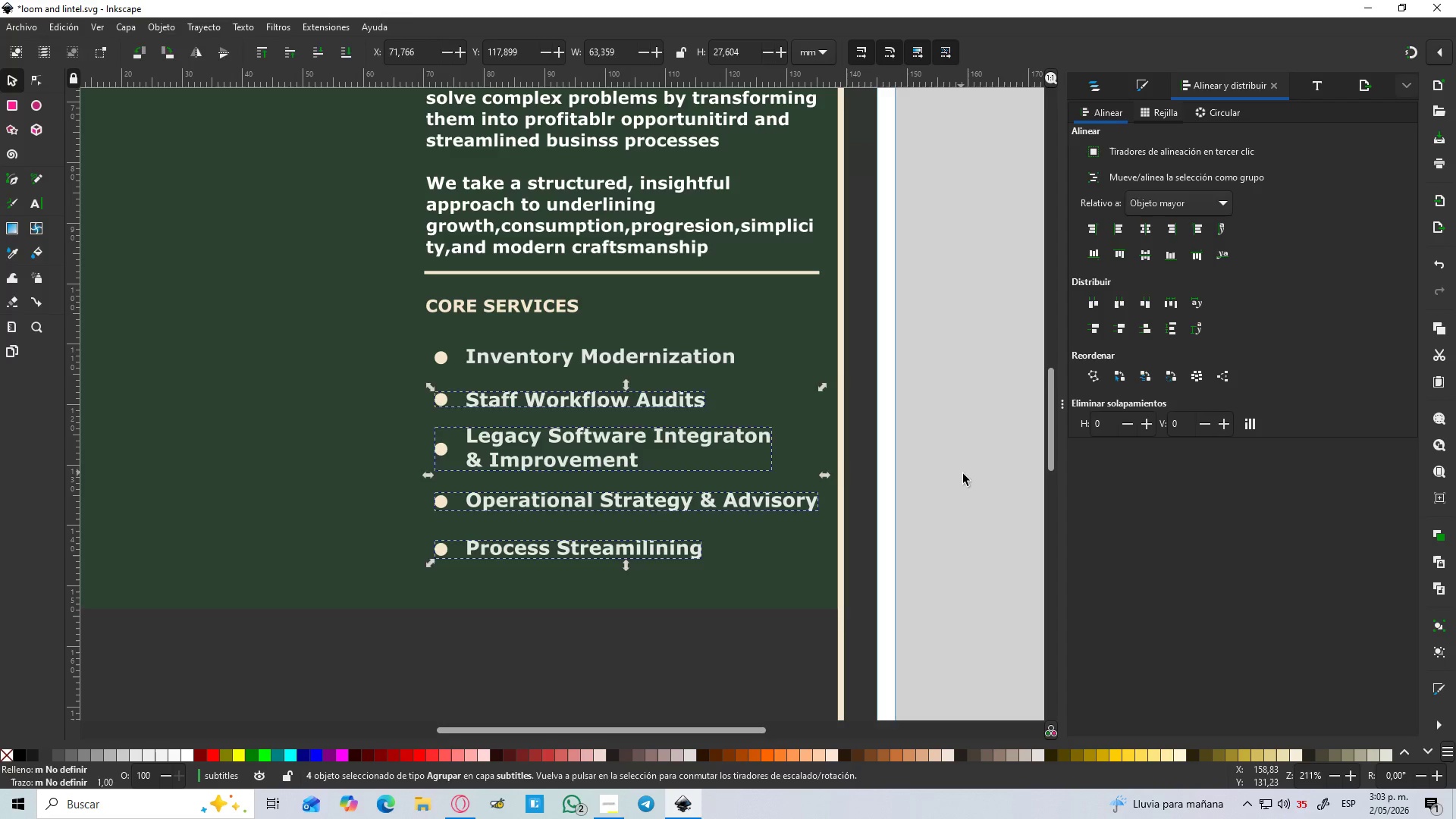 
hold_key(key=ControlLeft, duration=0.52)
 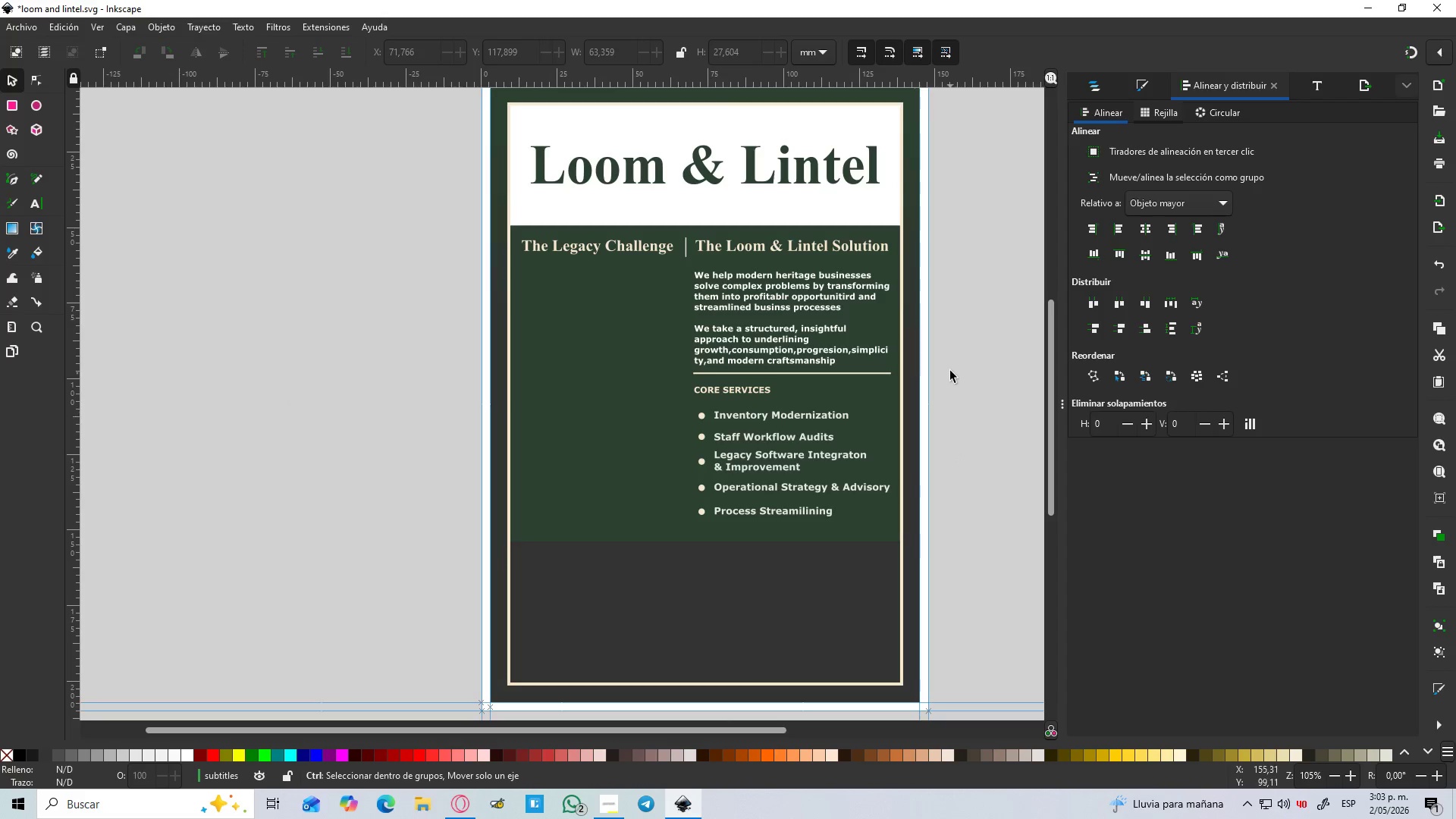 
hold_key(key=ControlLeft, duration=0.67)
 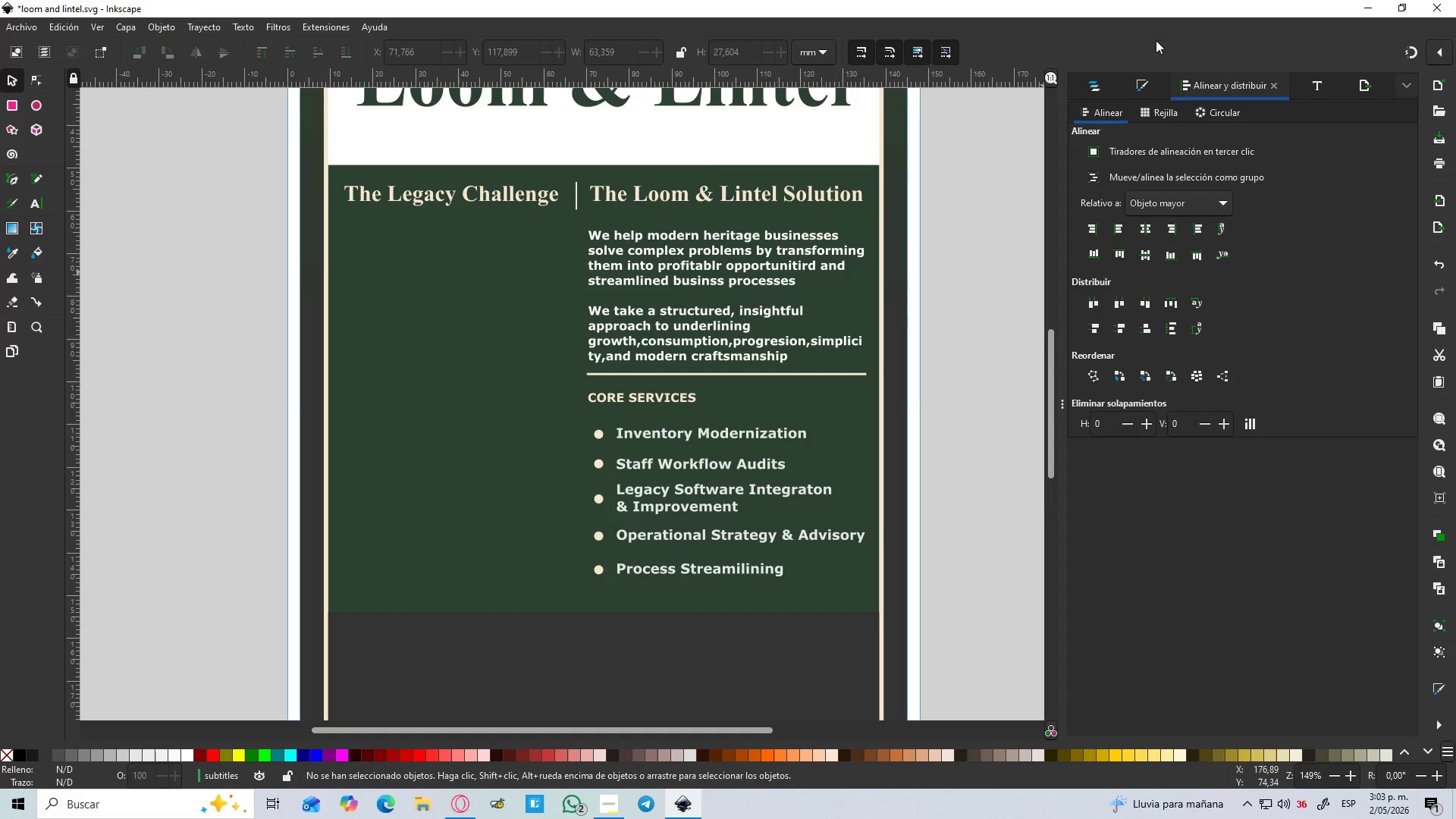 
scroll: coordinate [963, 474], scroll_direction: down, amount: 2.0
 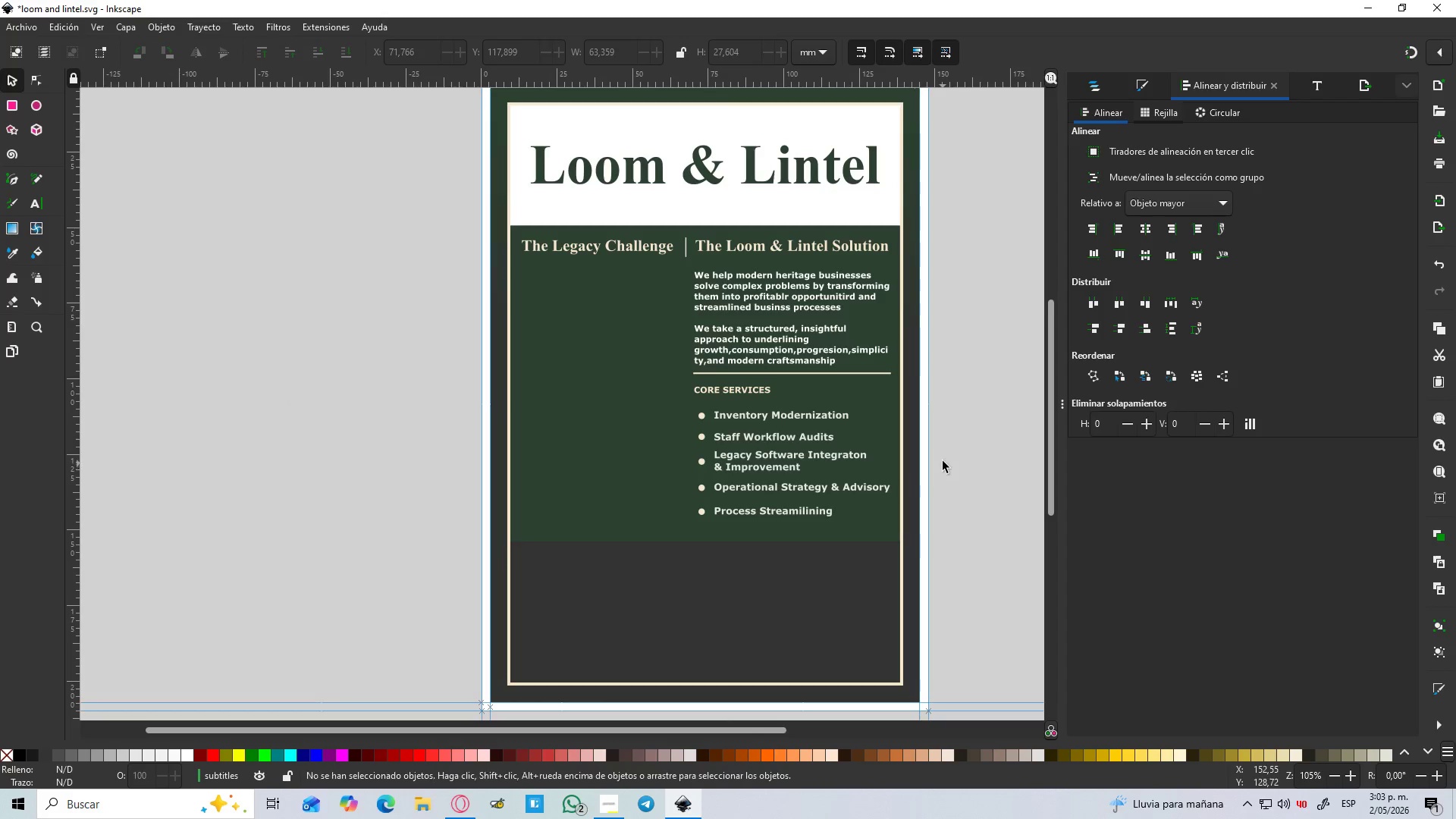 
hold_key(key=ControlLeft, duration=6.56)
 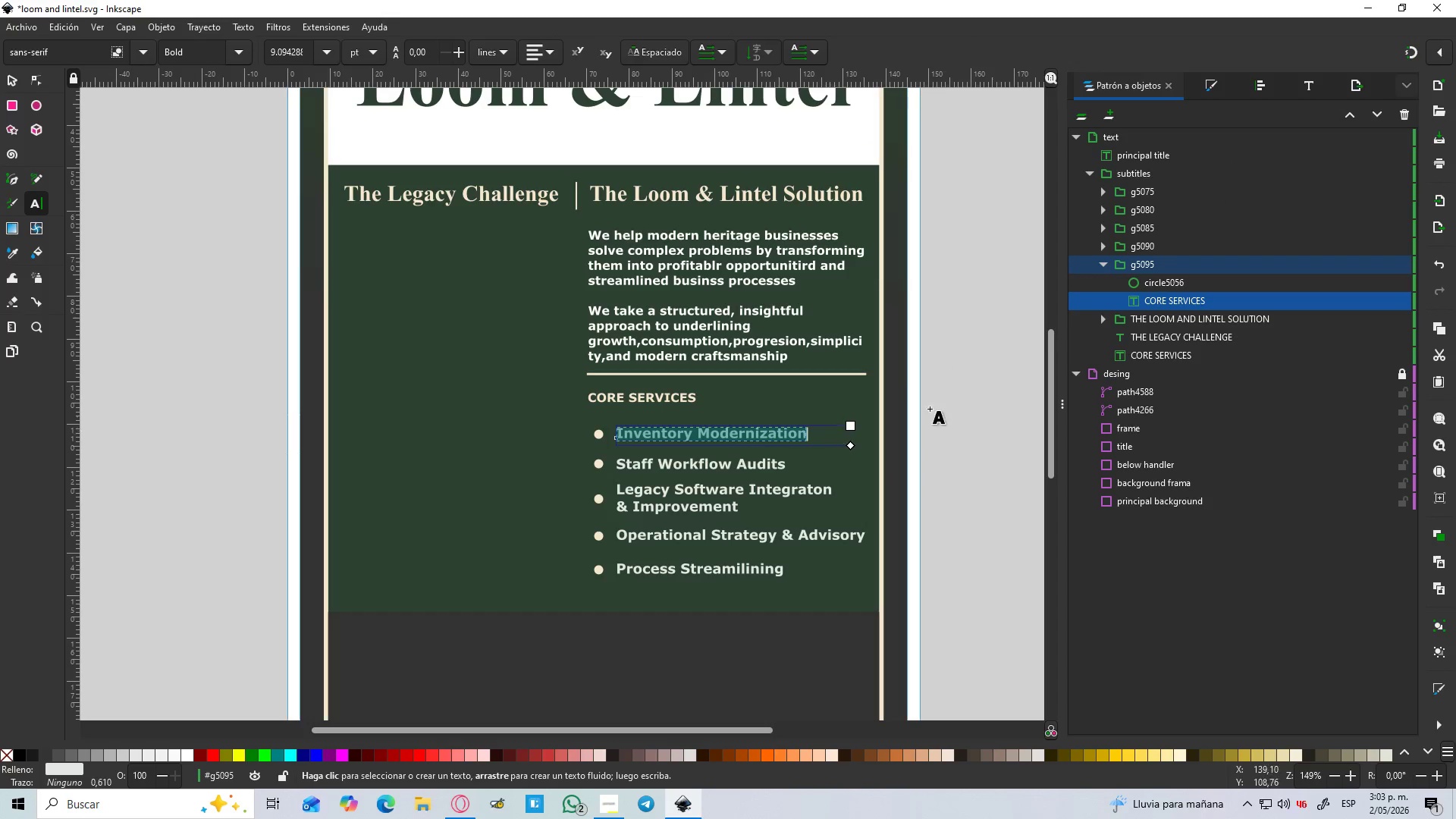 
scroll: coordinate [950, 371], scroll_direction: up, amount: 1.0
 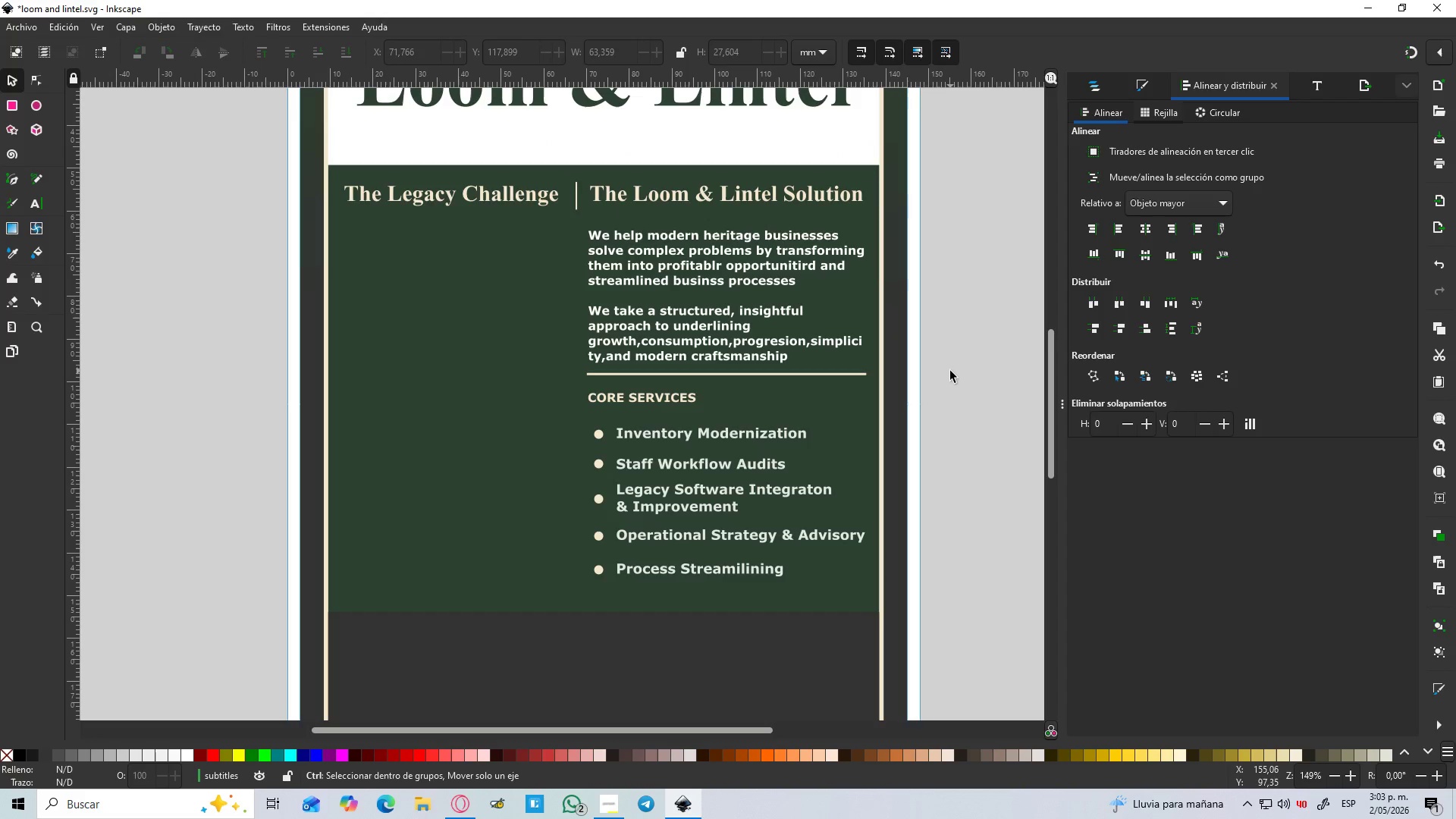 
left_click([1100, 72])
 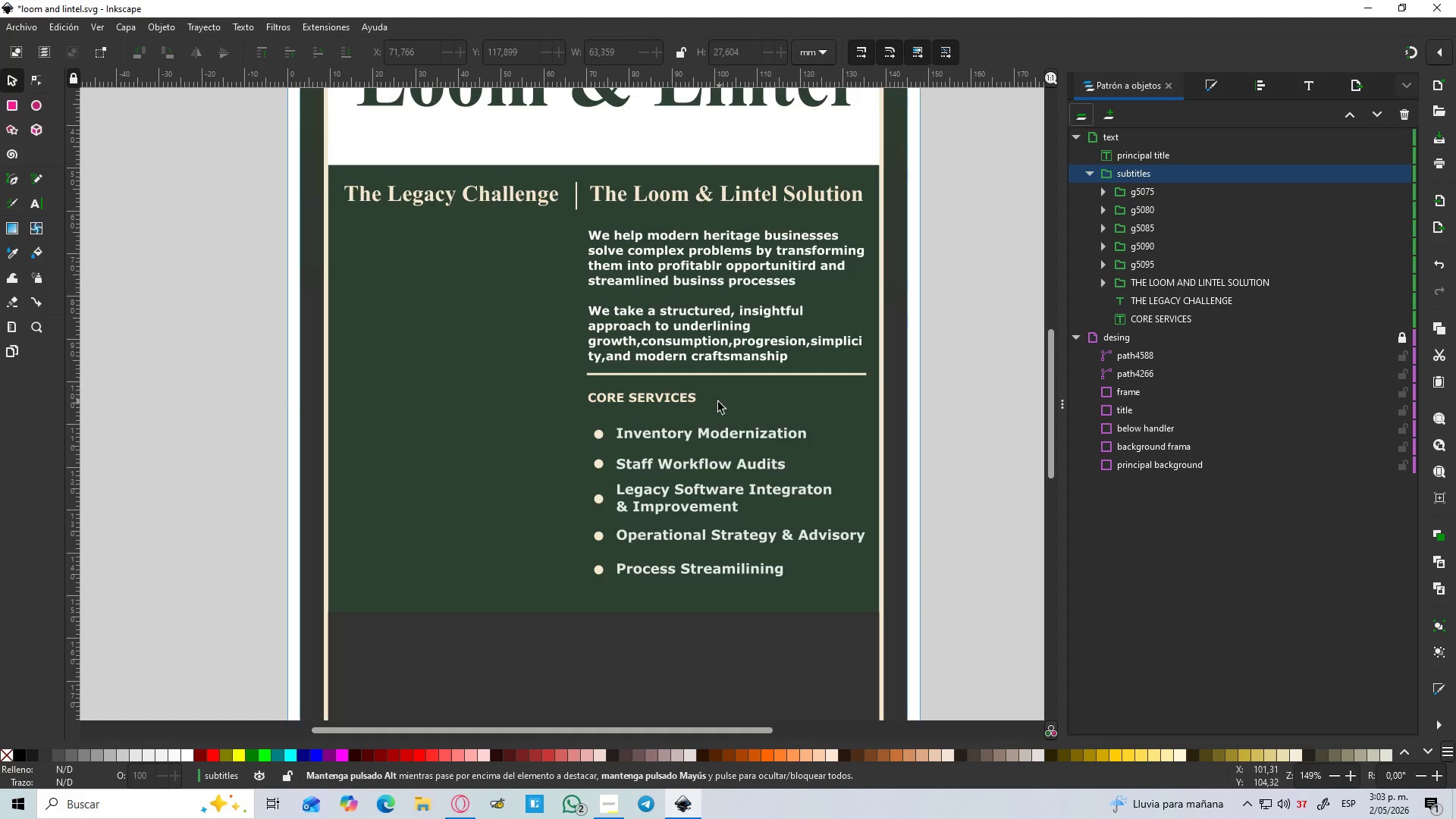 
left_click([685, 443])
 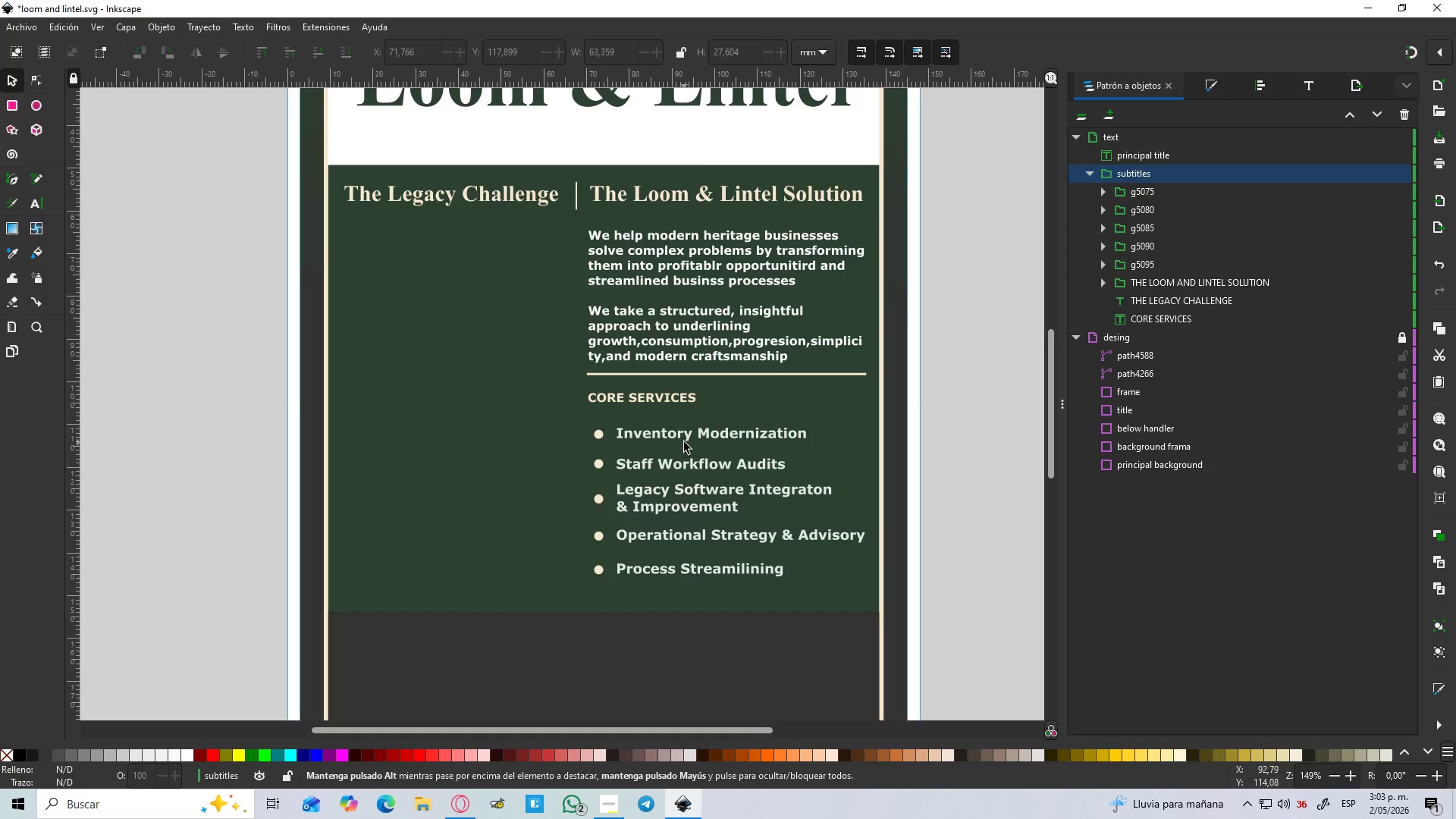 
left_click([682, 441])
 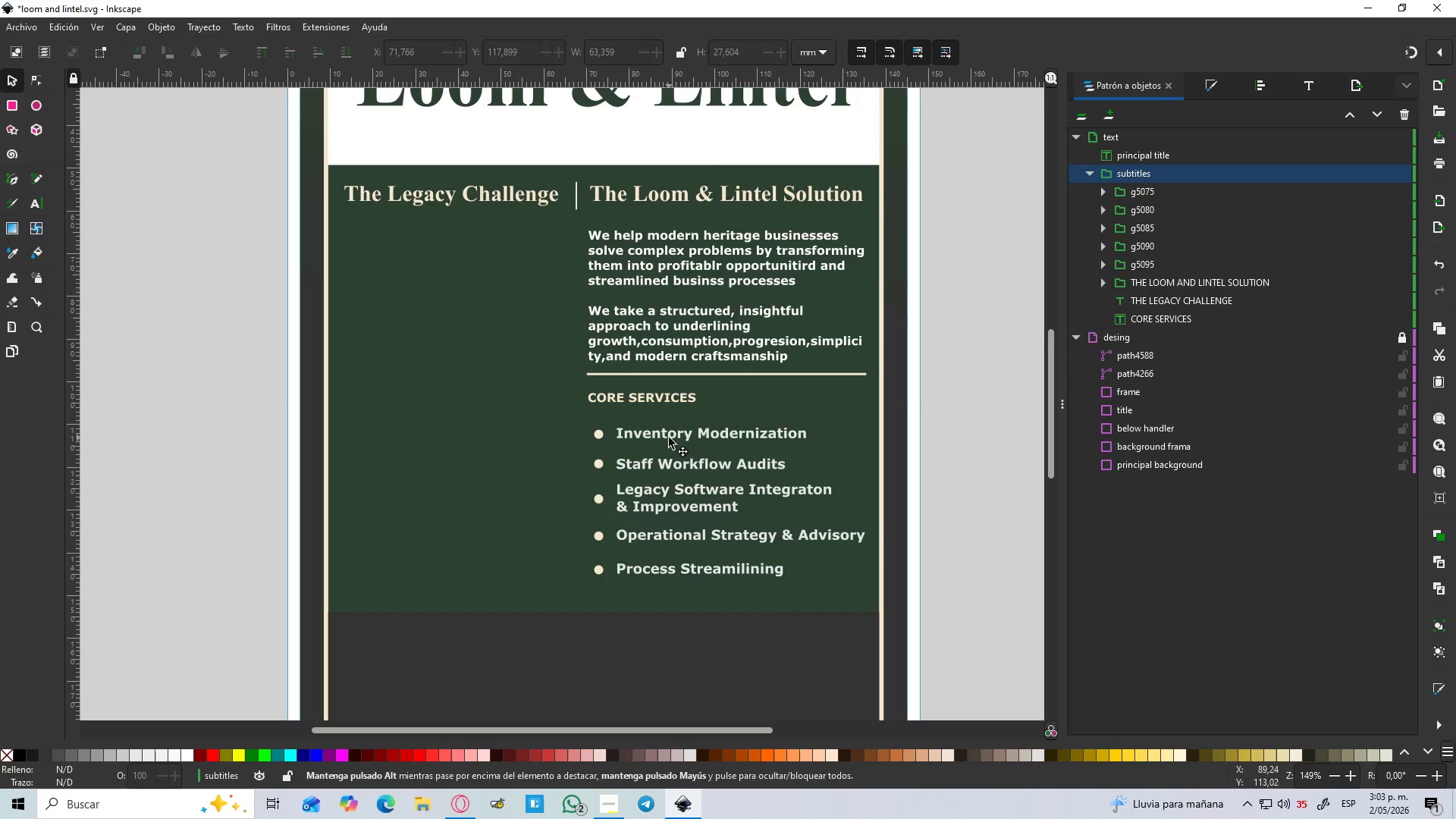 
double_click([669, 438])
 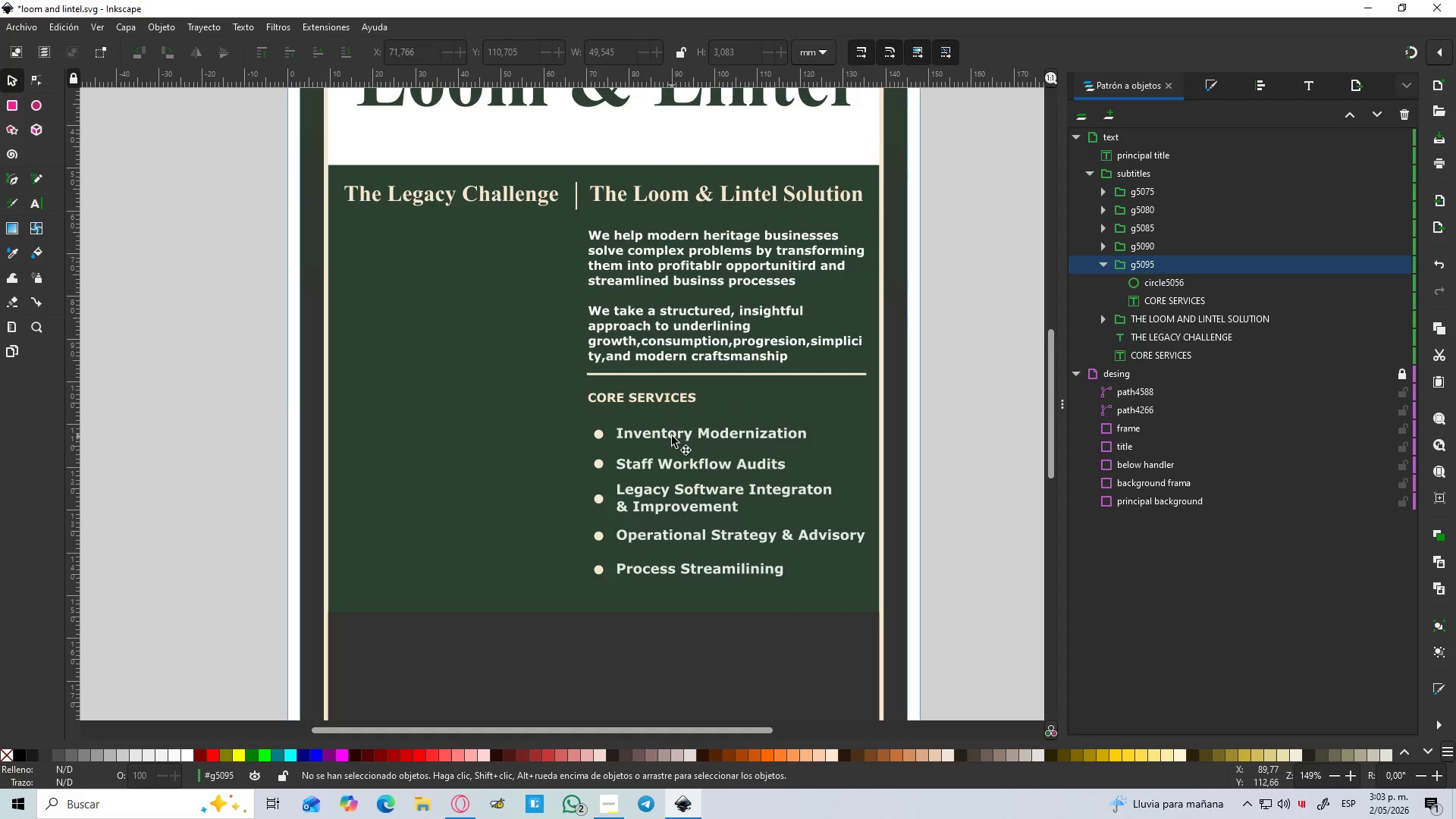 
triple_click([672, 435])
 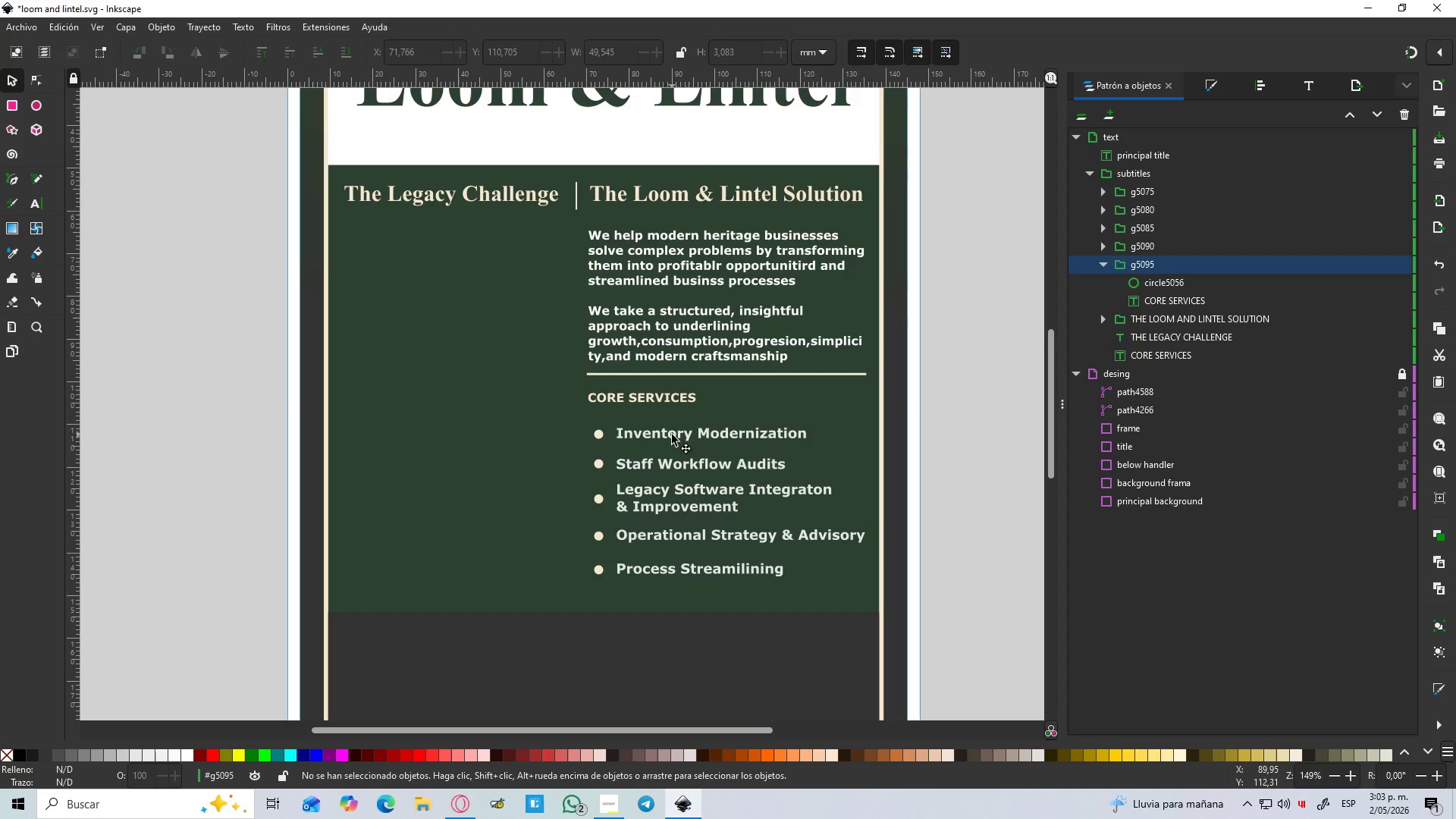 
triple_click([672, 435])
 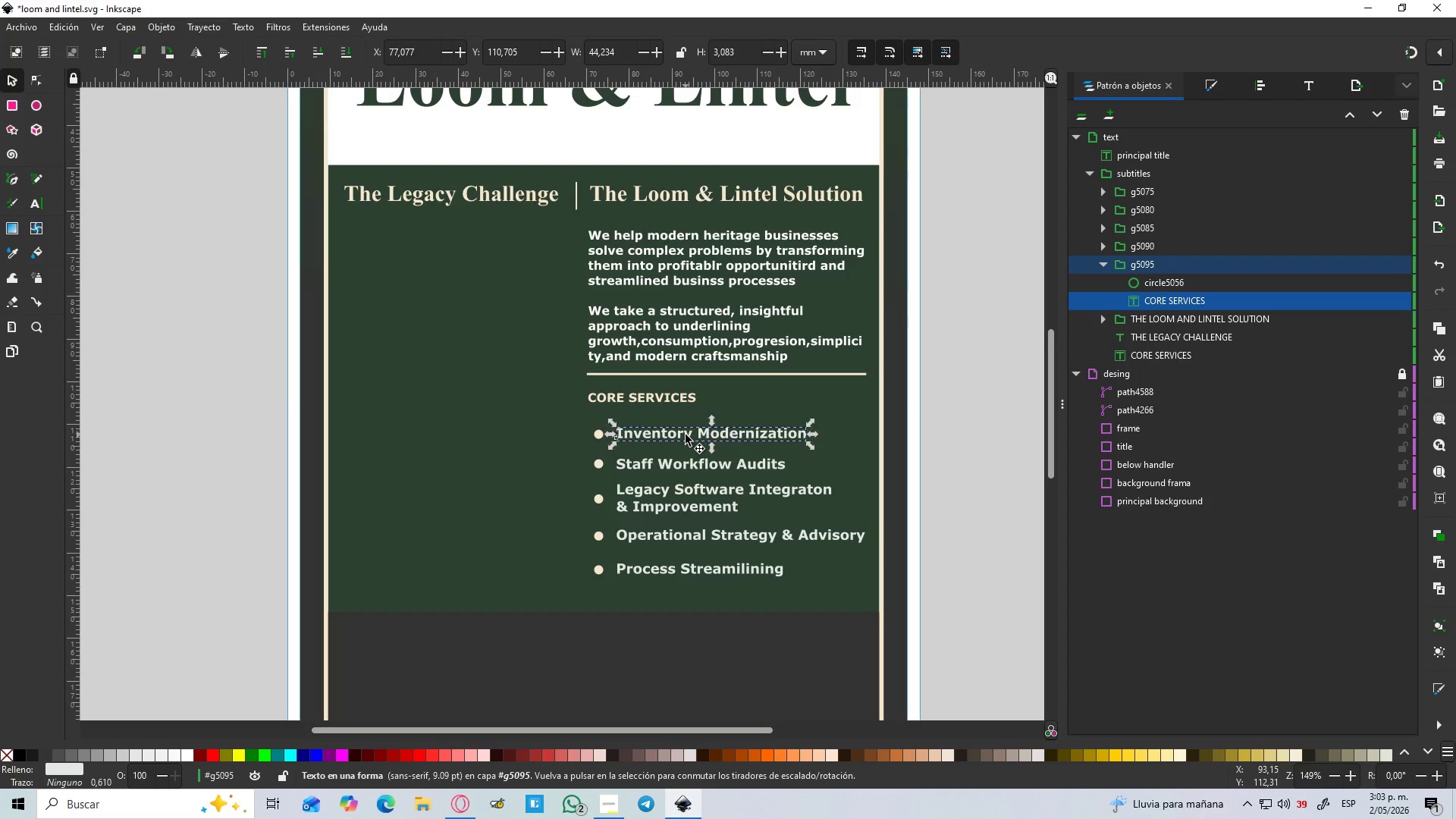 
double_click([686, 434])
 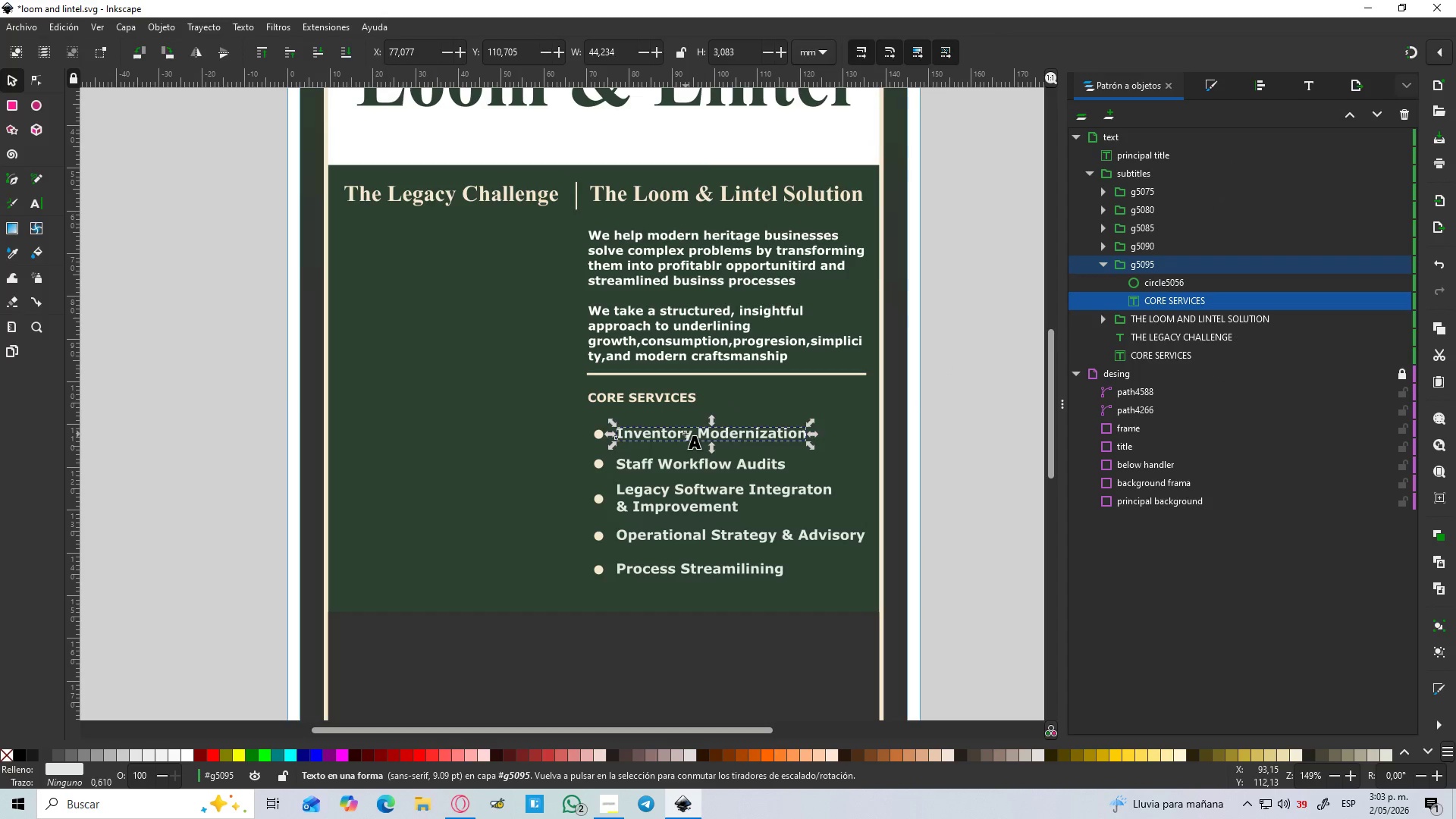 
triple_click([686, 434])
 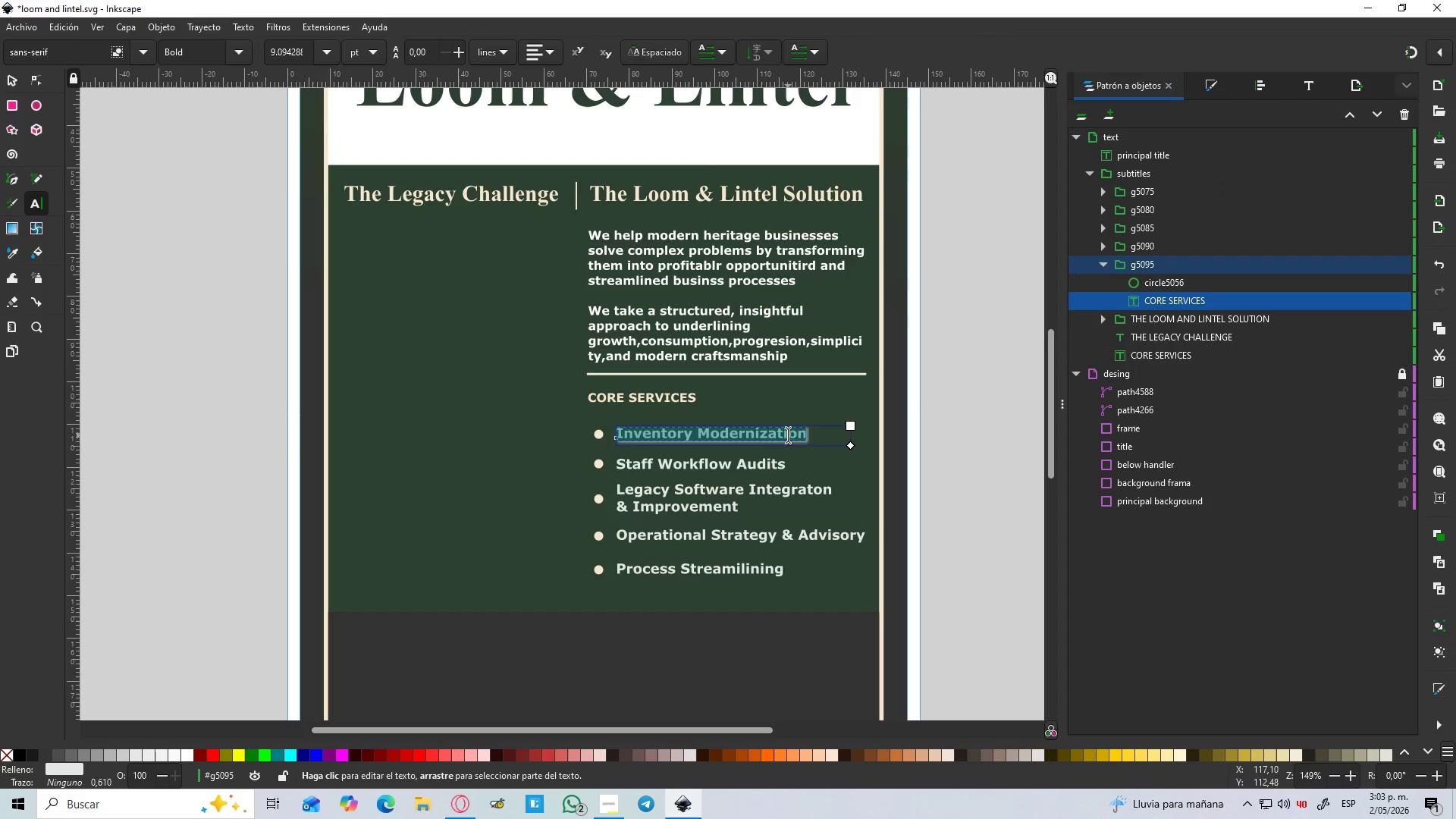 
key(Control+C)
 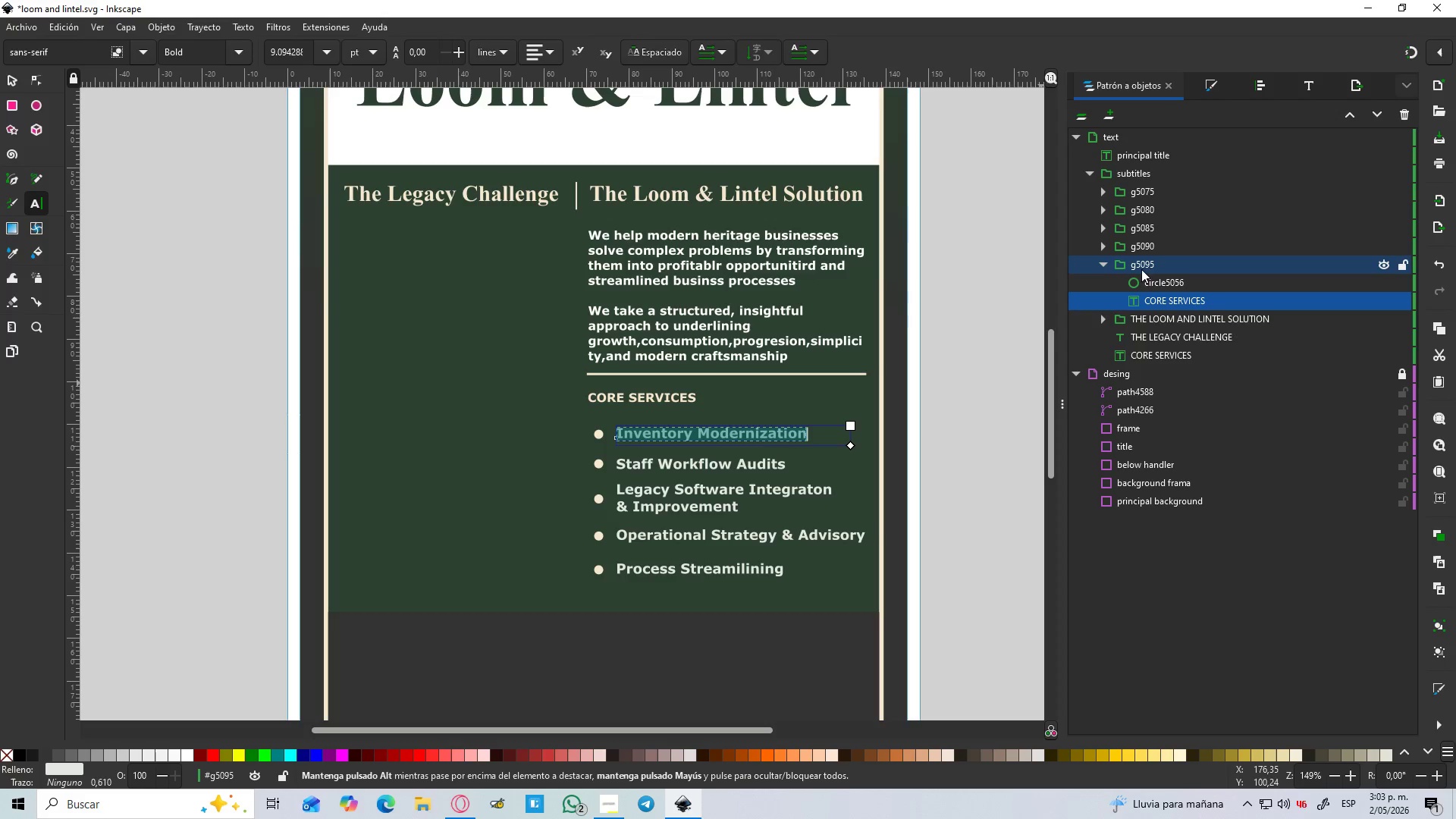 
double_click([1140, 268])
 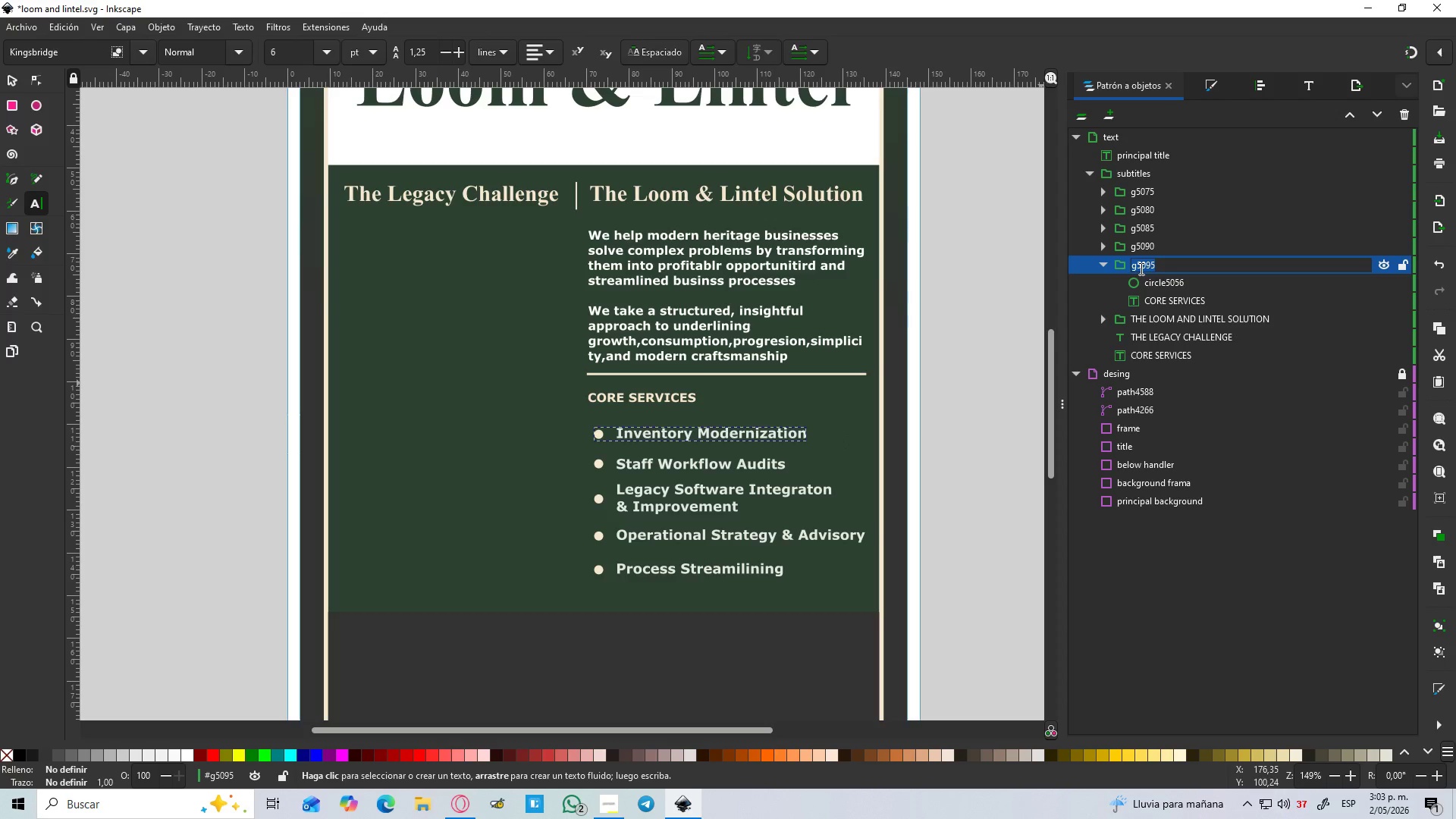 
key(Control+V)
 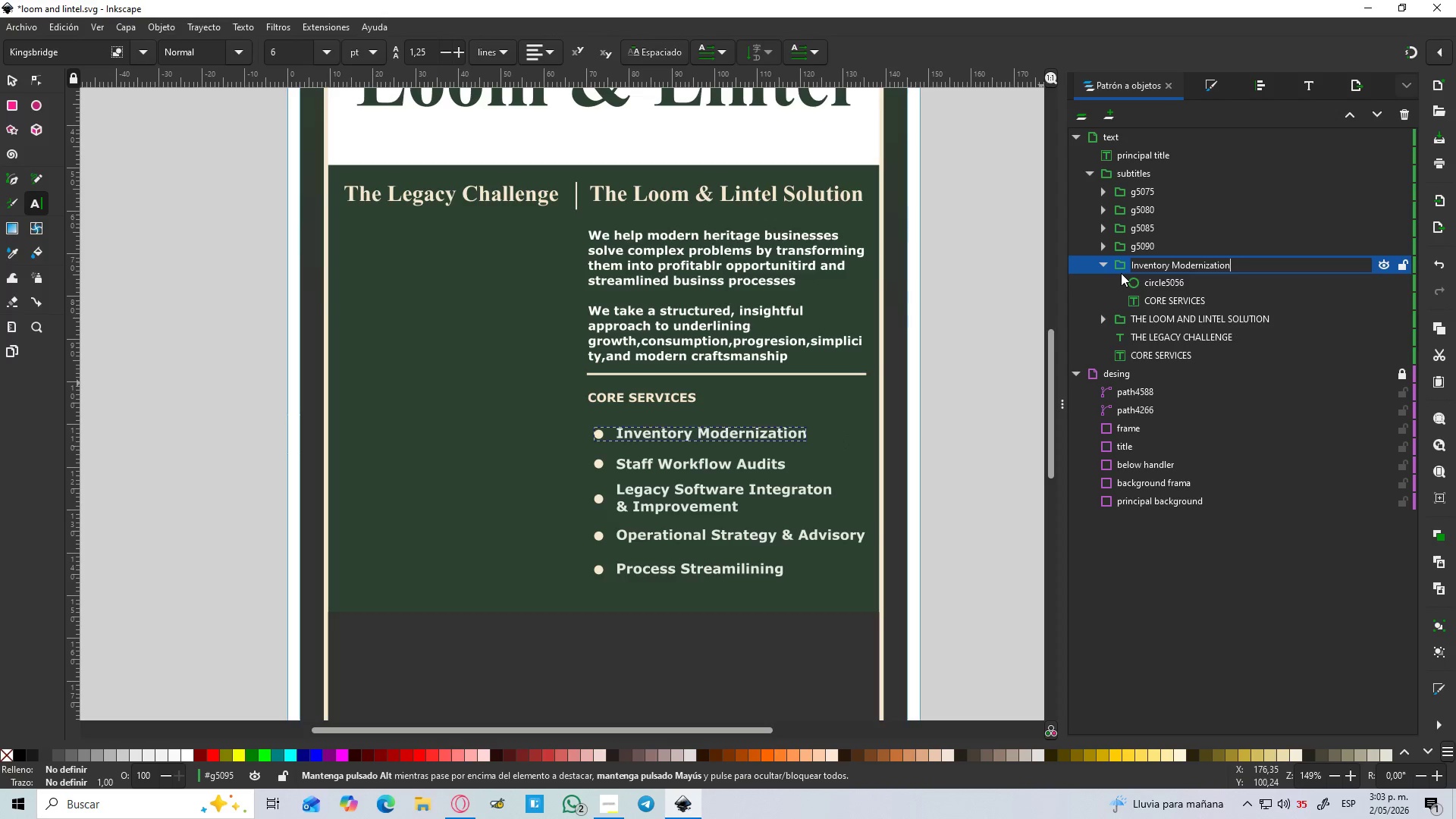 
key(Enter)
 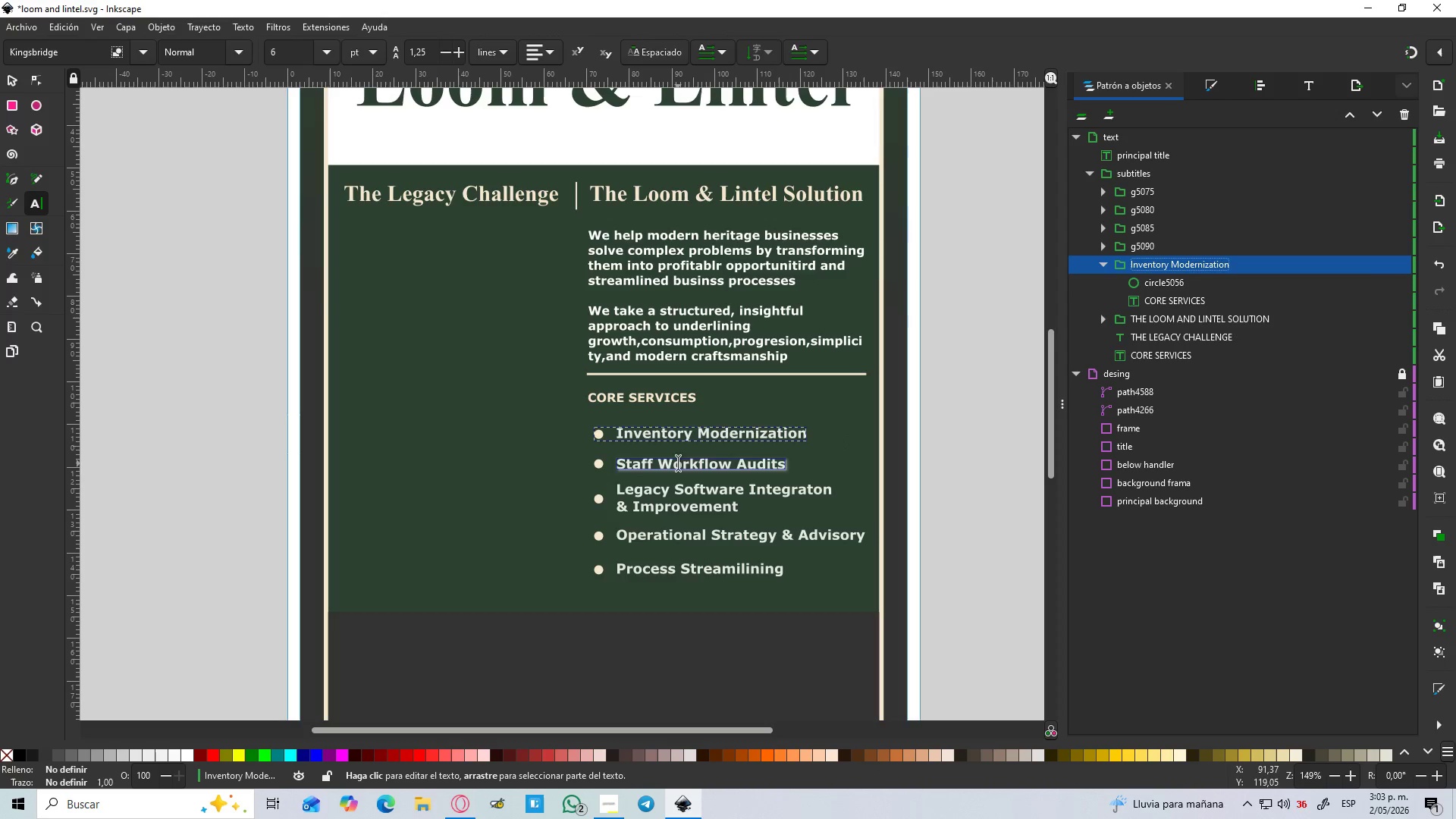 
double_click([679, 467])
 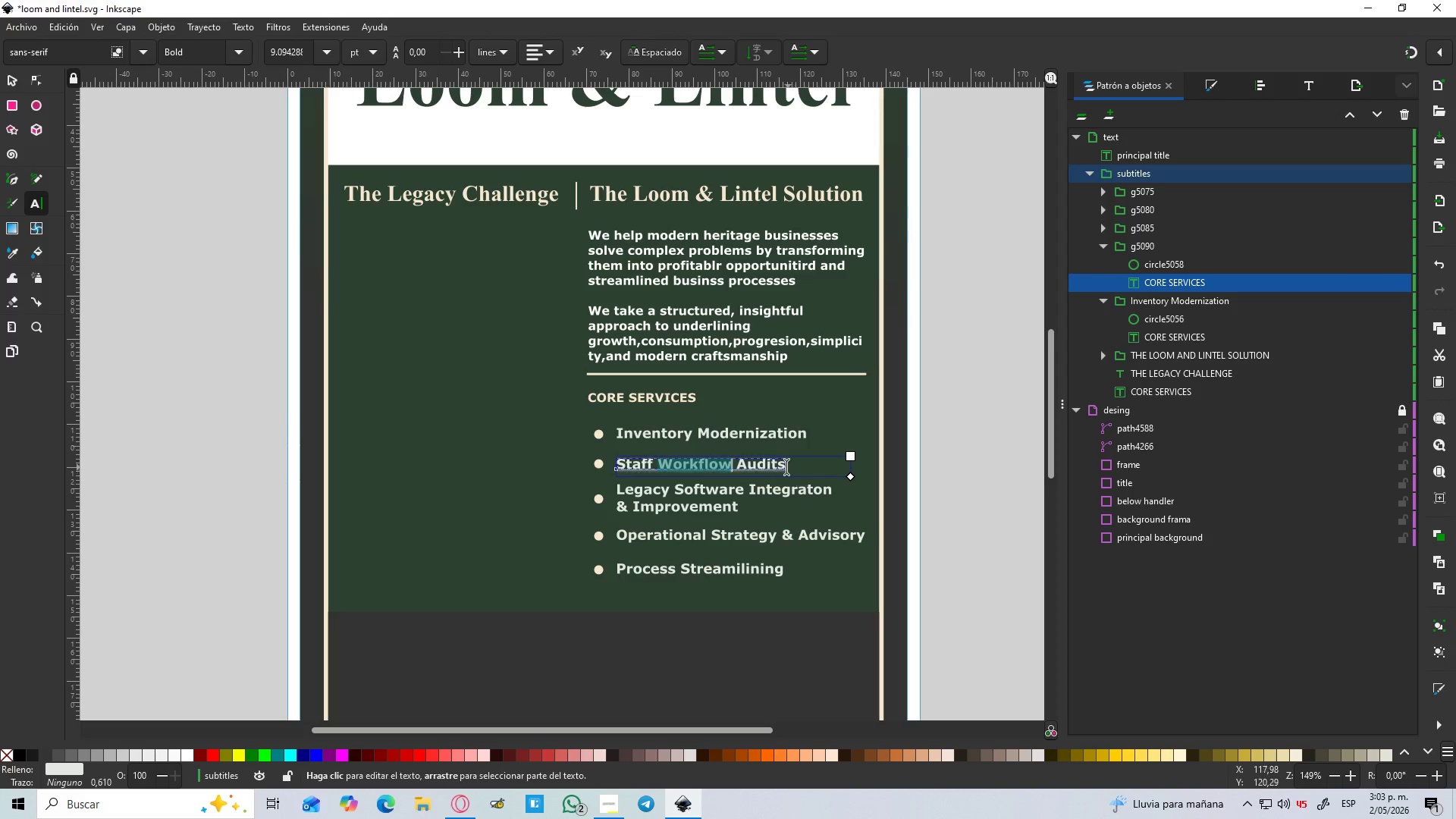 
left_click_drag(start_coordinate=[786, 466], to_coordinate=[598, 471])
 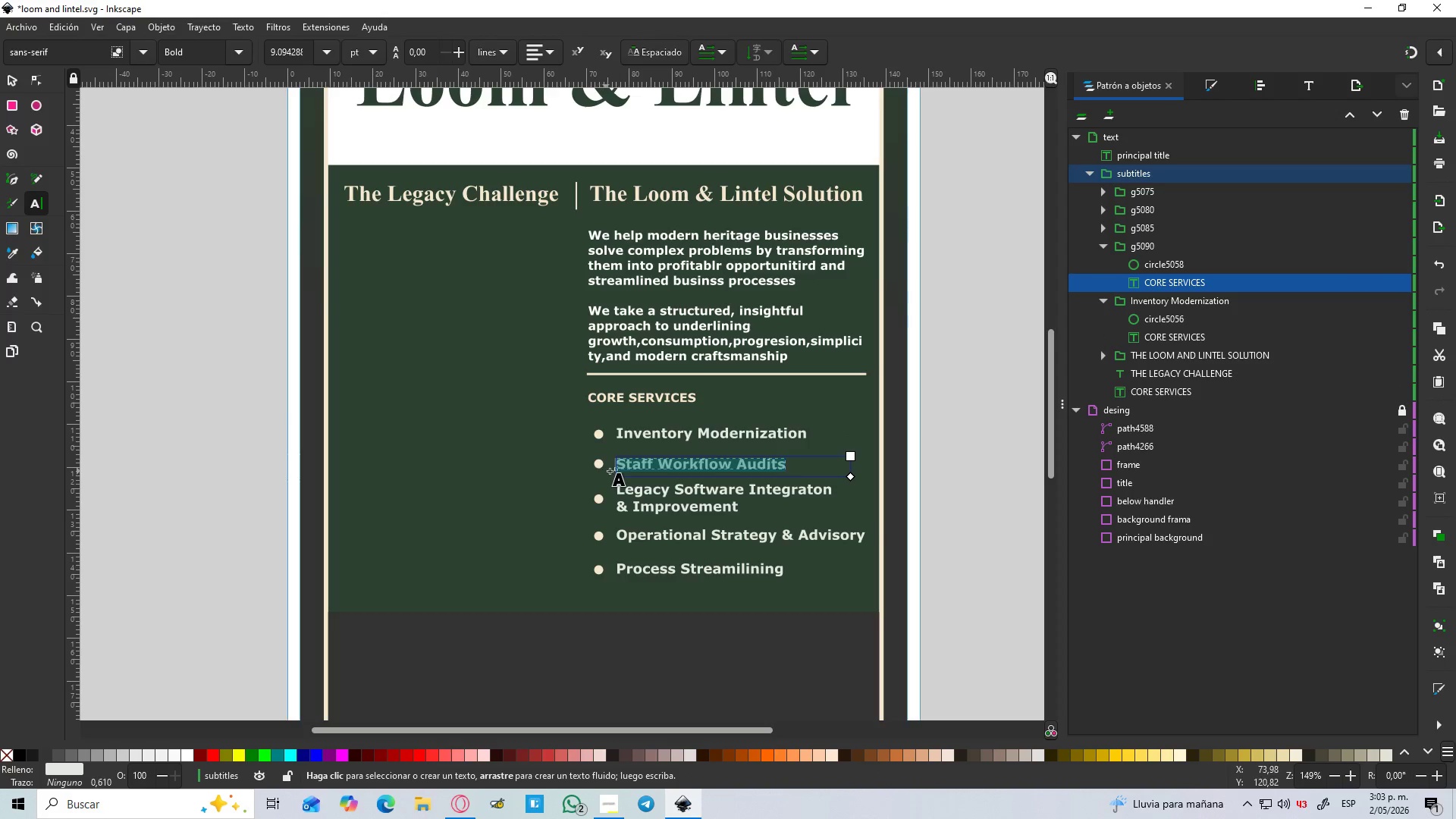 
key(Control+C)
 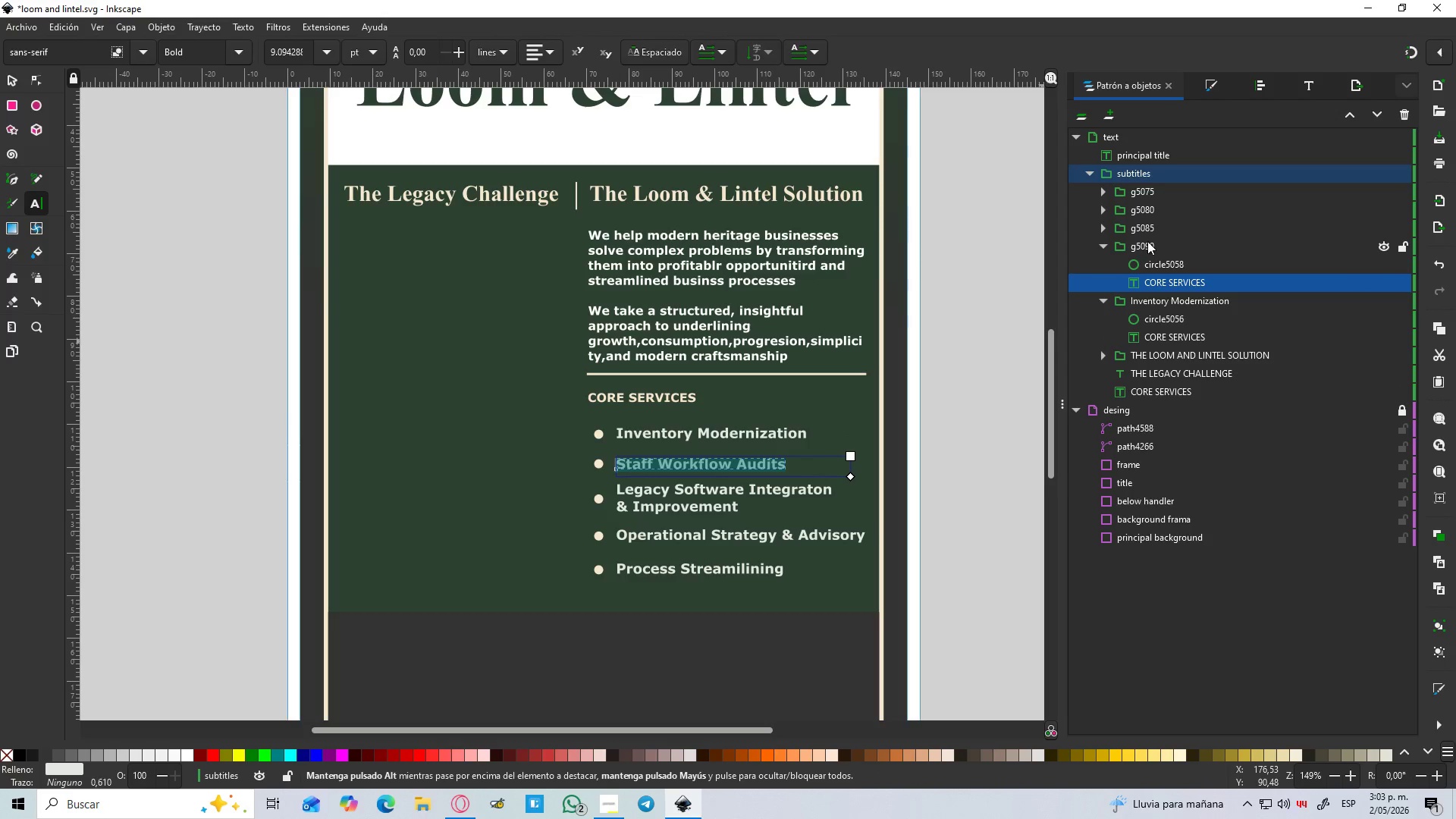 
double_click([1147, 241])
 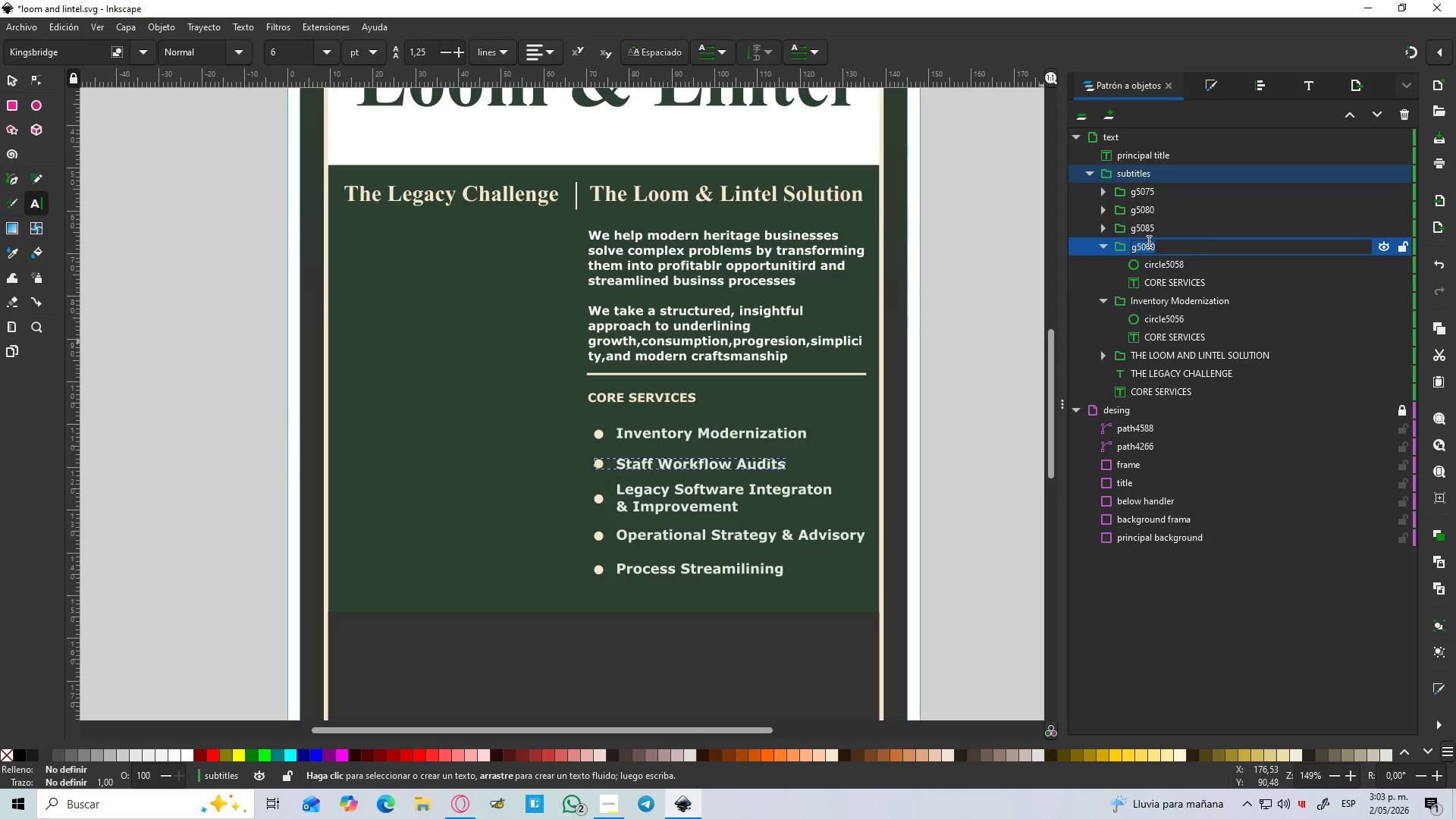 
key(Control+V)
 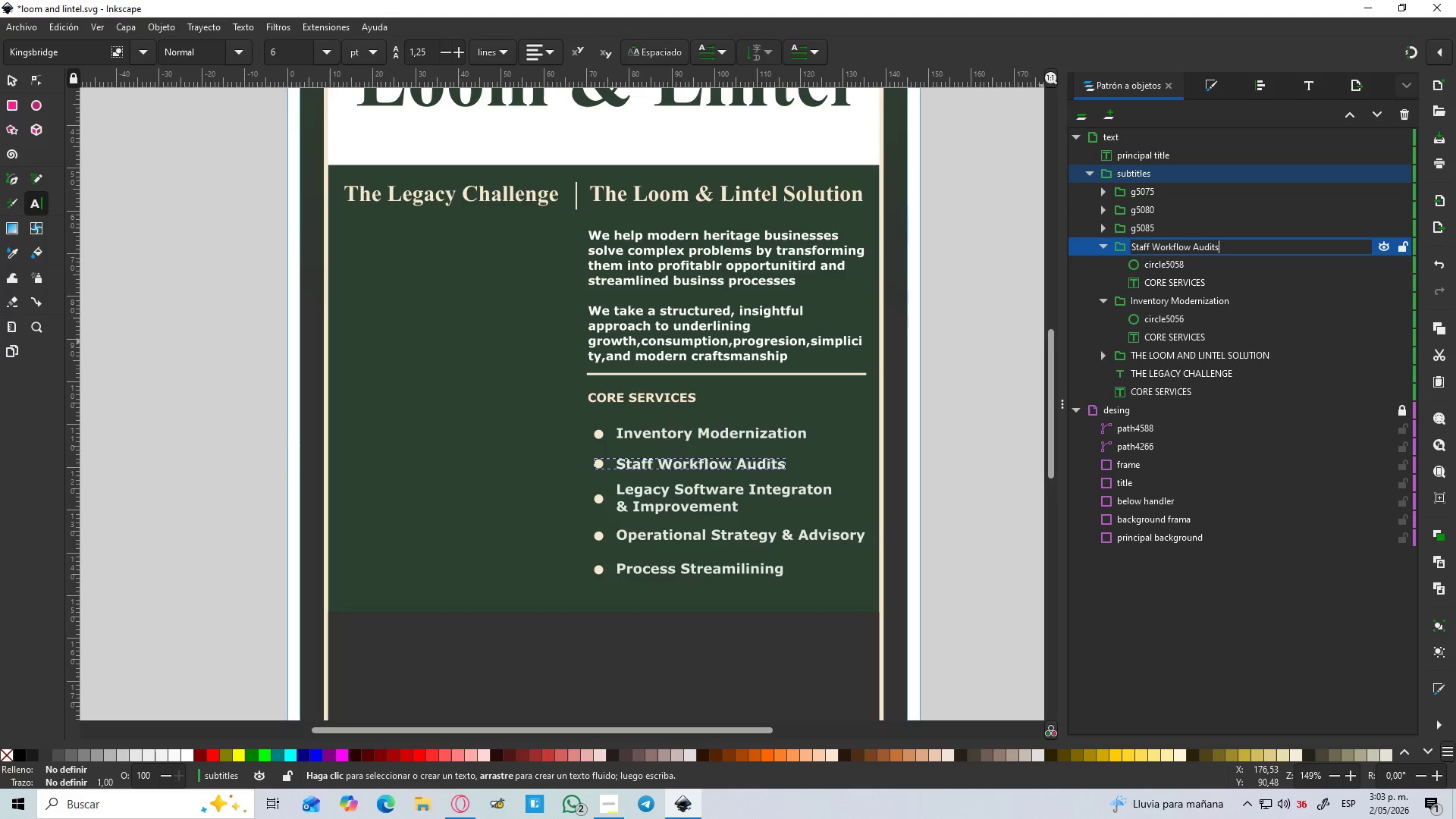 
key(Enter)
 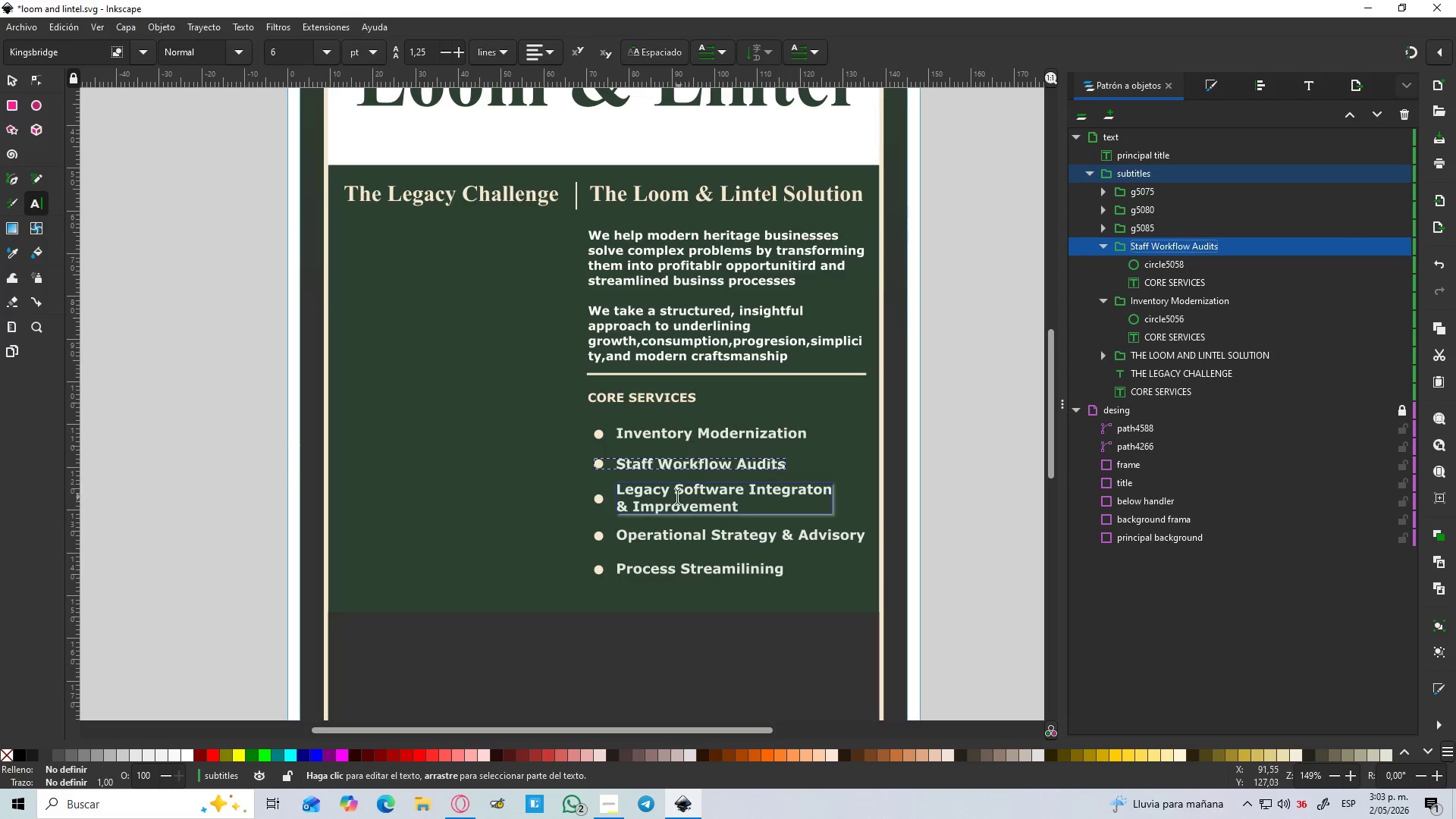 
double_click([677, 495])
 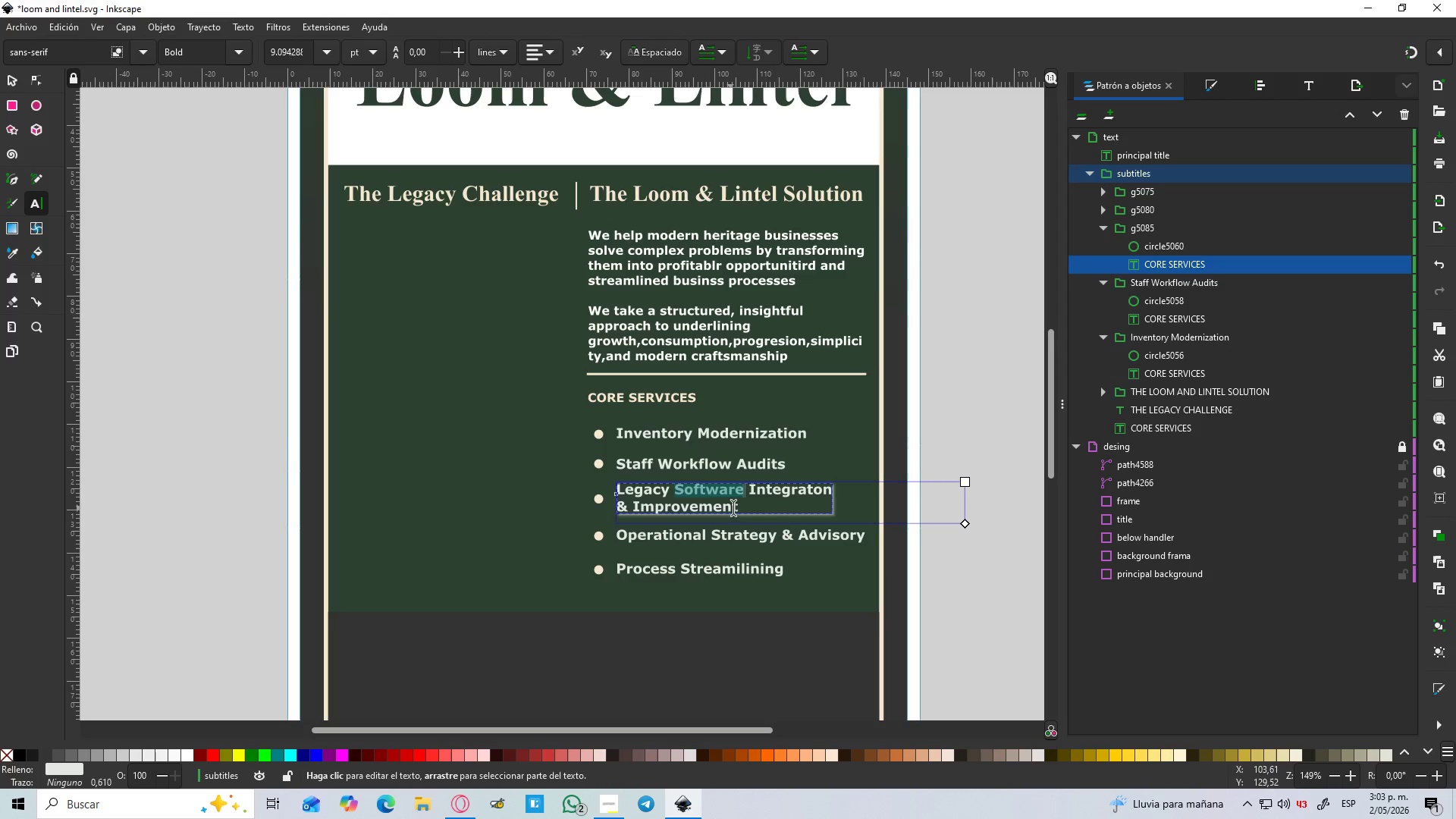 
left_click_drag(start_coordinate=[739, 508], to_coordinate=[566, 478])
 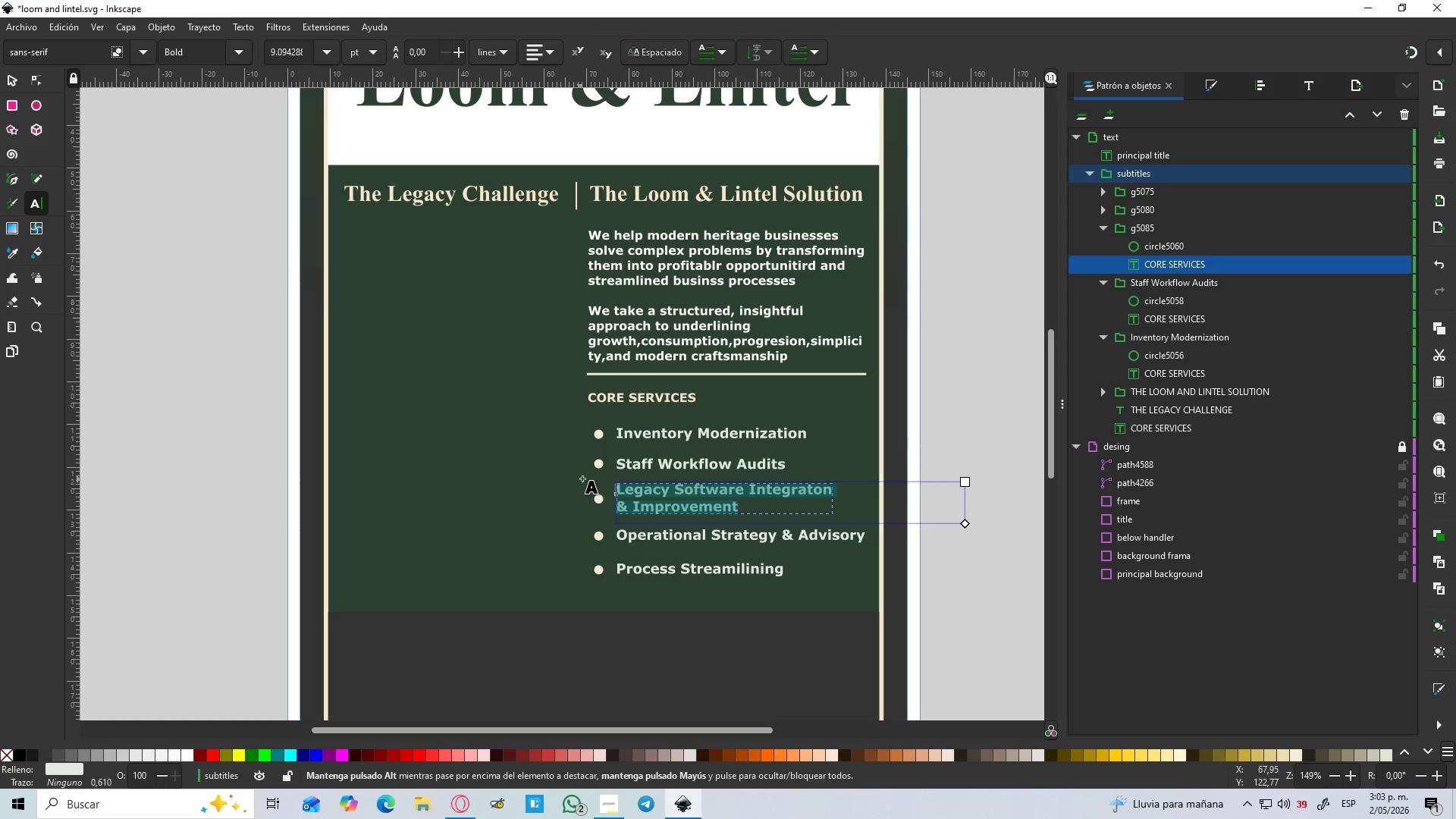 
key(Control+C)
 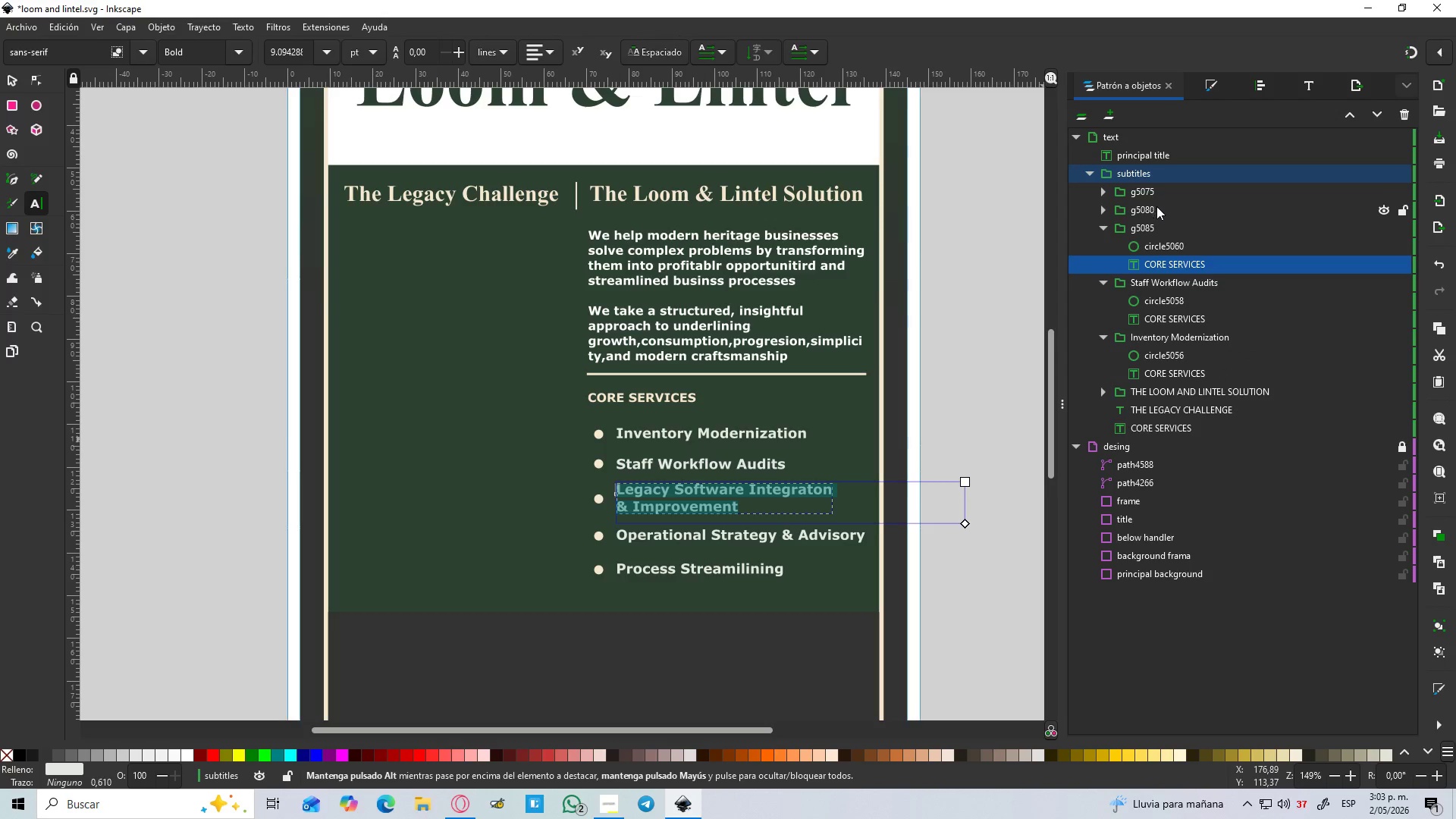 
double_click([1141, 225])
 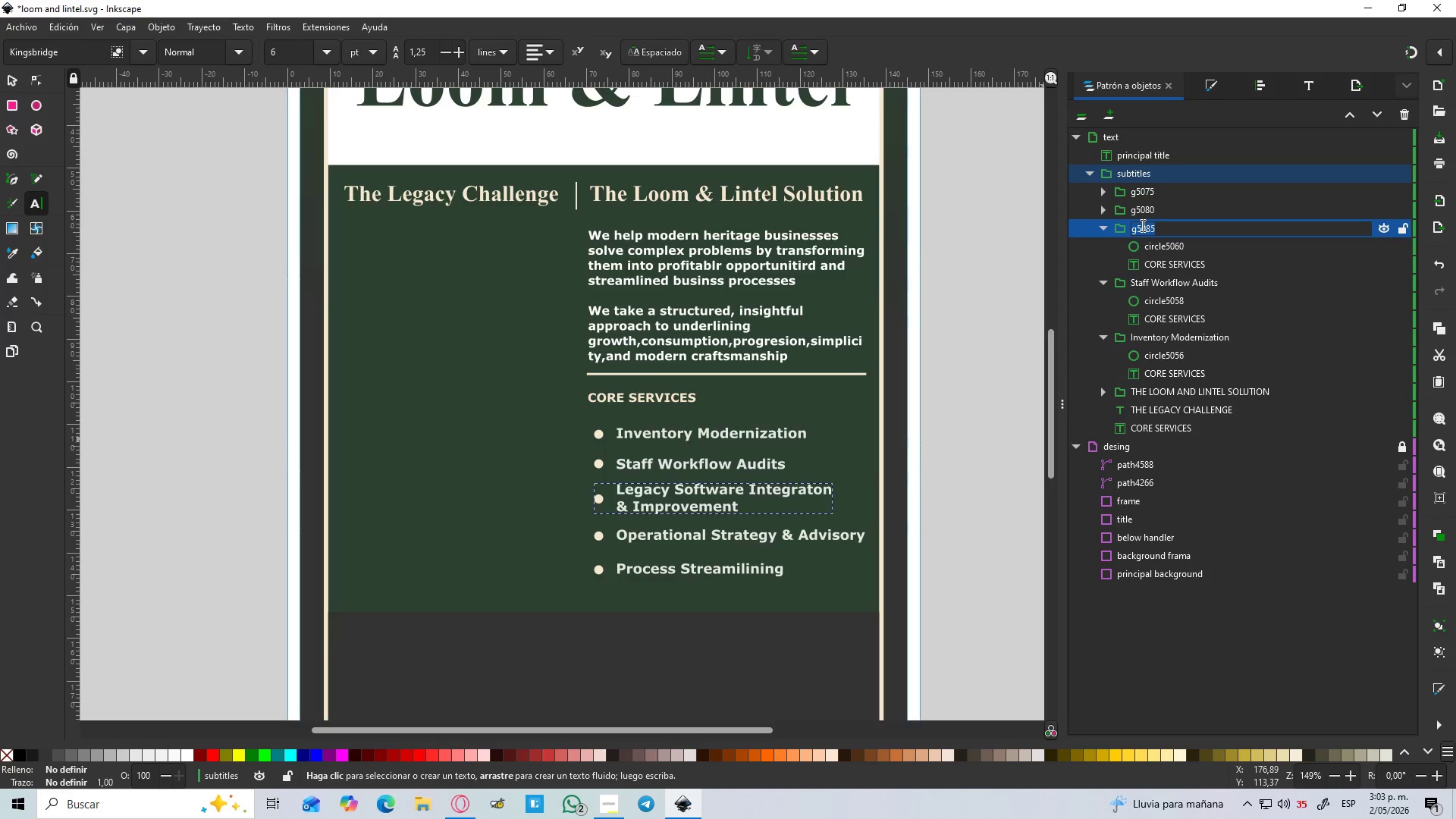 
key(Control+V)
 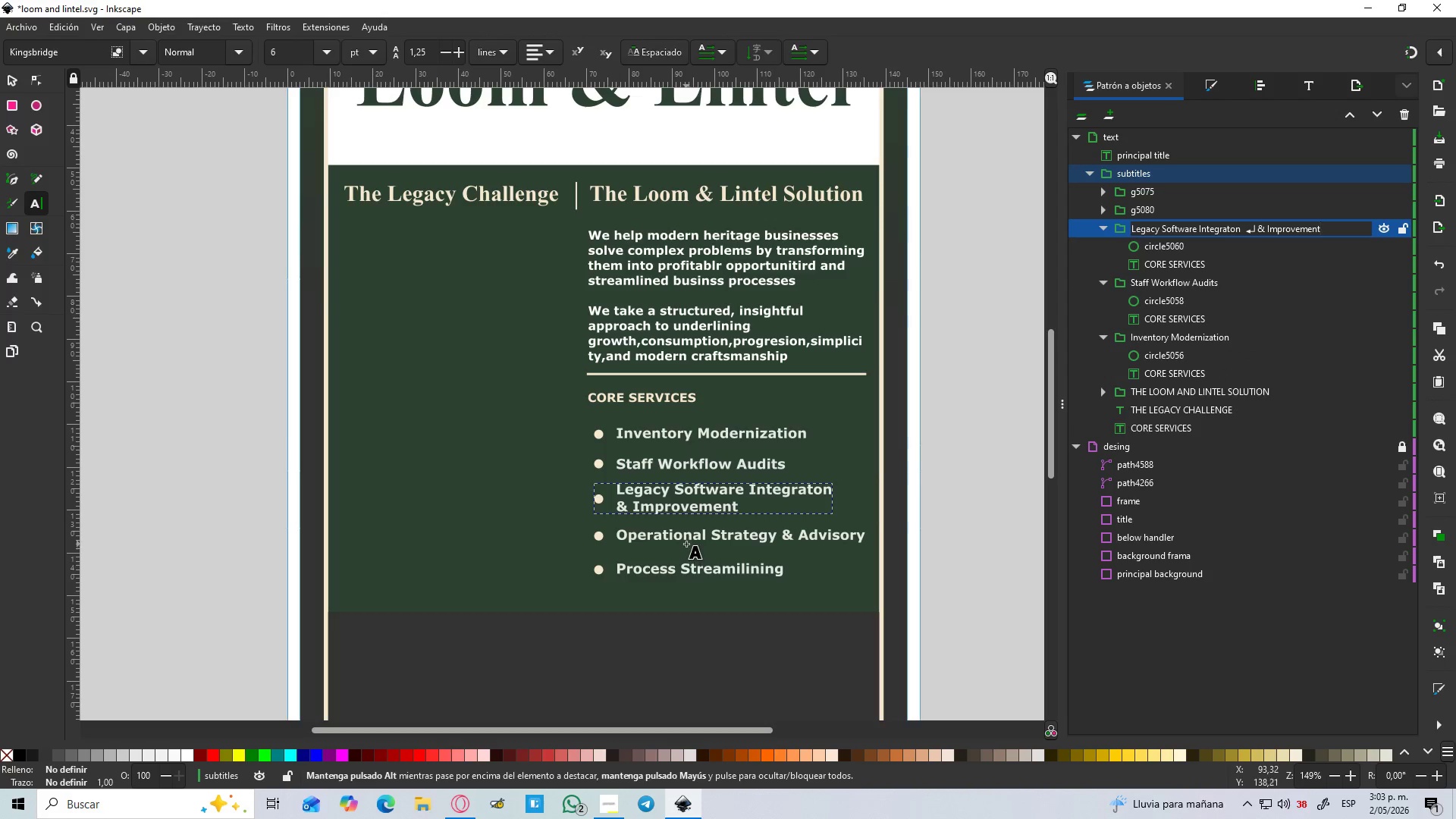 
left_click([679, 538])
 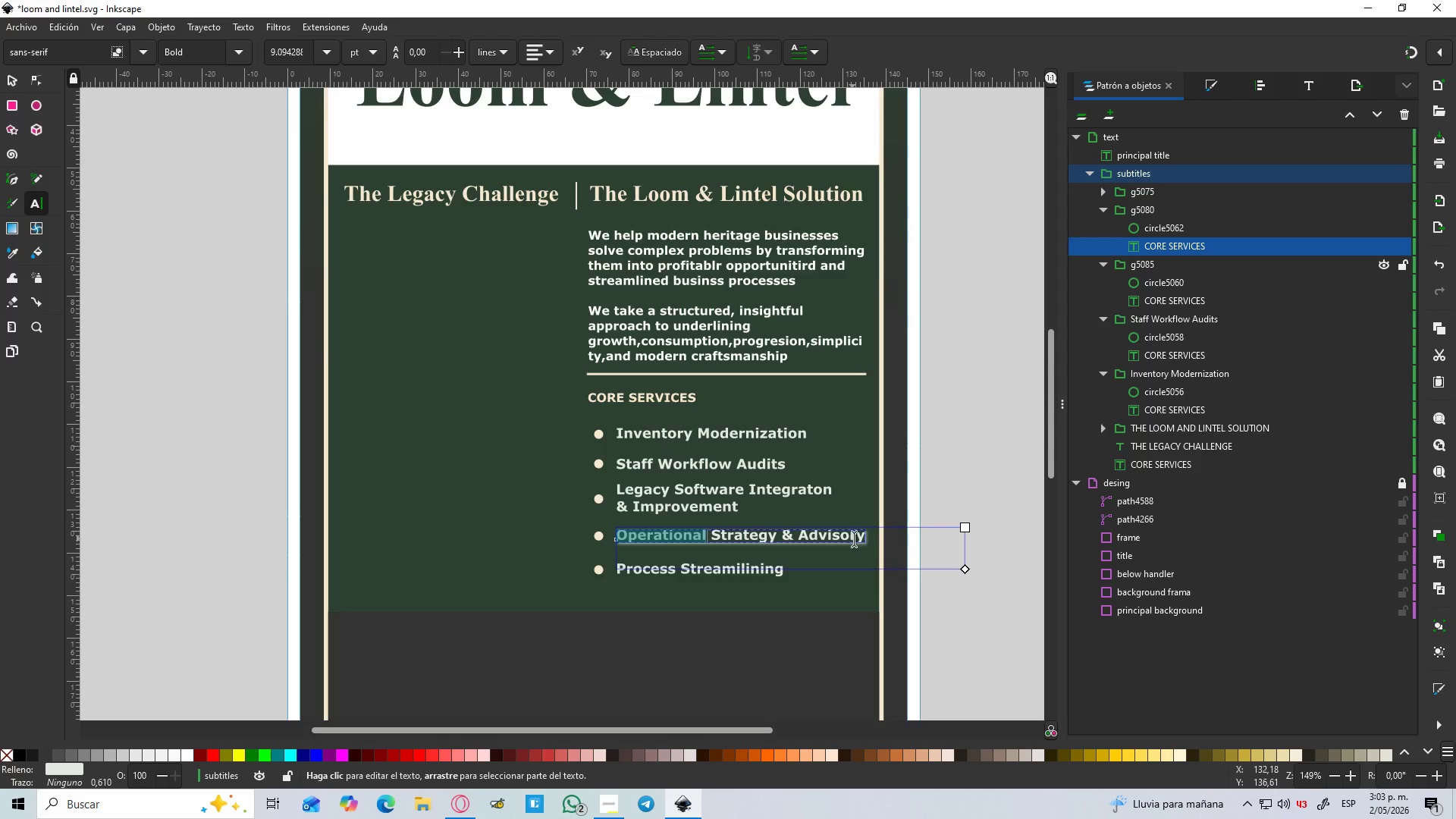 
left_click_drag(start_coordinate=[869, 538], to_coordinate=[583, 541])
 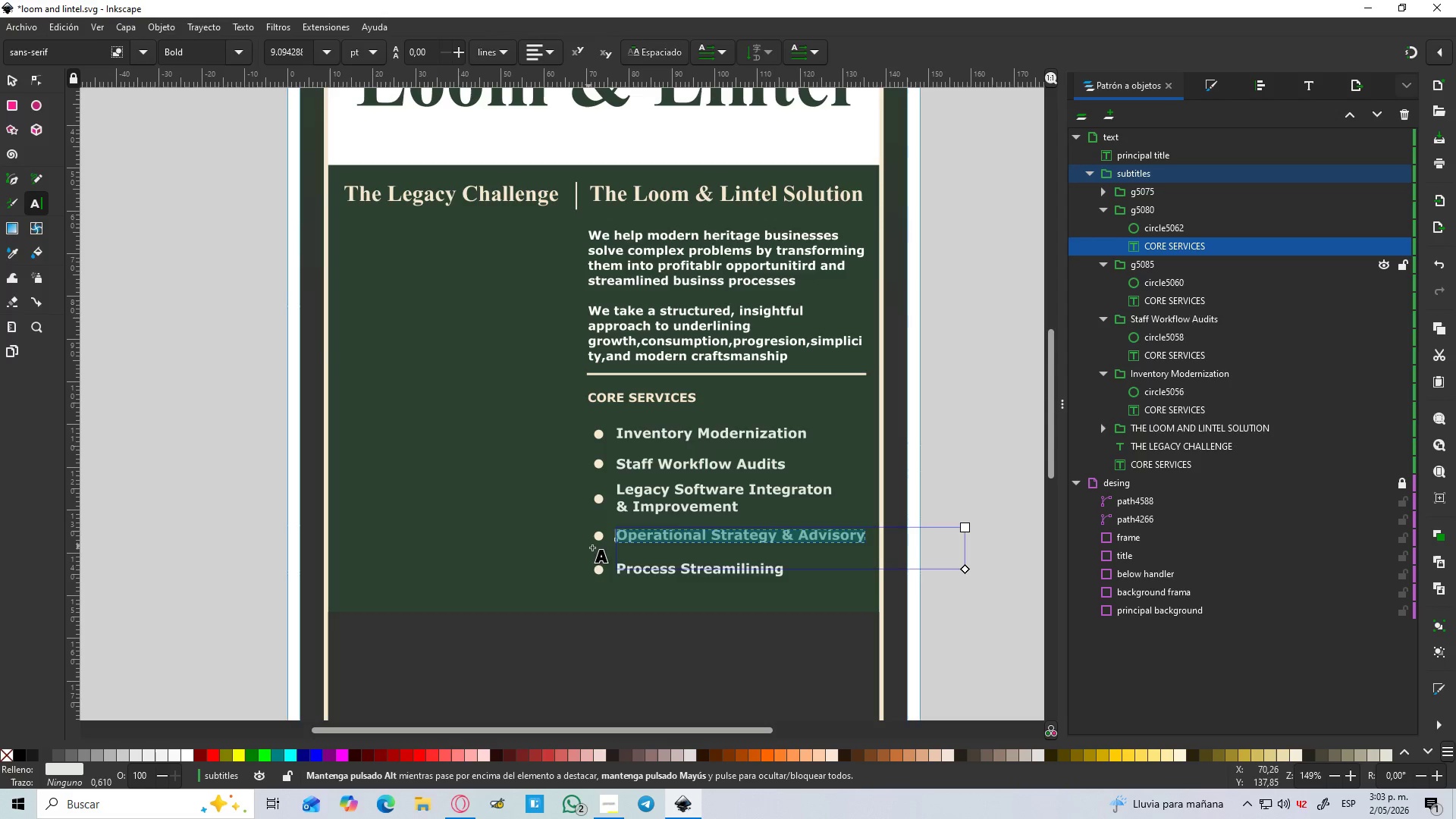 
key(Control+C)
 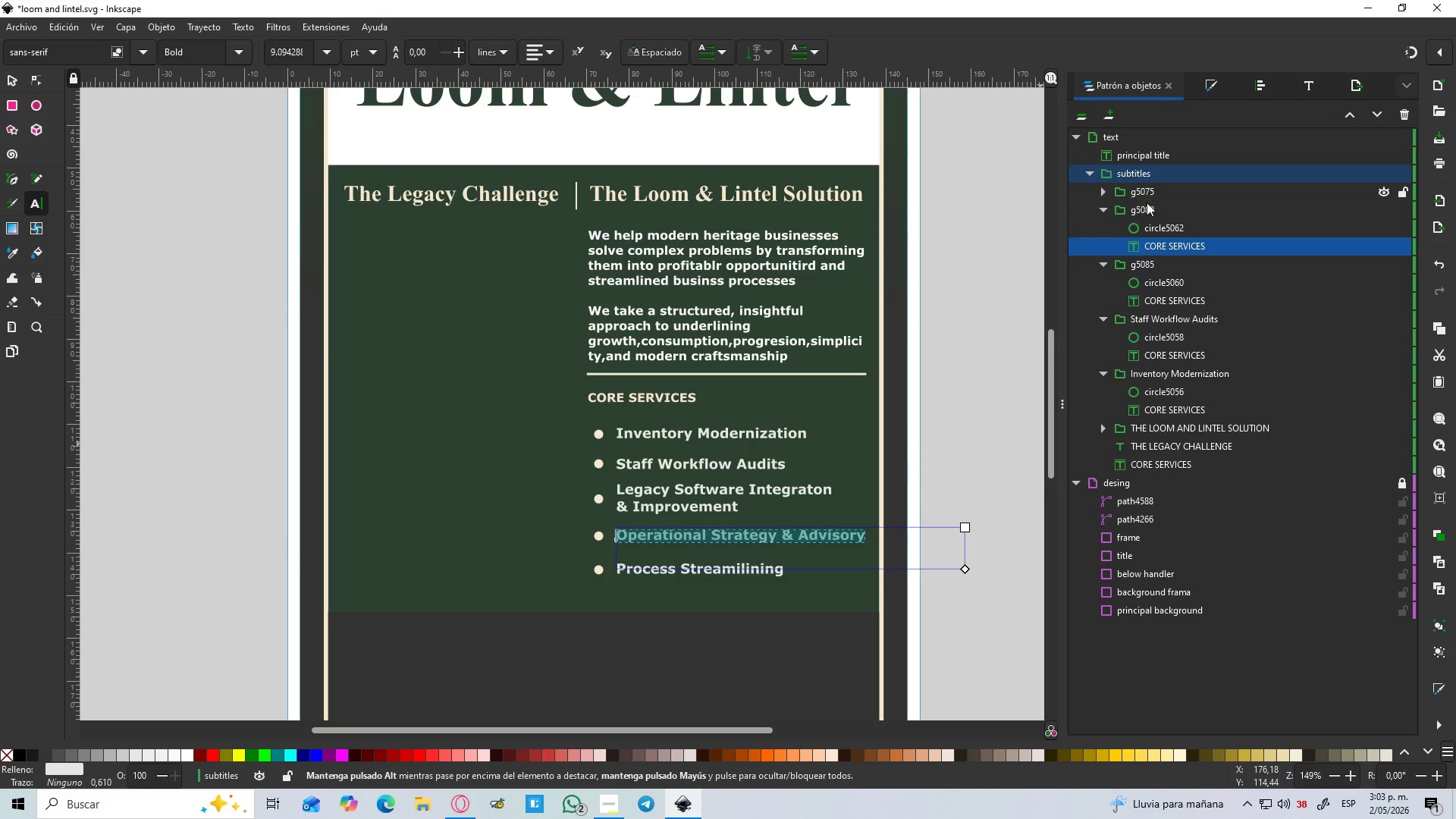 
double_click([1147, 207])
 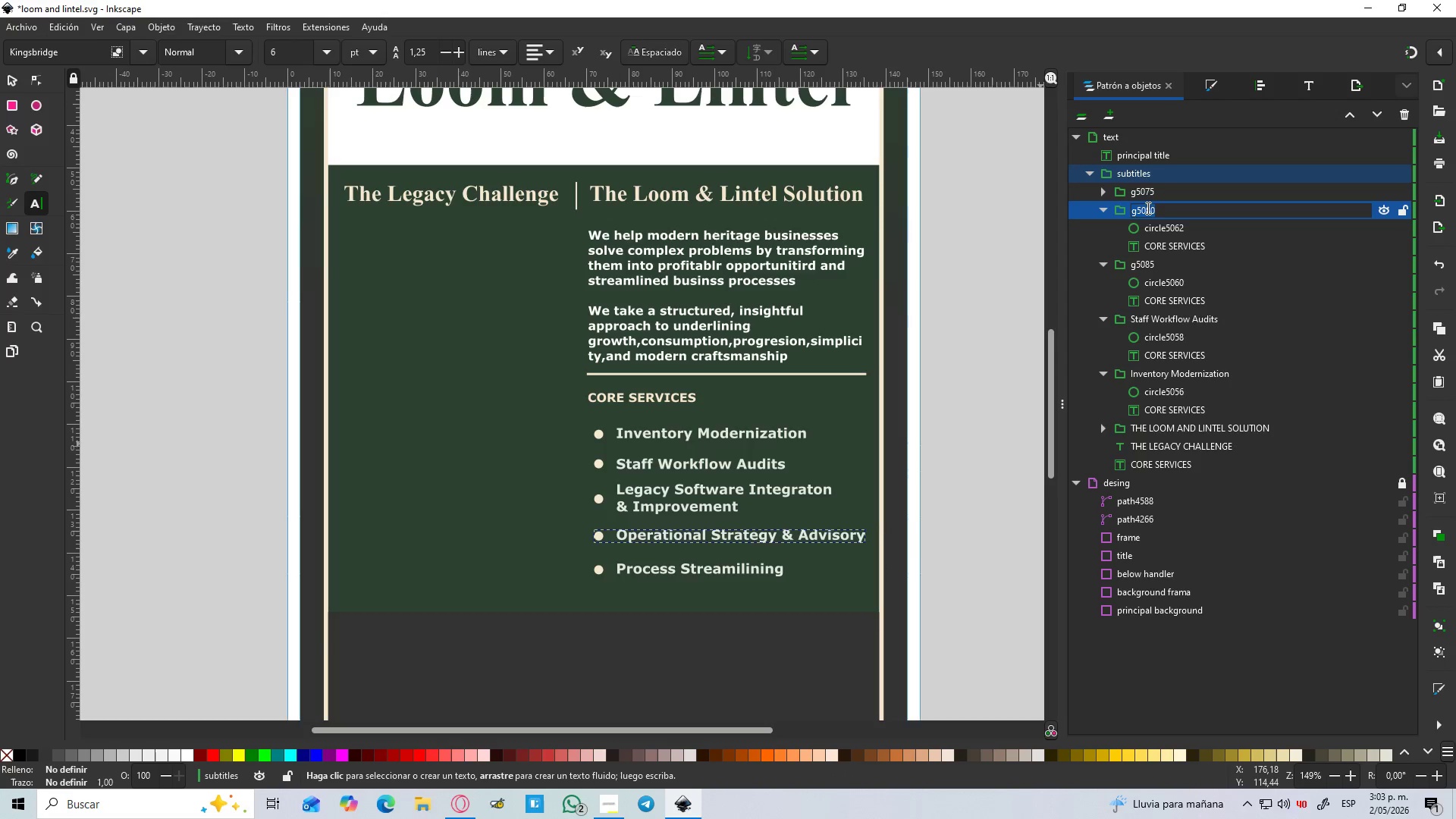 
key(Control+V)
 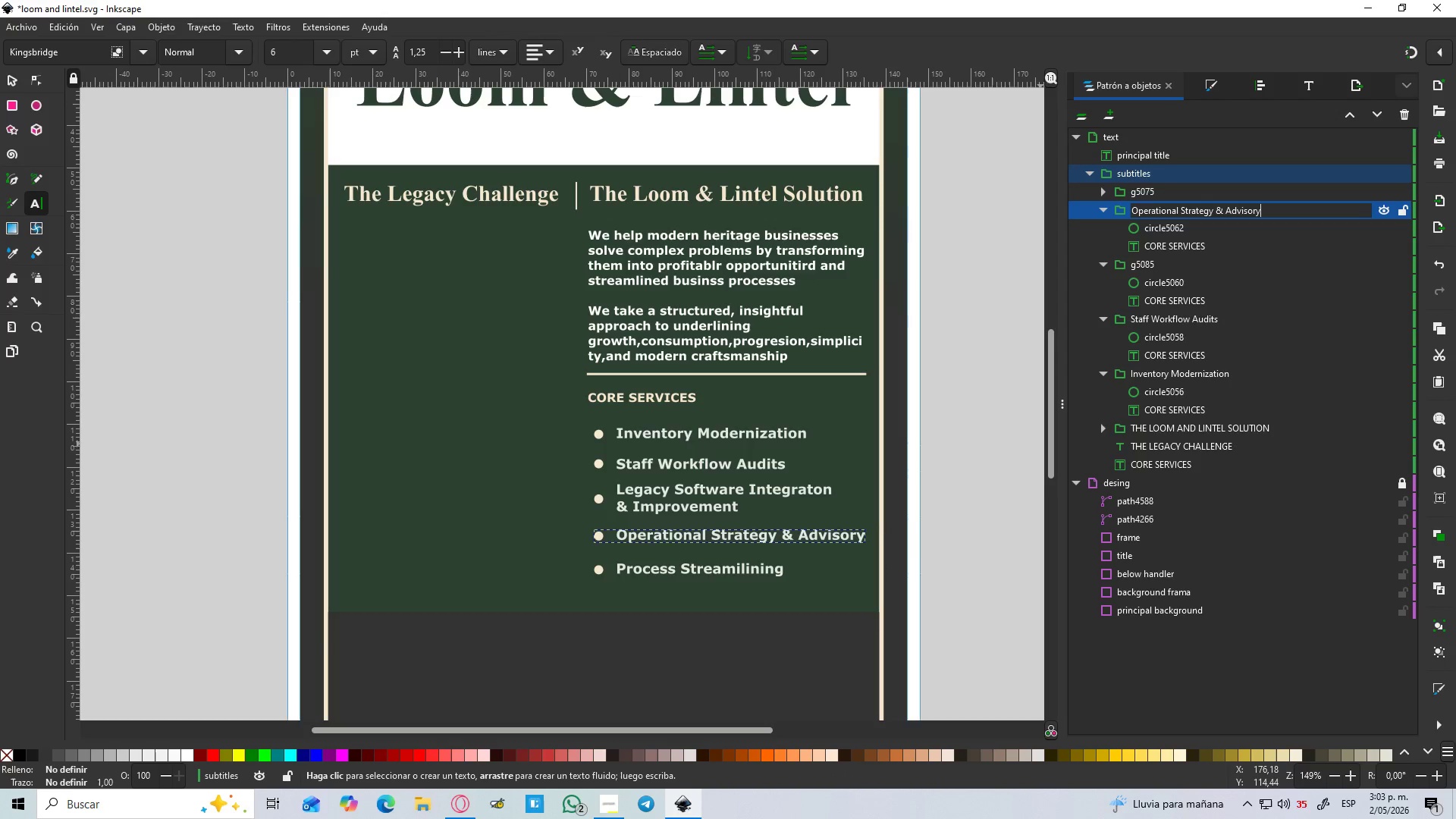 
key(Enter)
 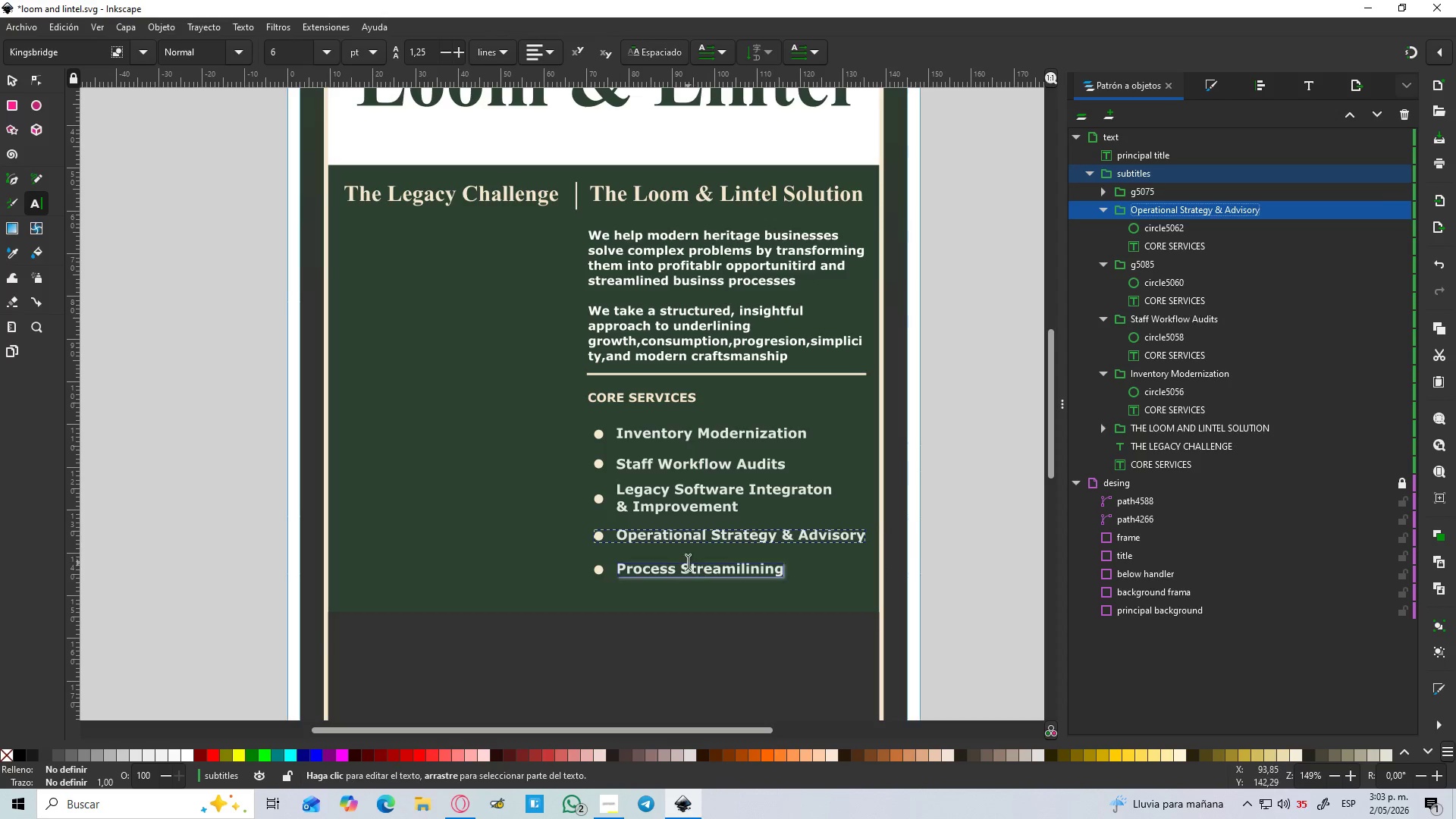 
double_click([685, 566])
 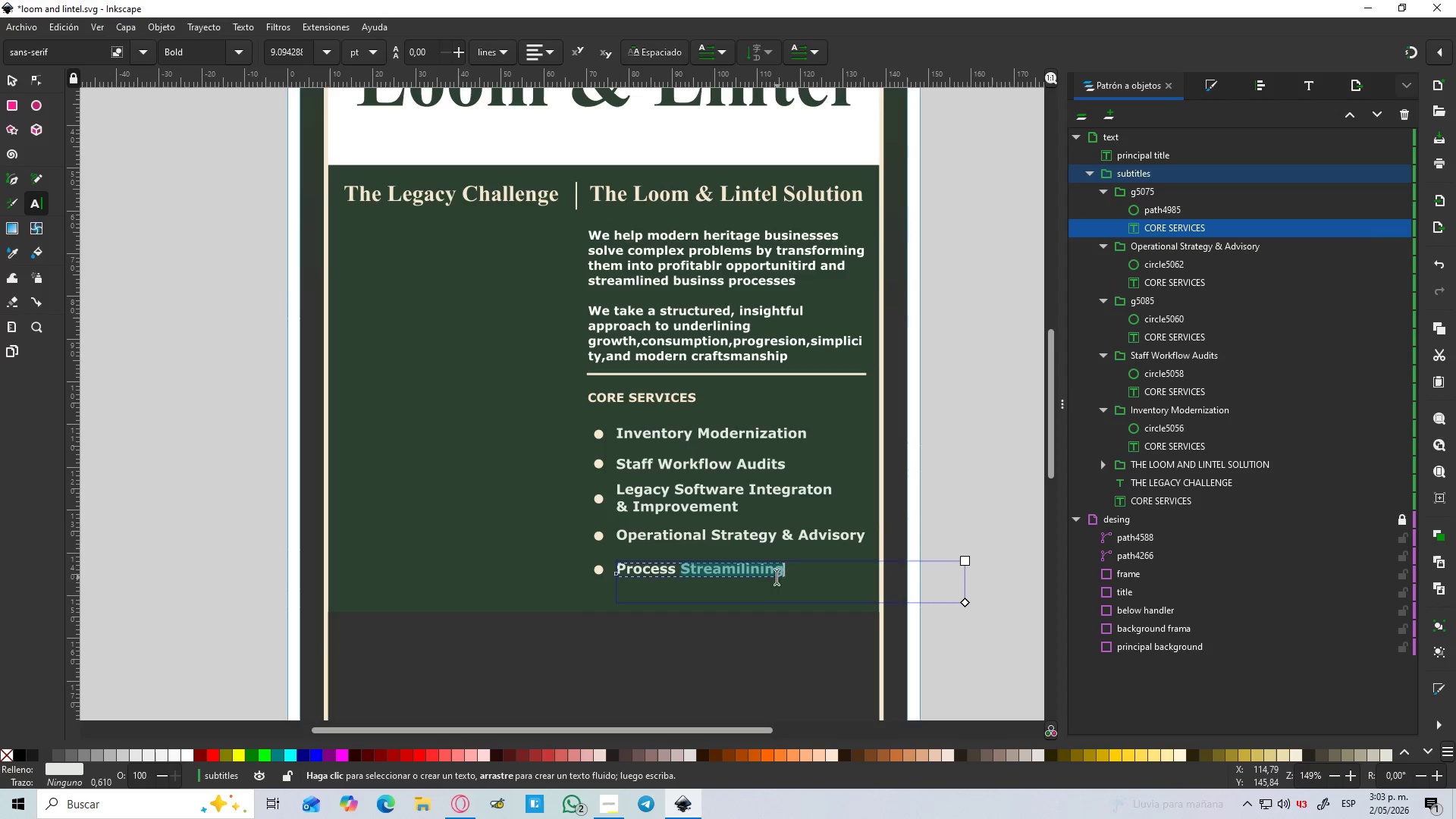 
left_click_drag(start_coordinate=[783, 572], to_coordinate=[605, 572])
 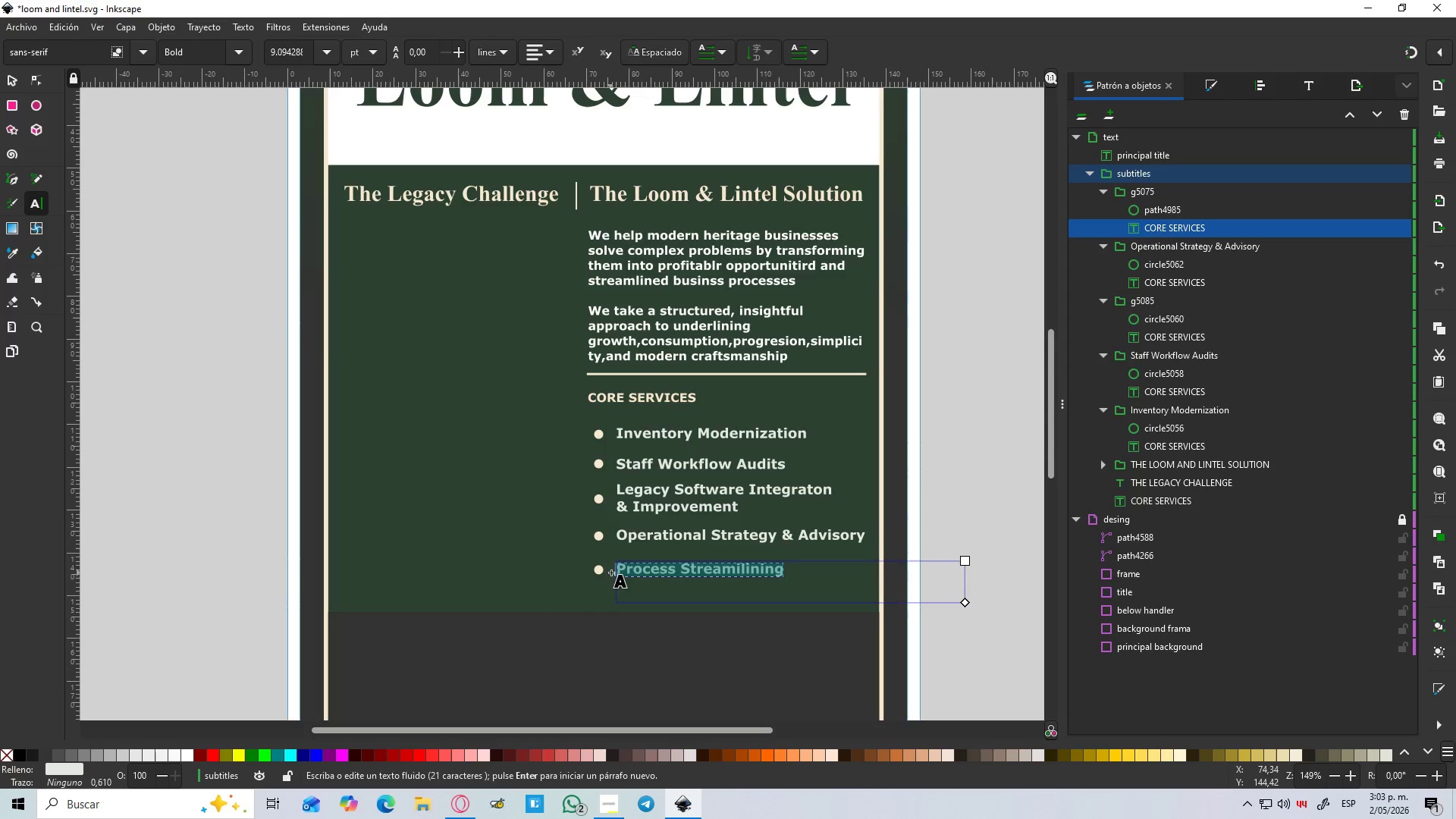 
key(Control+C)
 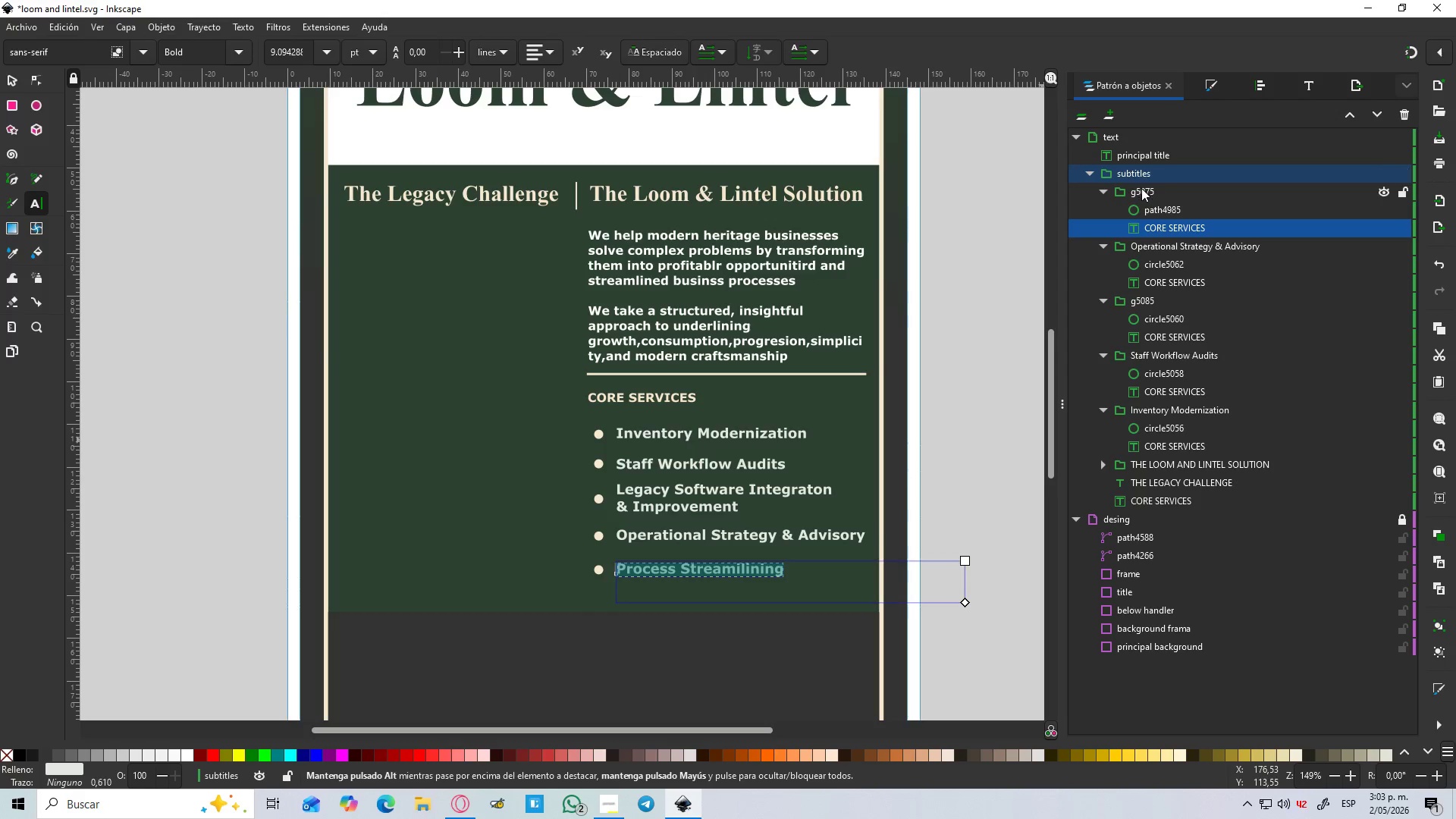 
double_click([1141, 188])
 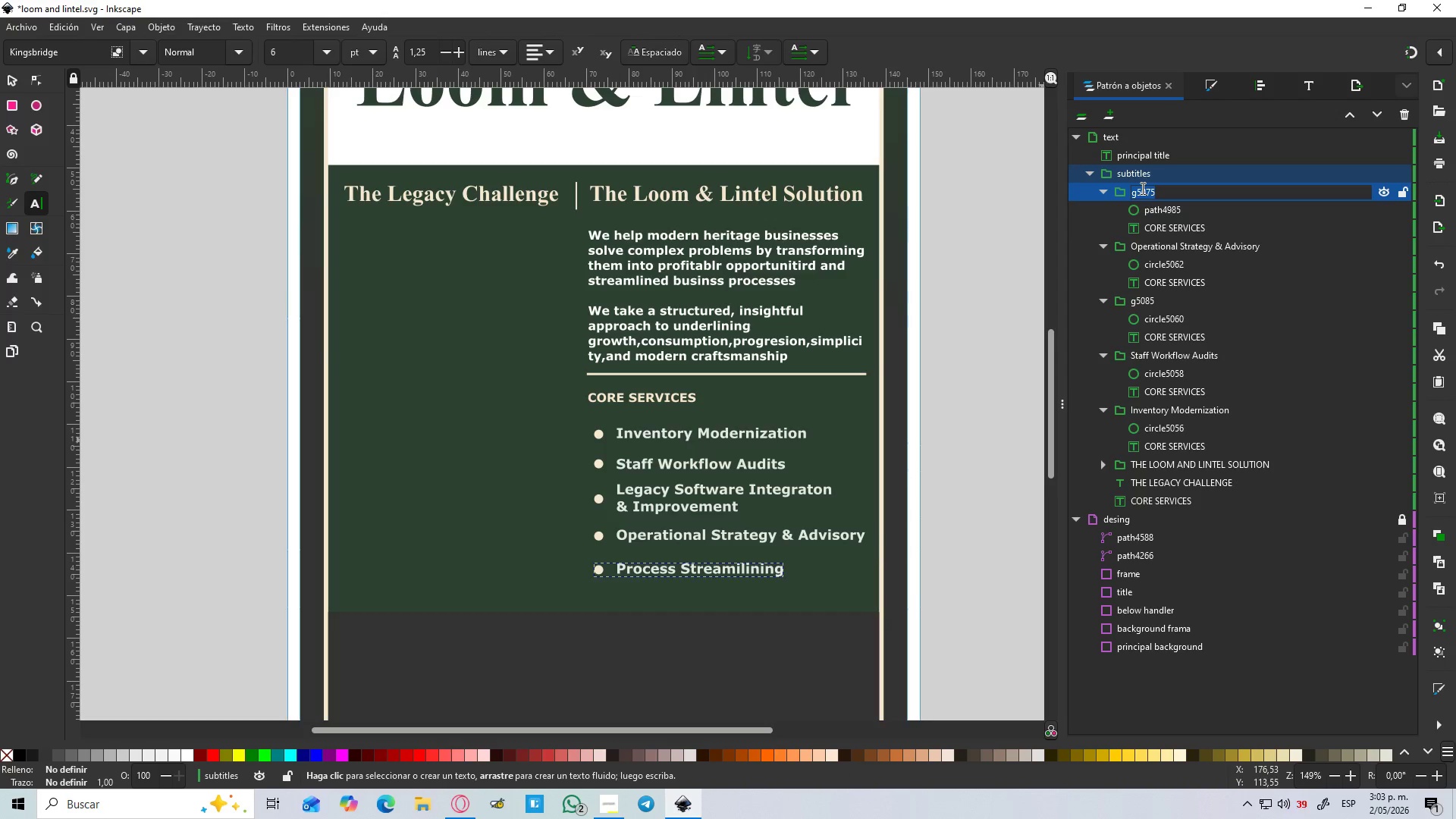 
key(Control+V)
 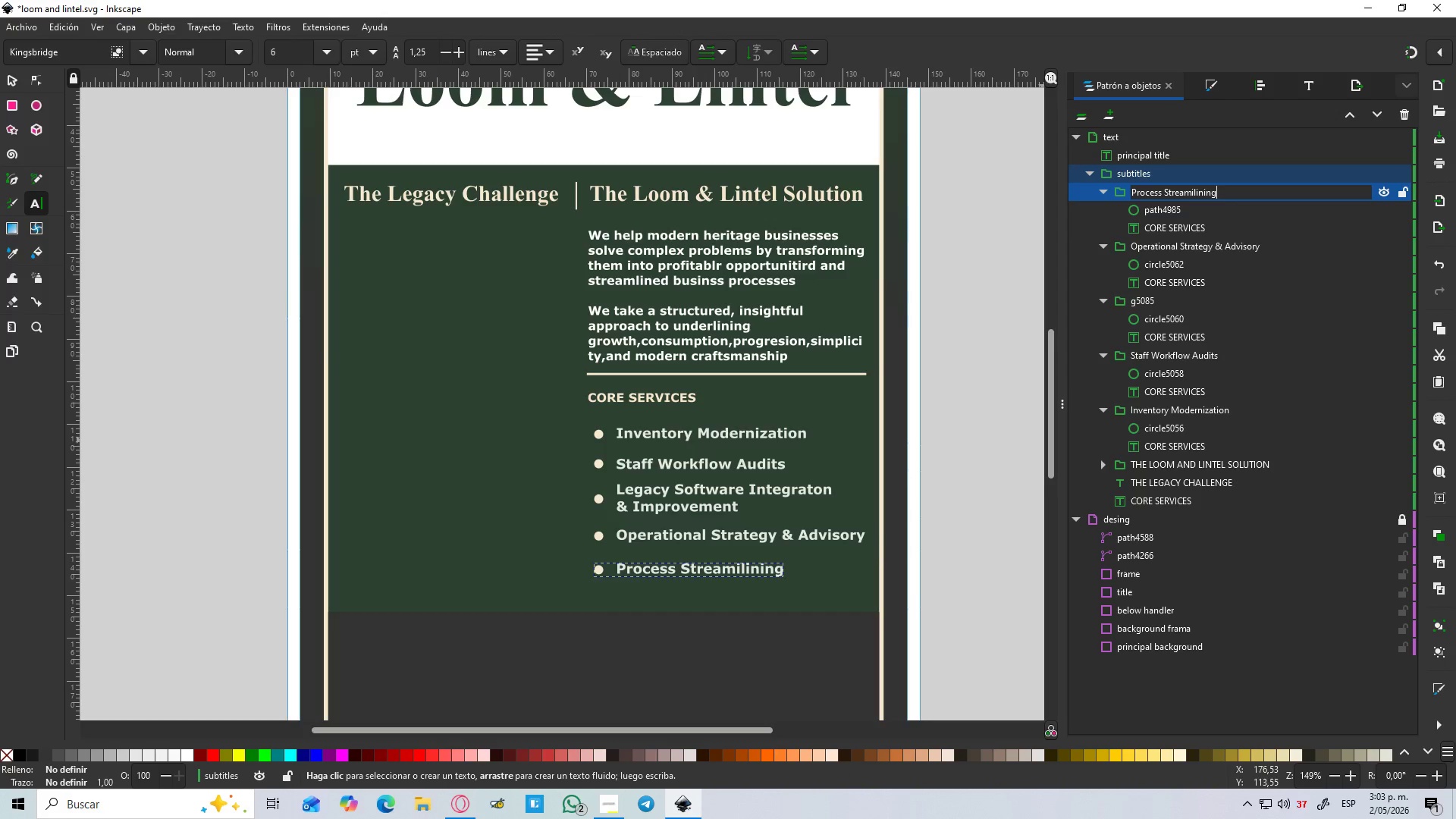 
key(Enter)
 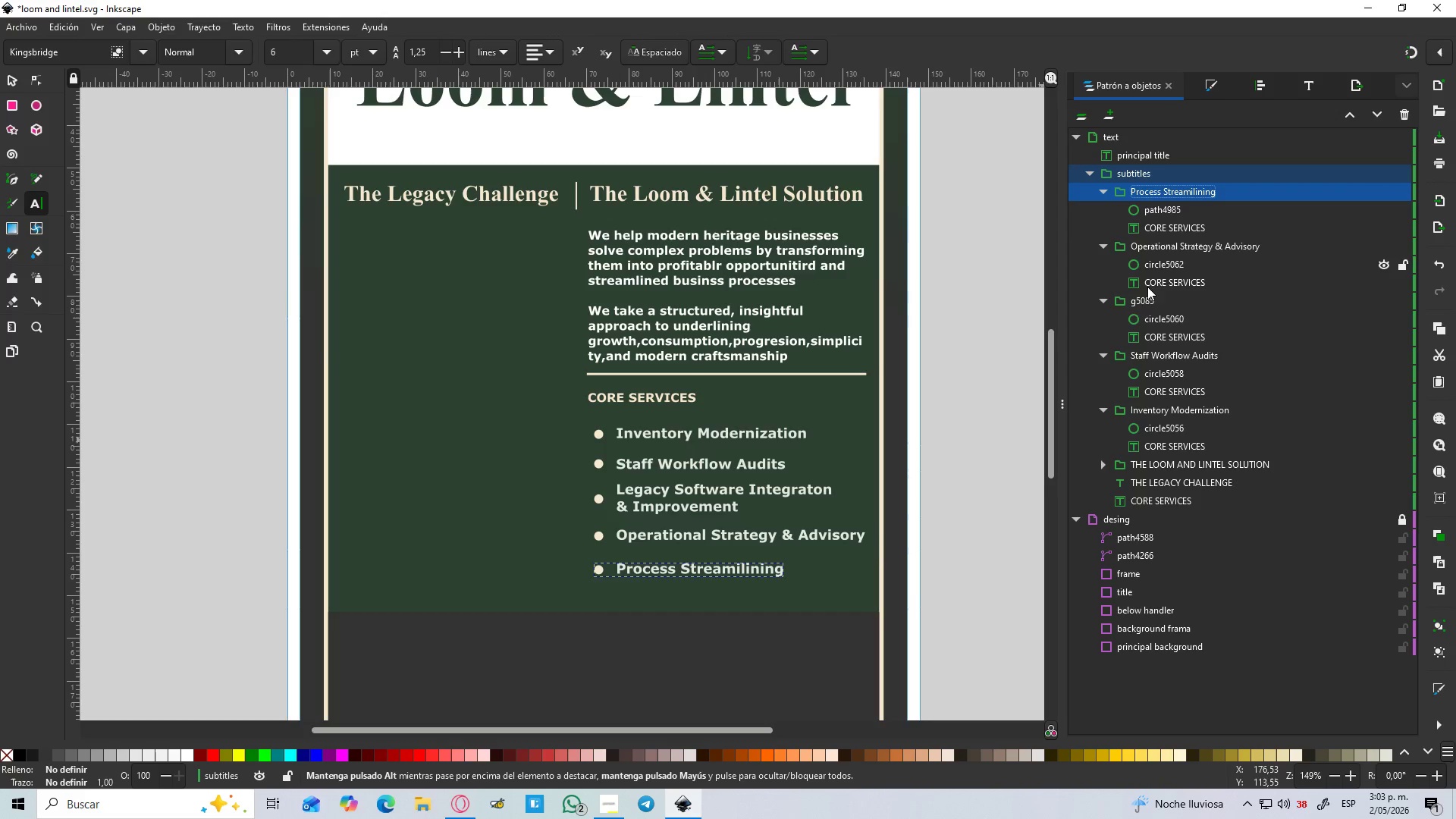 
left_click([1141, 294])
 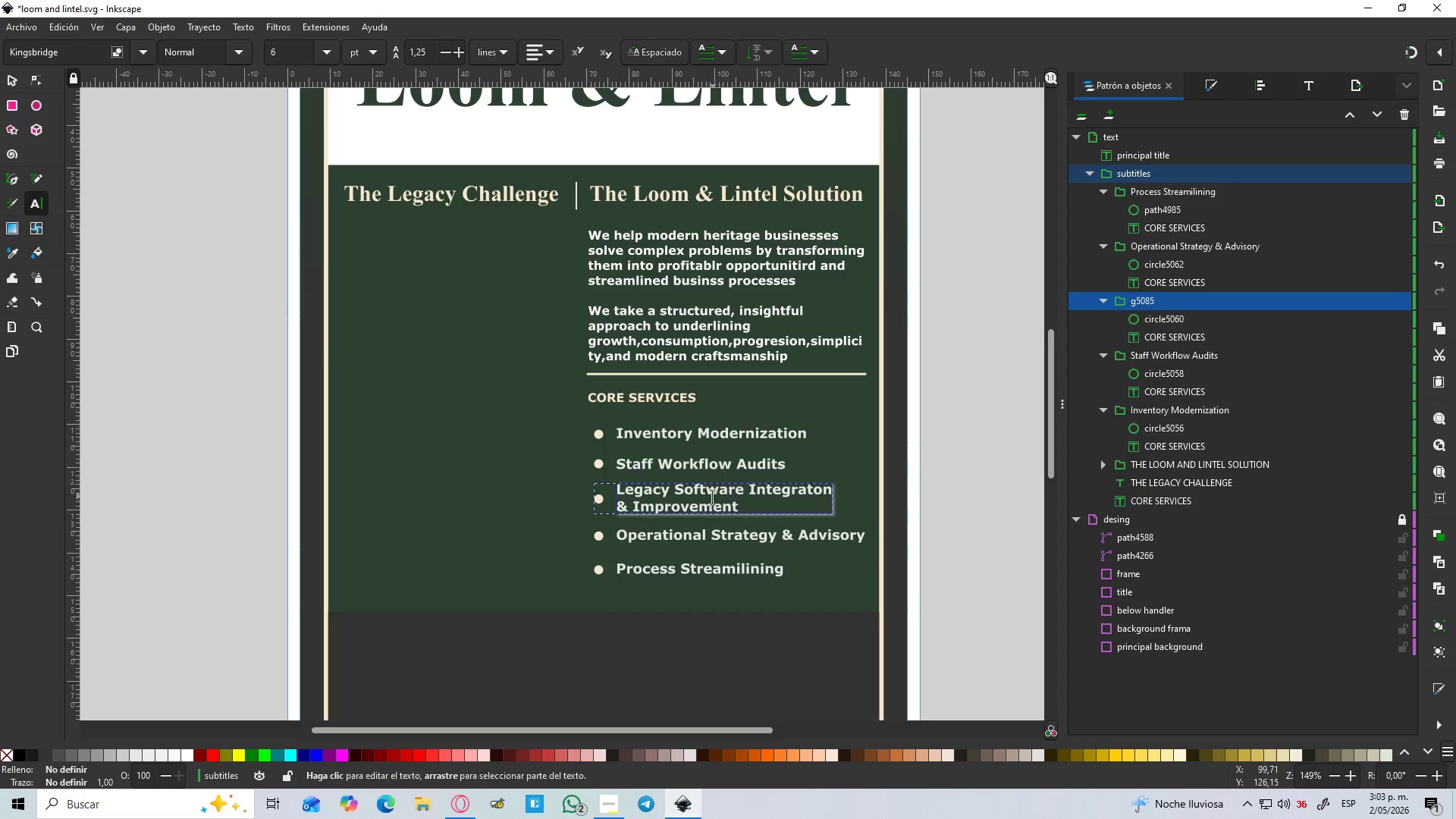 
double_click([710, 499])
 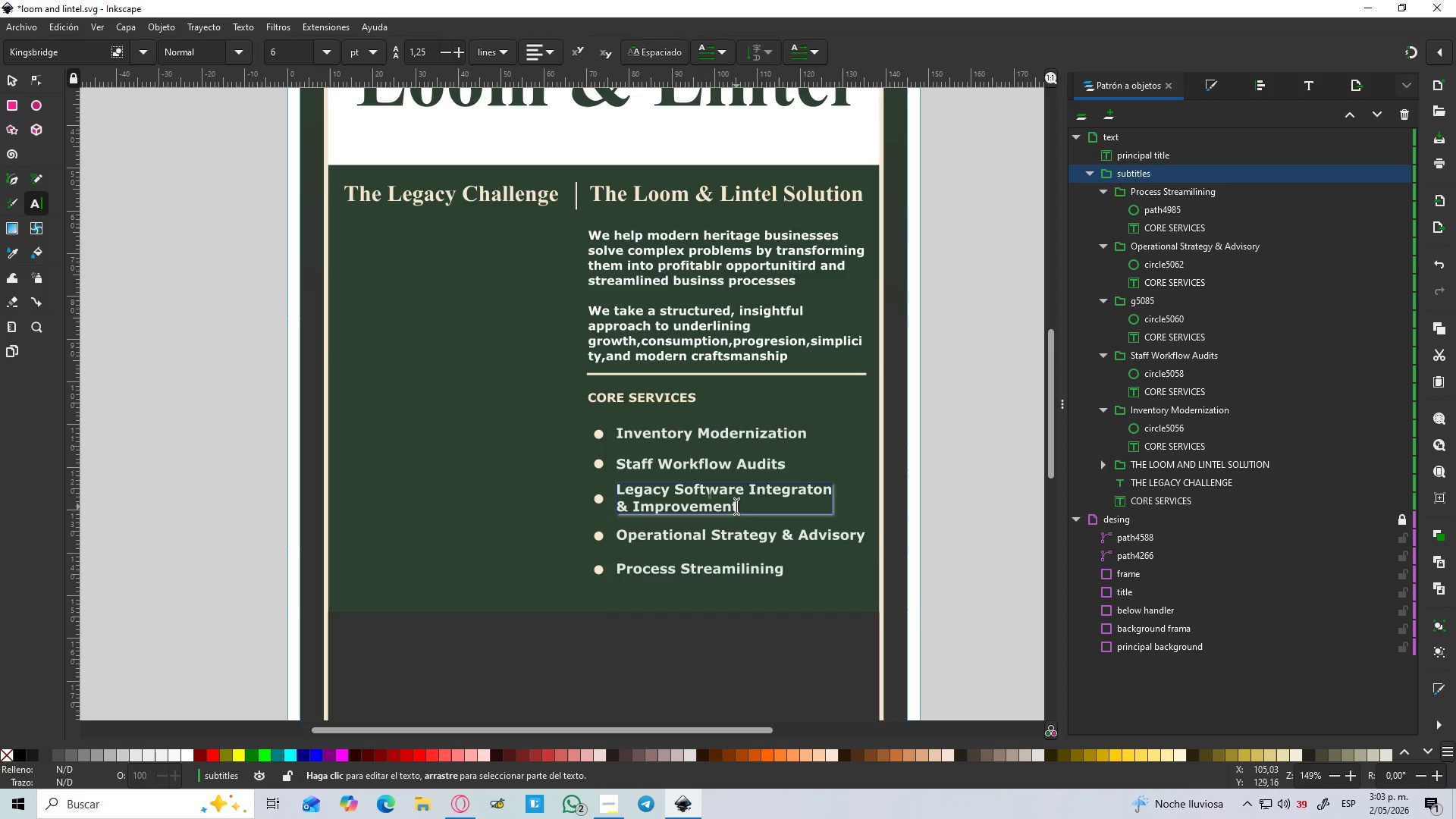 
left_click_drag(start_coordinate=[745, 510], to_coordinate=[626, 491])
 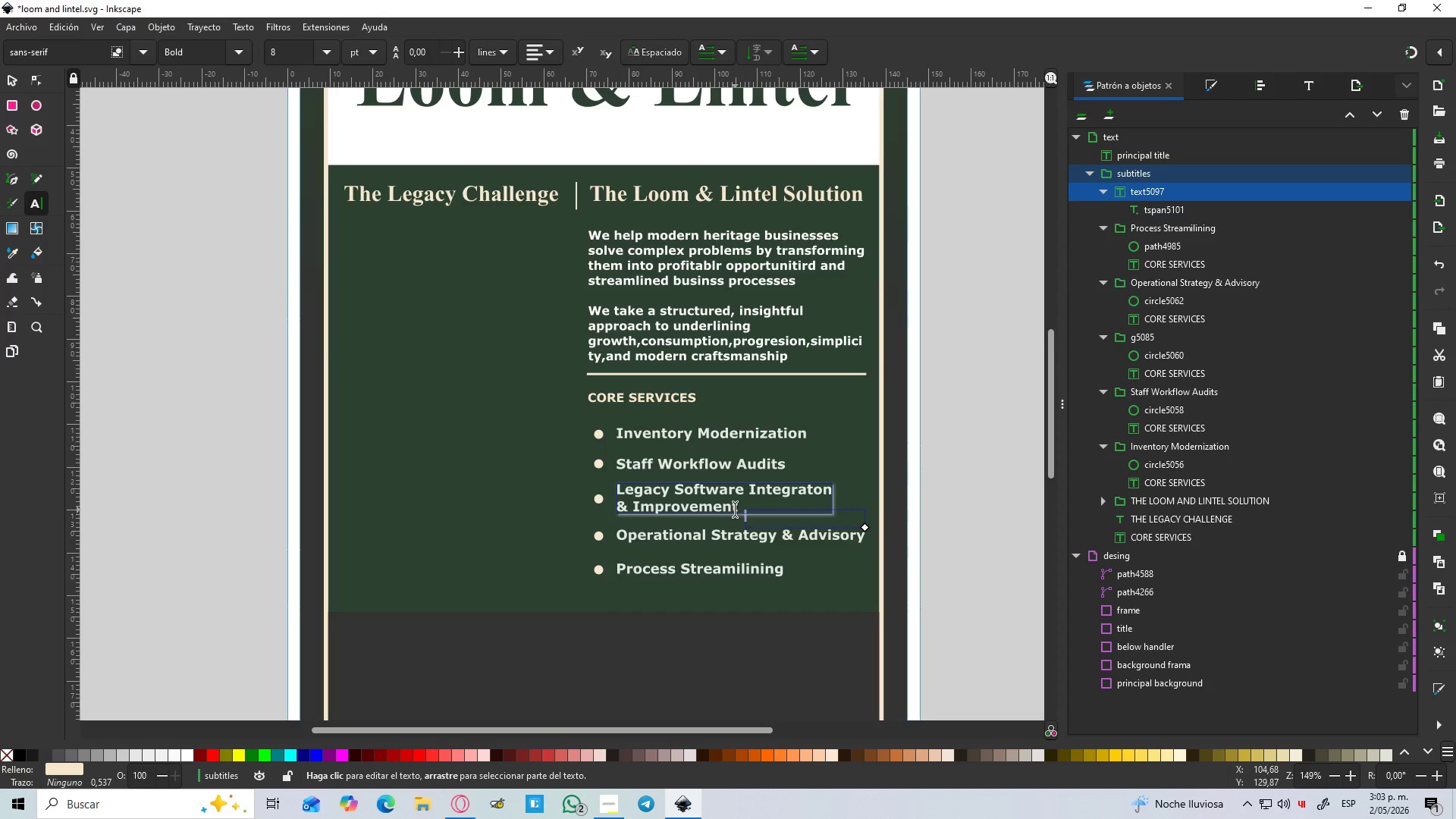 
key(Control+Z)
 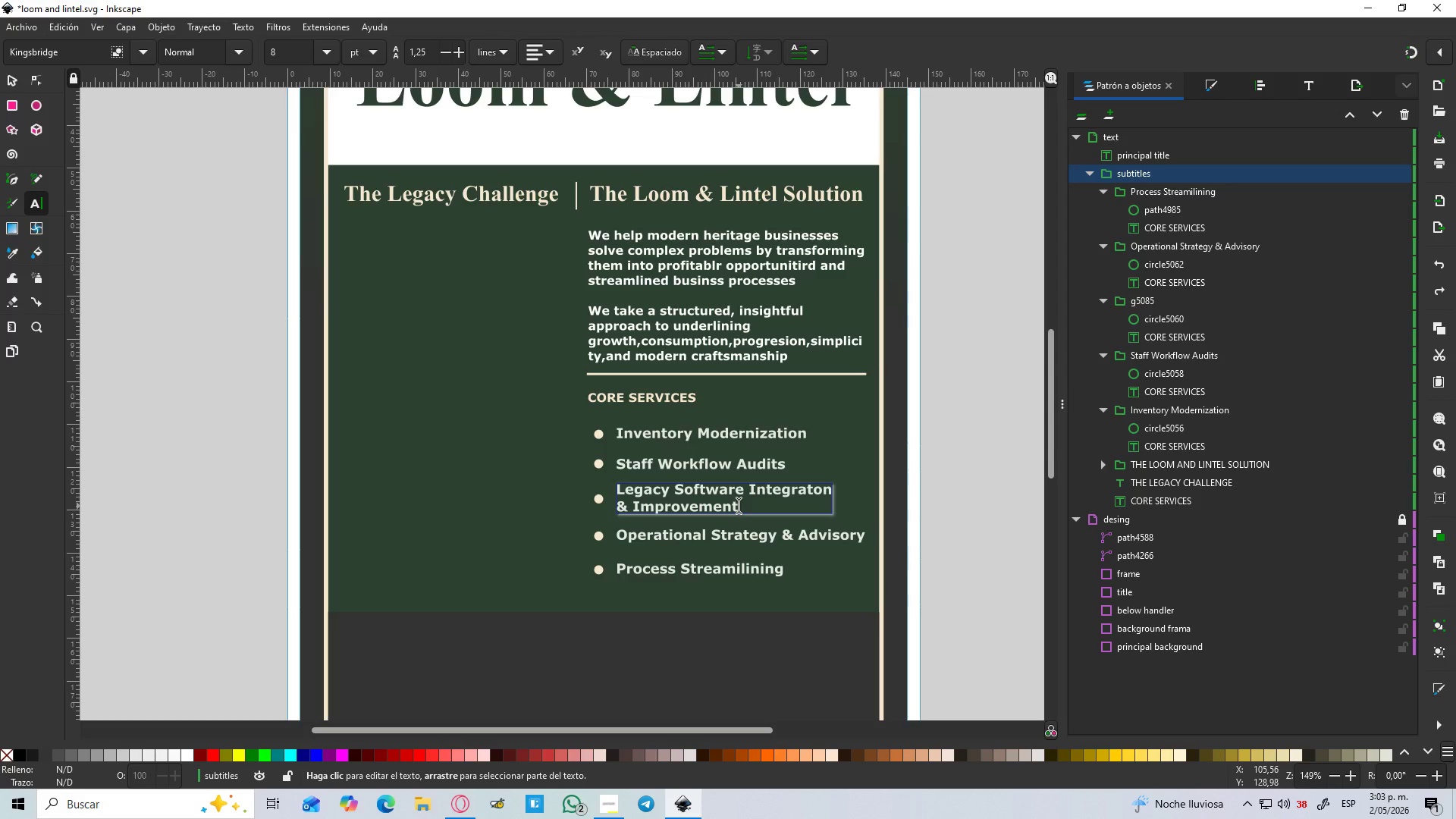 
left_click_drag(start_coordinate=[738, 506], to_coordinate=[607, 473])
 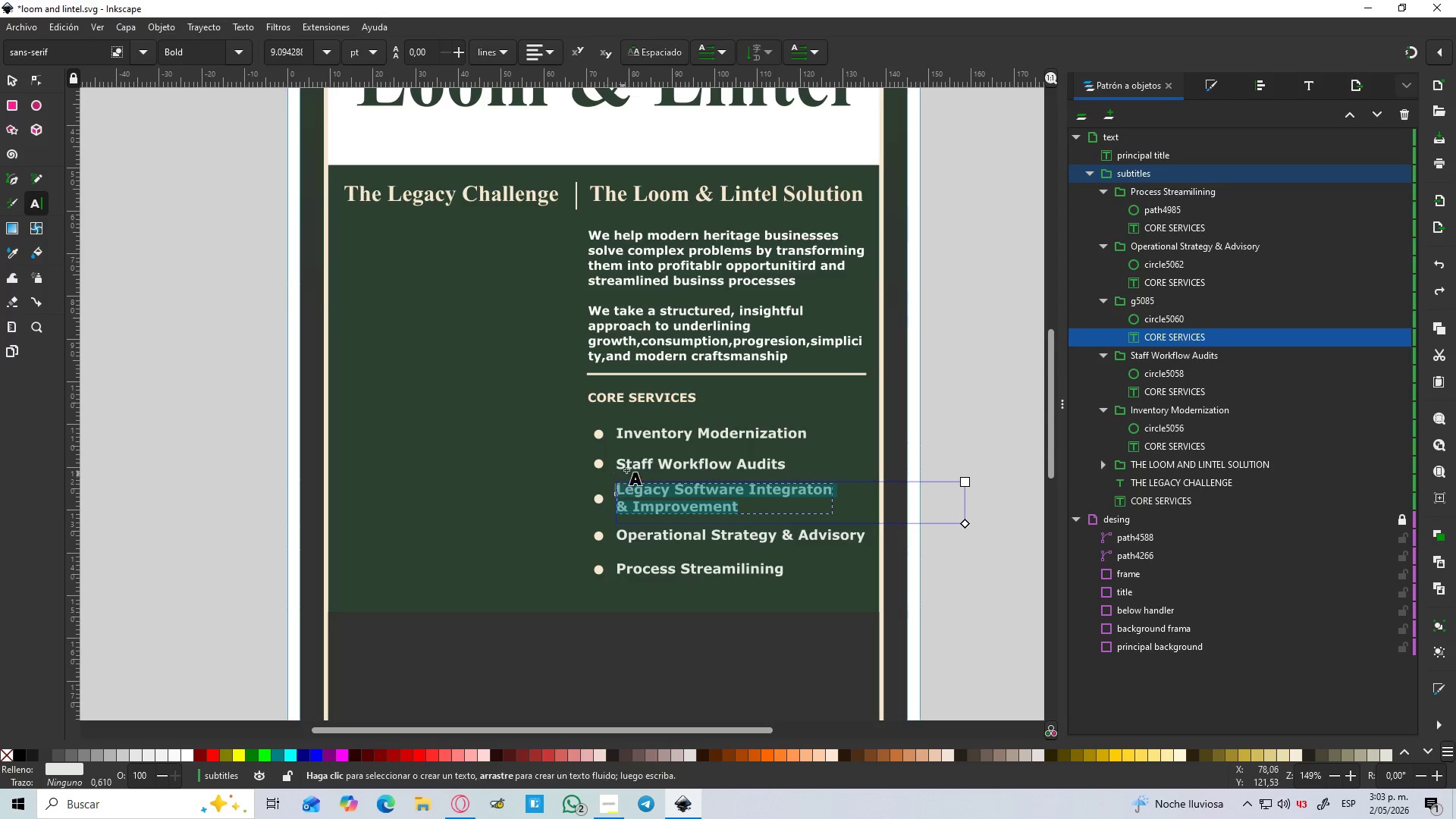 
key(Control+C)
 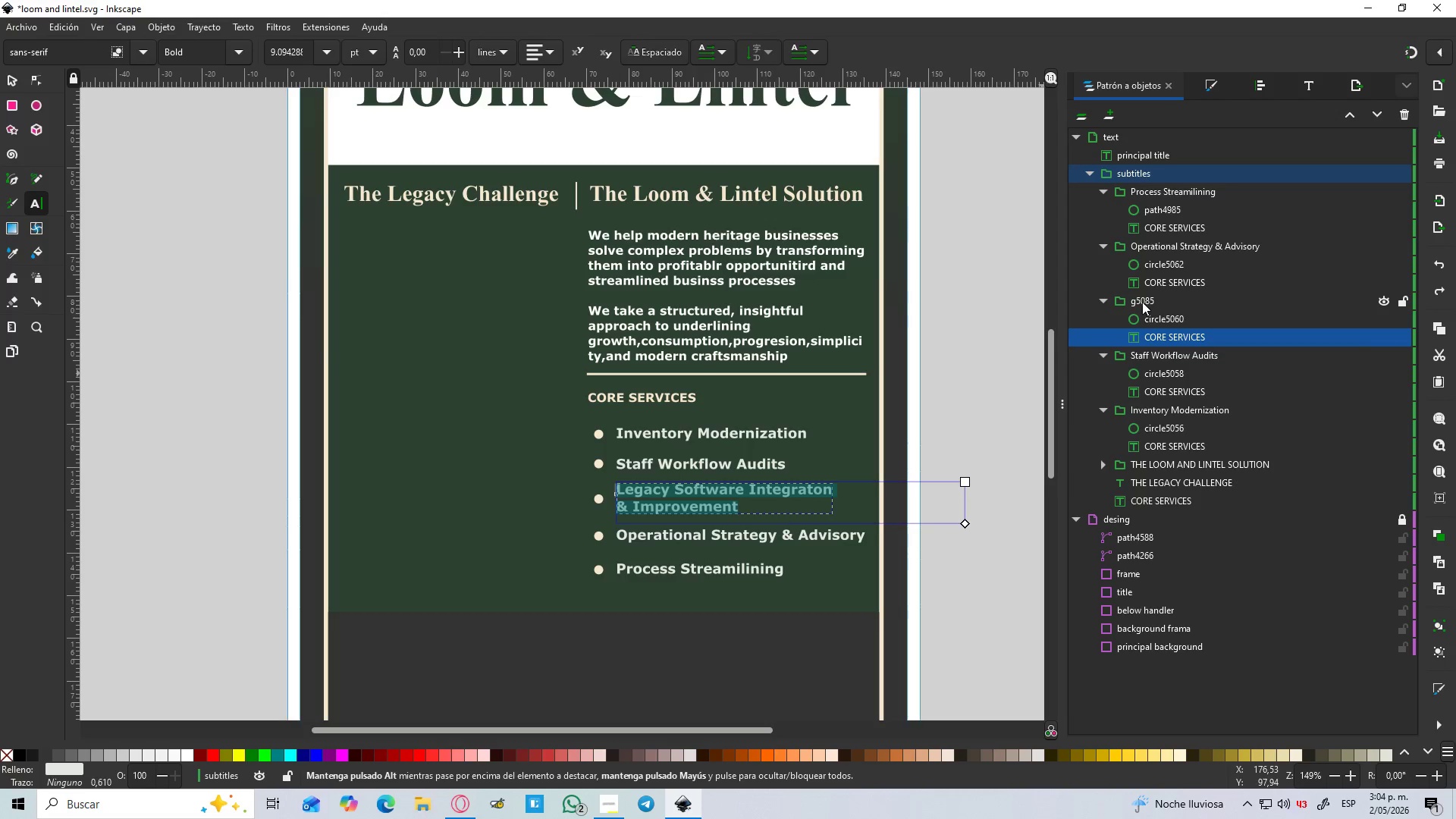 
double_click([1142, 303])
 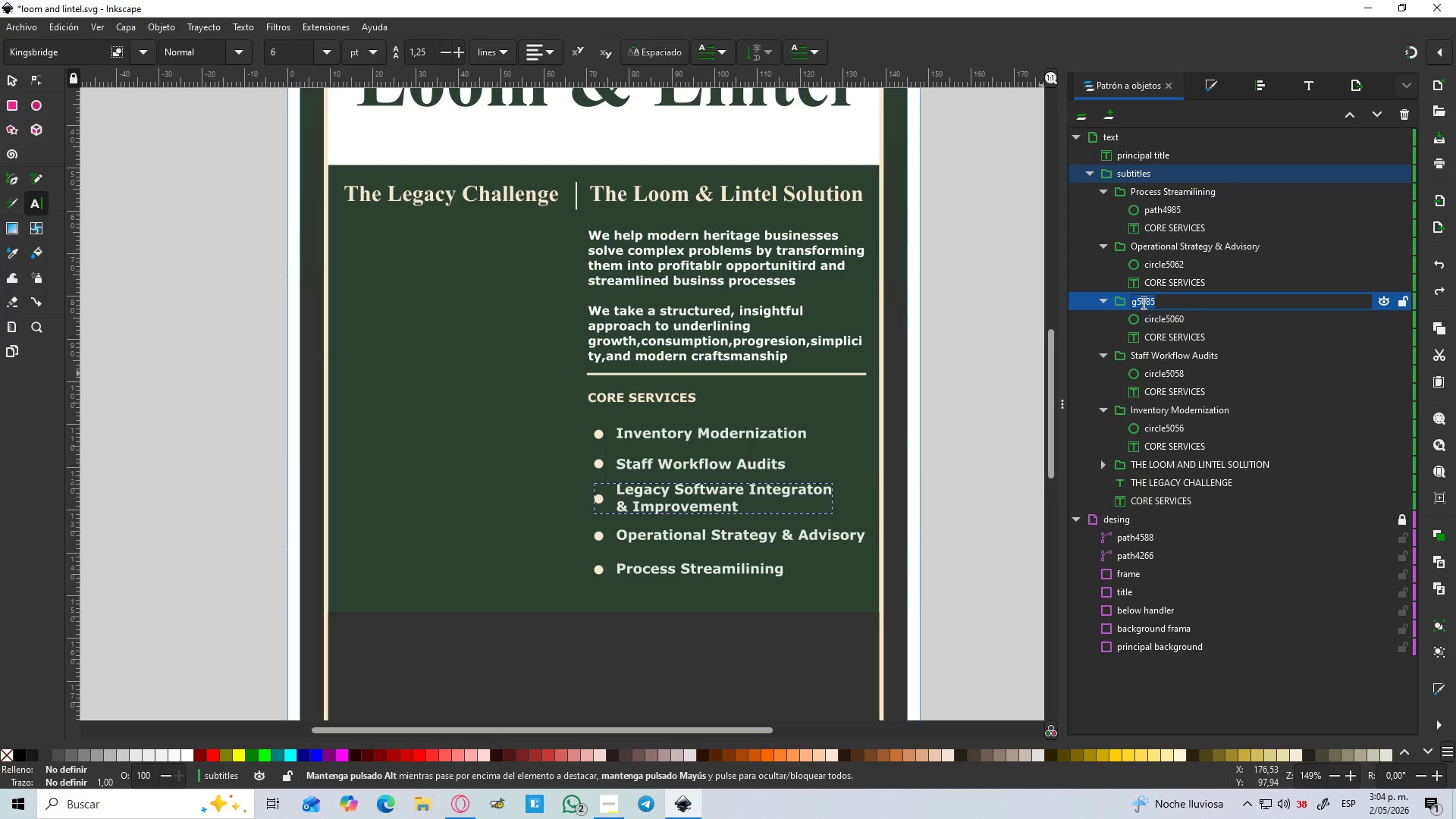 
key(Control+V)
 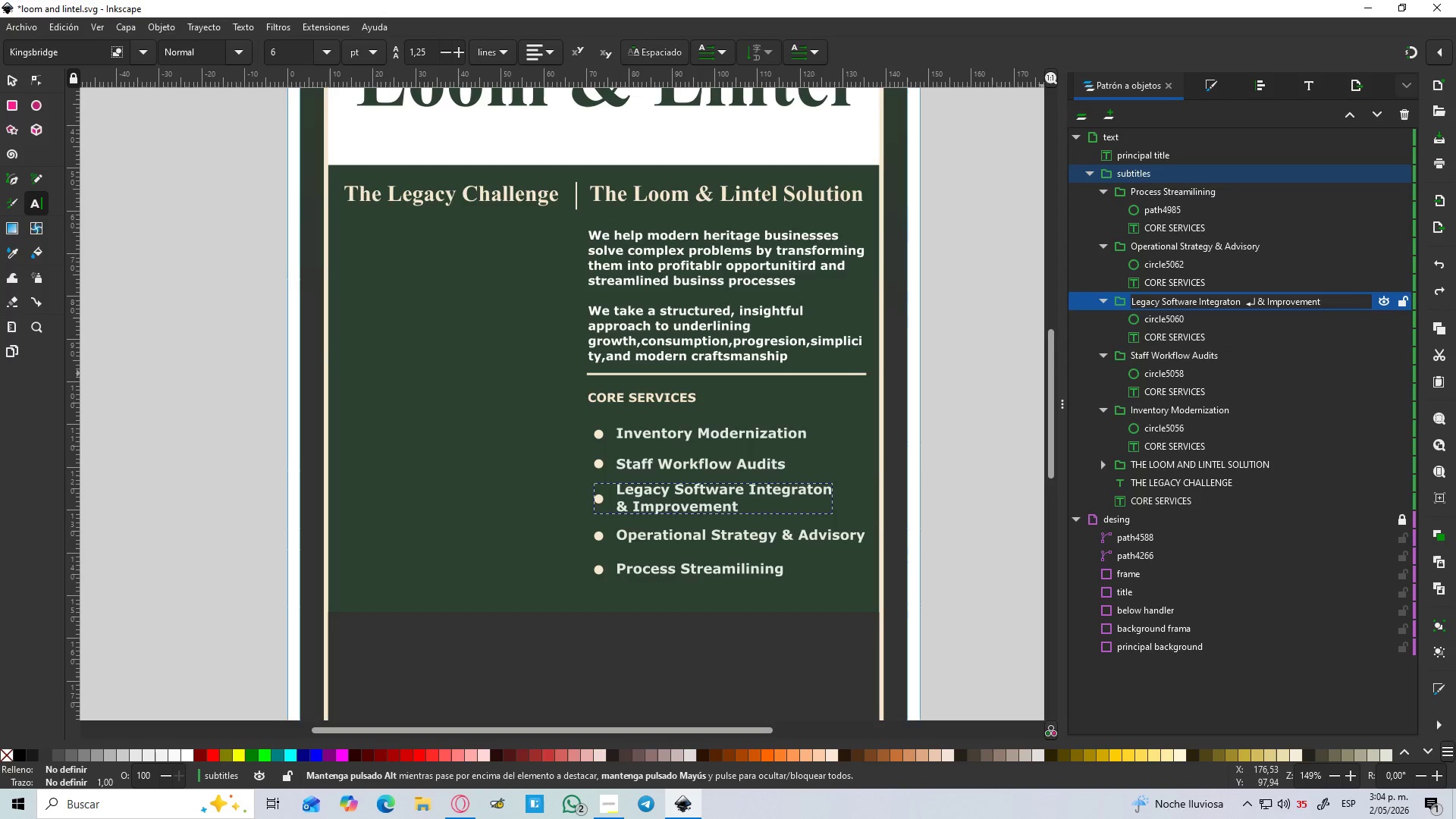 
key(Enter)
 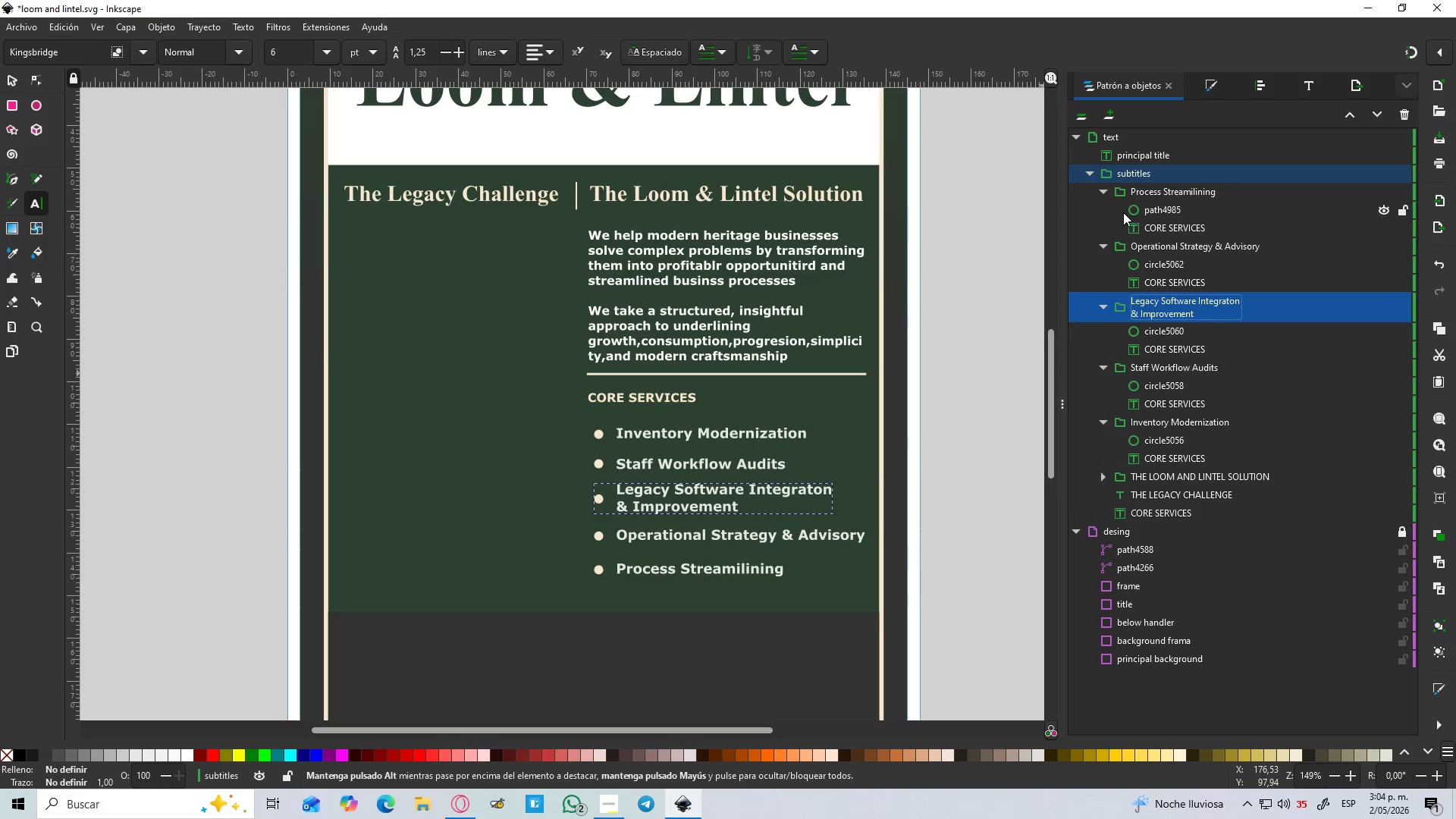 
left_click([1097, 191])
 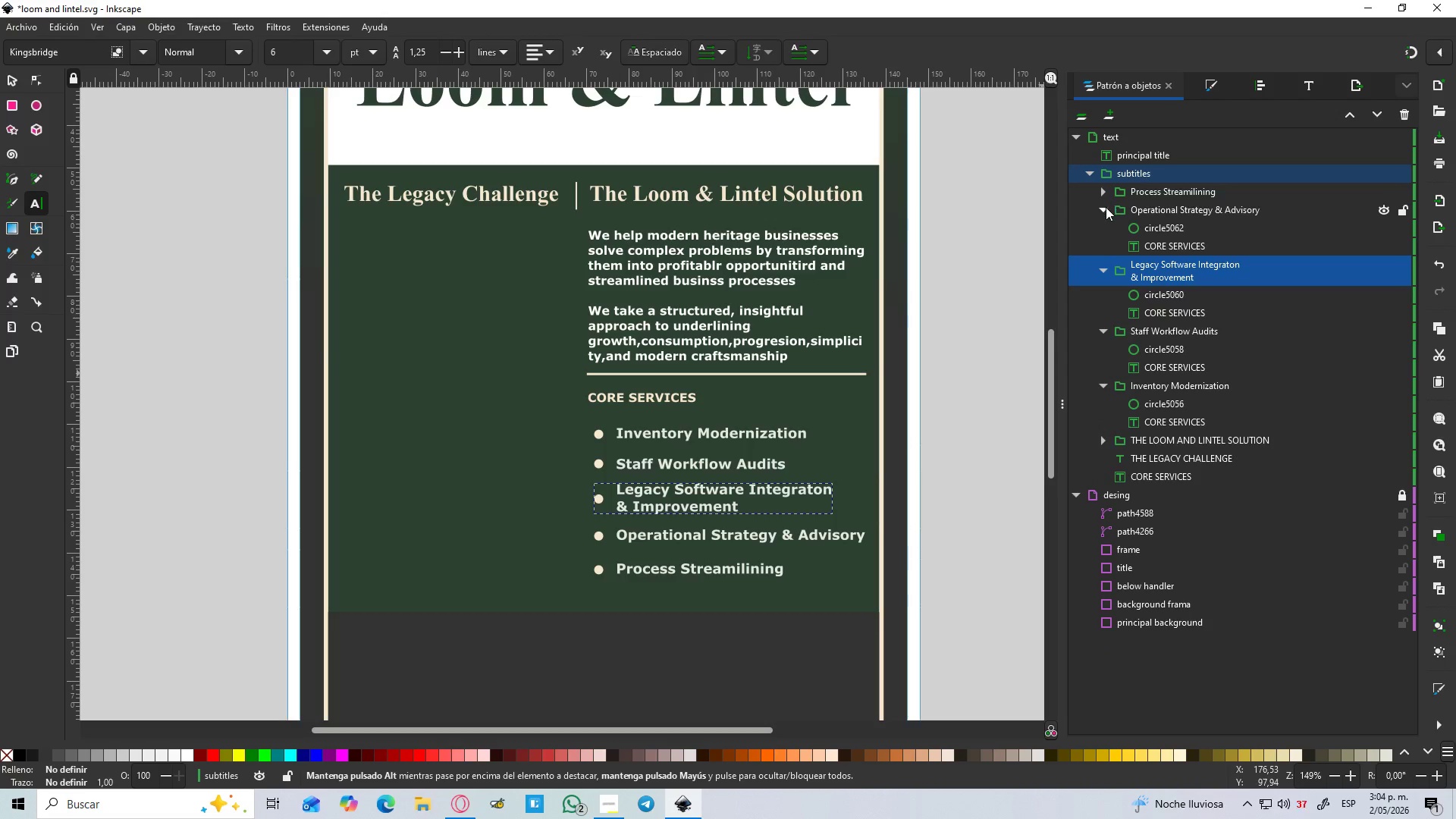 
left_click([1106, 207])
 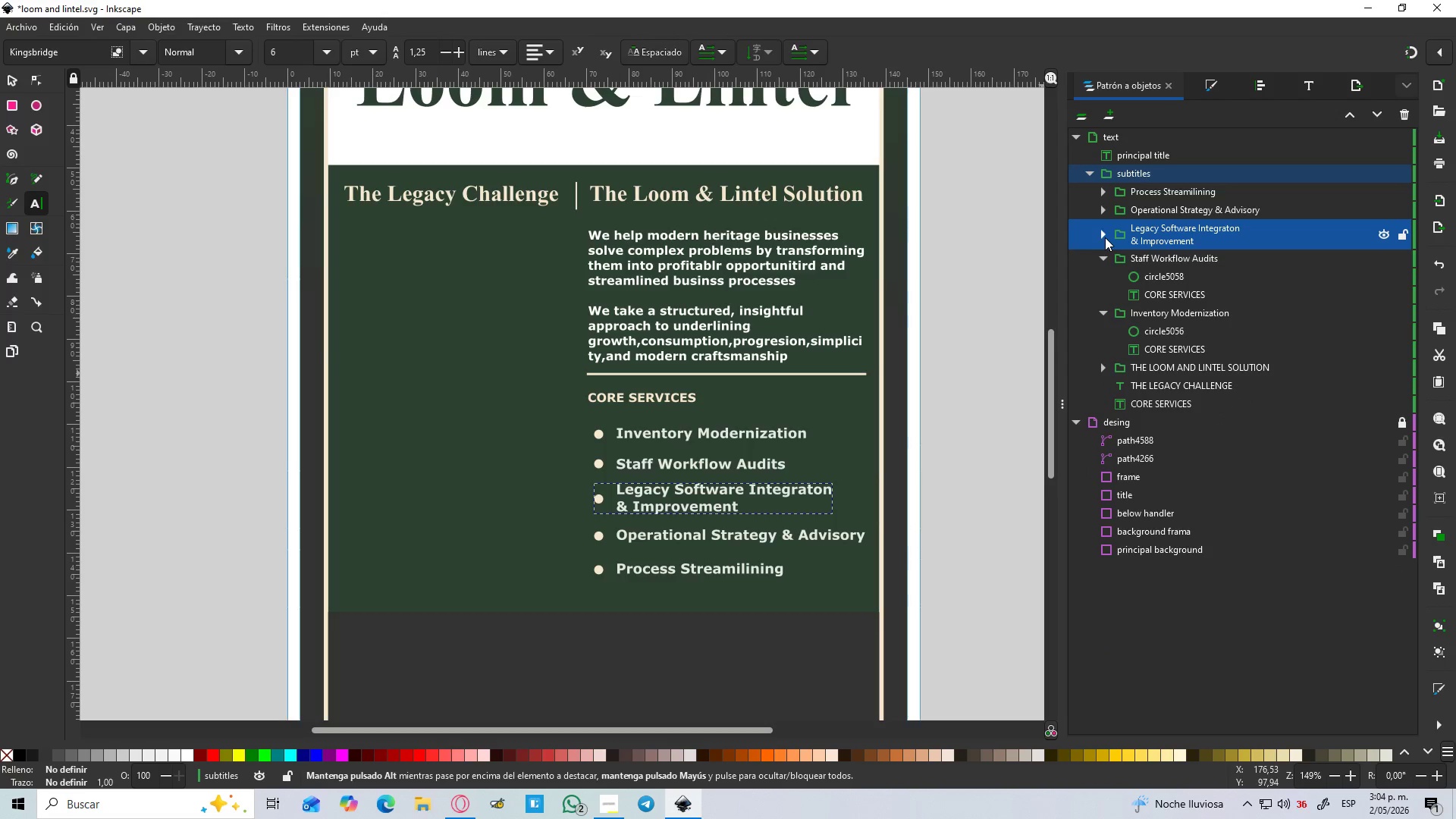 
left_click([1100, 253])
 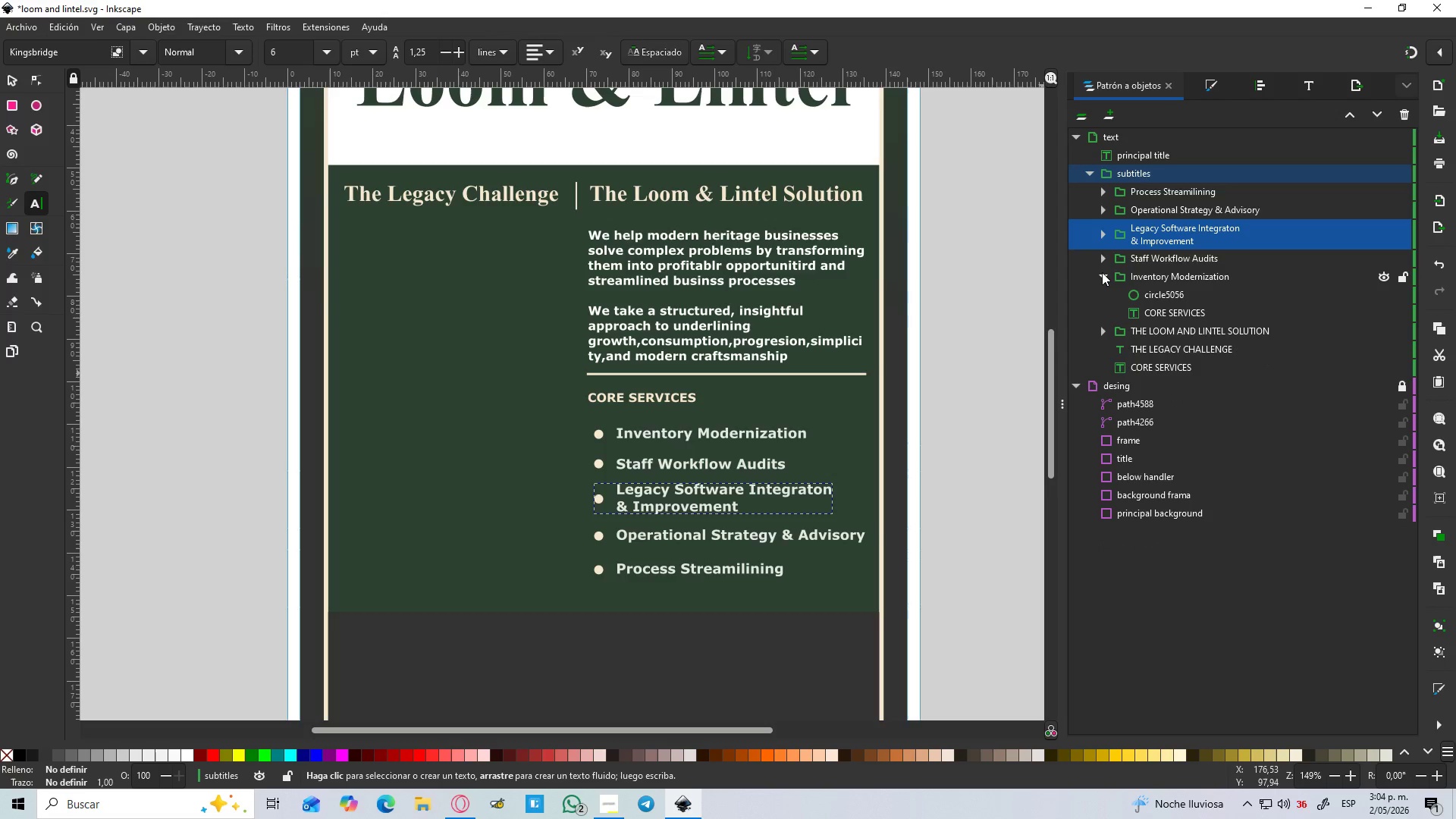 
left_click([1102, 272])
 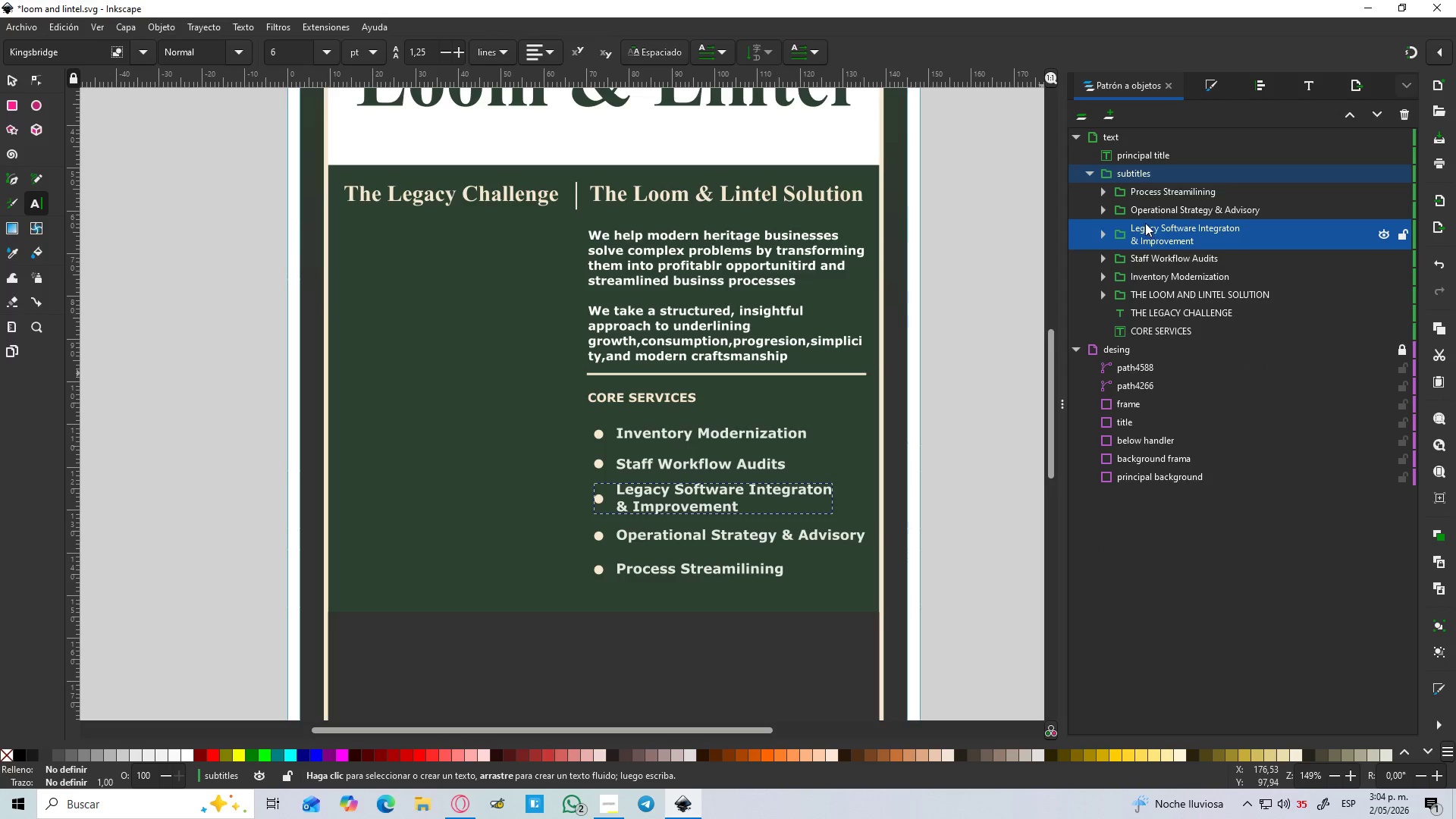 
left_click([1127, 186])
 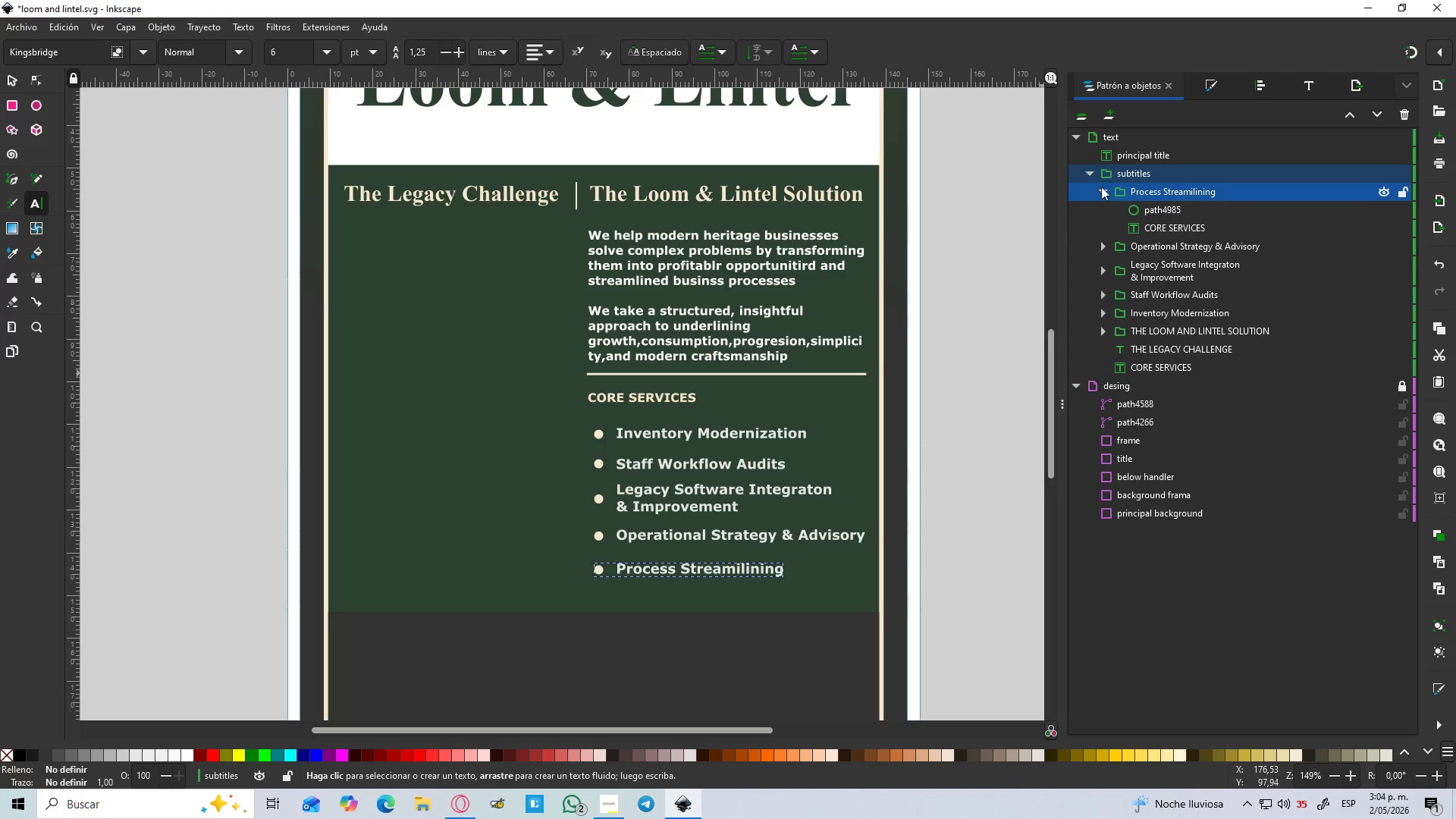 
double_click([1096, 189])
 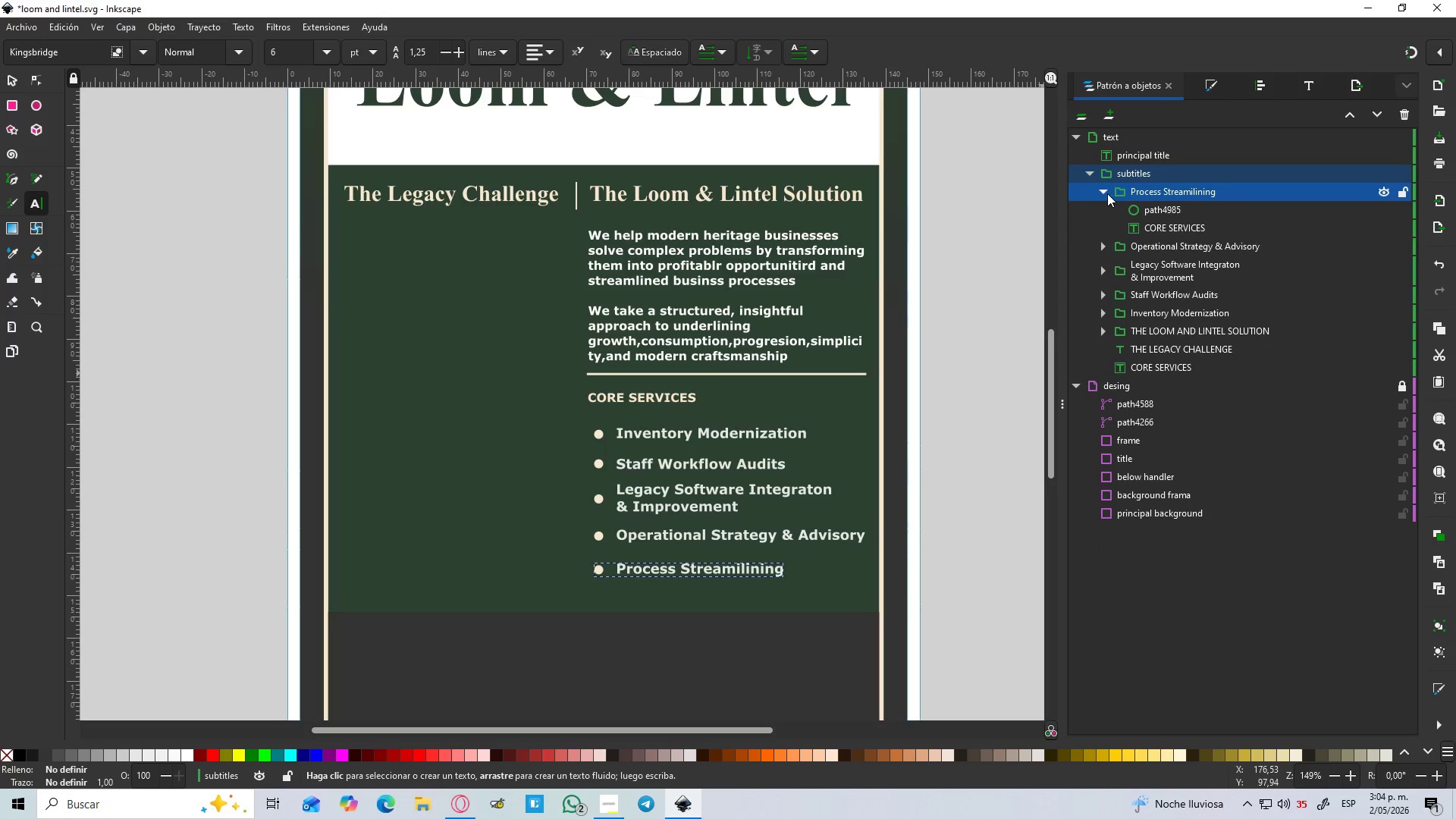 
left_click([1105, 193])
 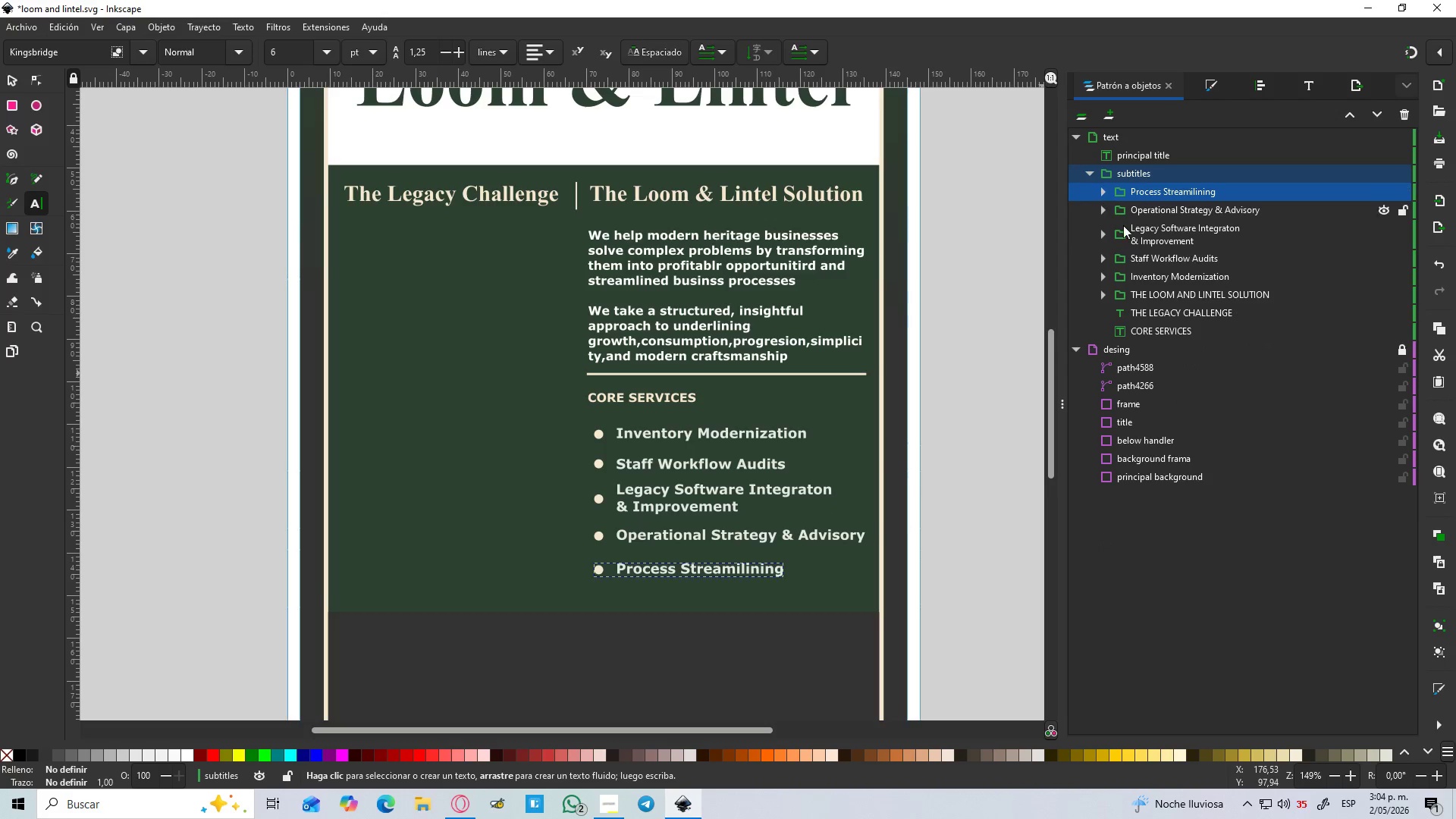 
hold_key(key=ShiftLeft, duration=1.5)
 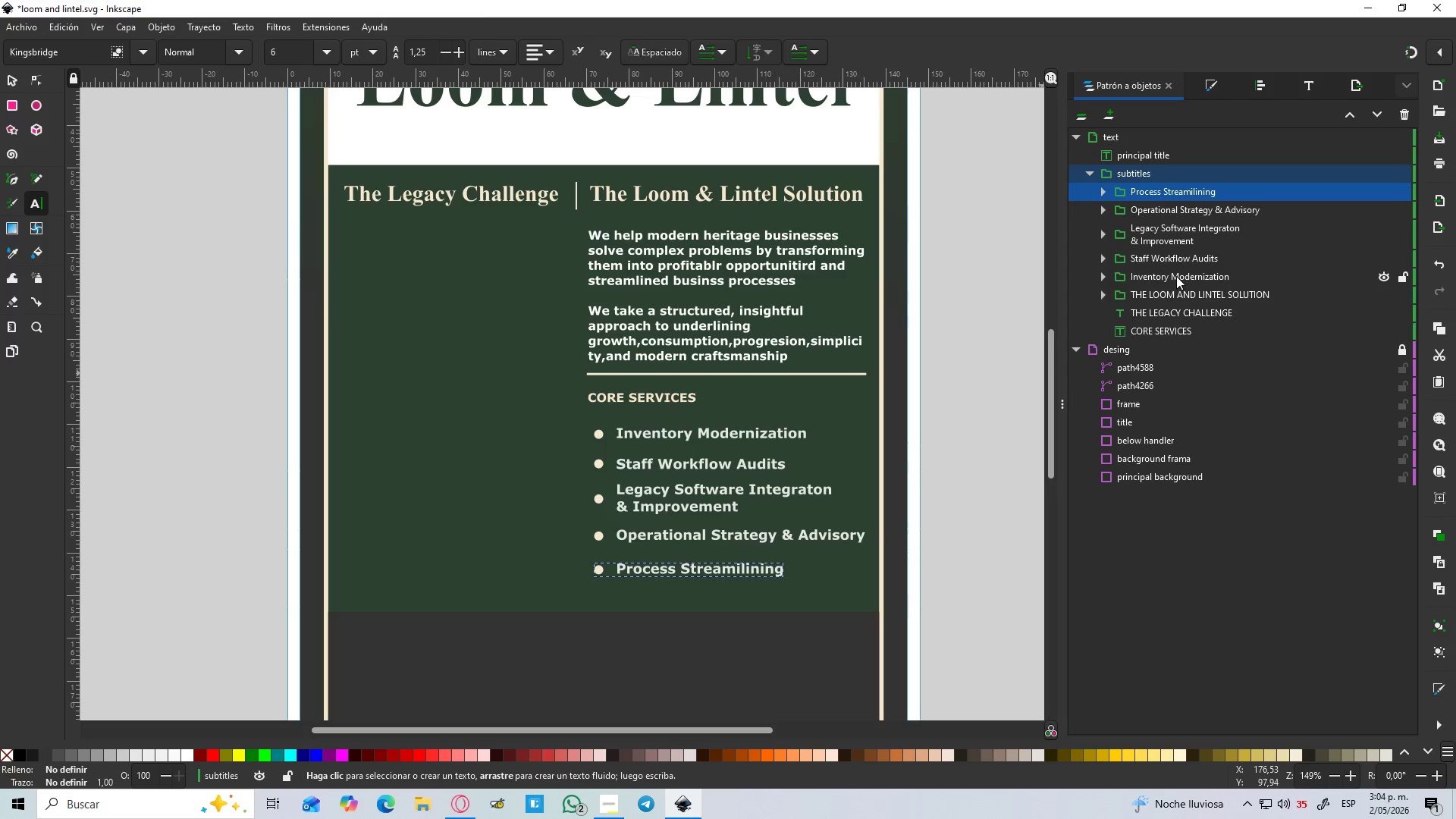 
hold_key(key=ShiftLeft, duration=1.44)
left_click([1176, 276])
 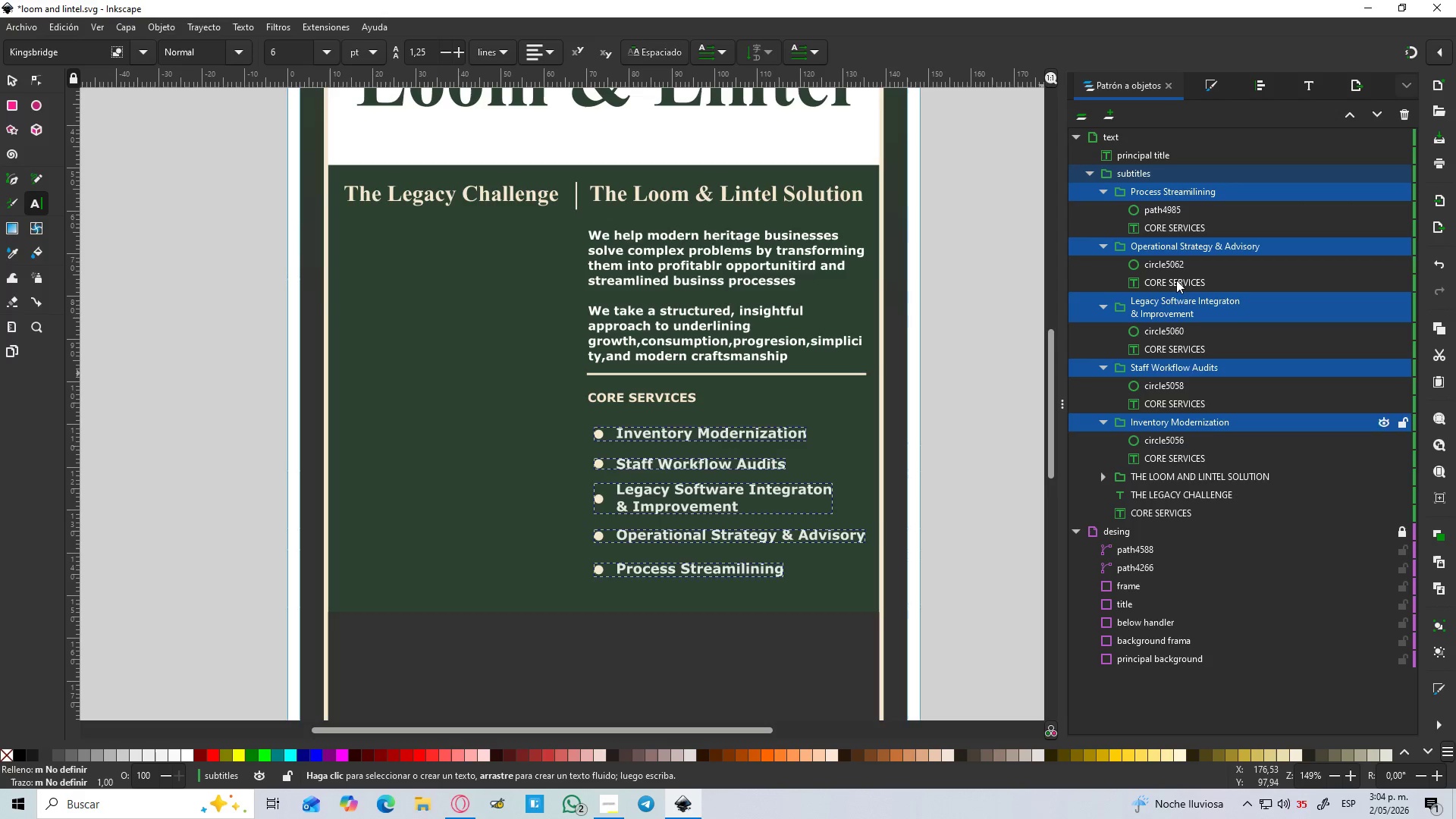 
hold_key(key=ControlLeft, duration=1.25)
left_click([1160, 513])
 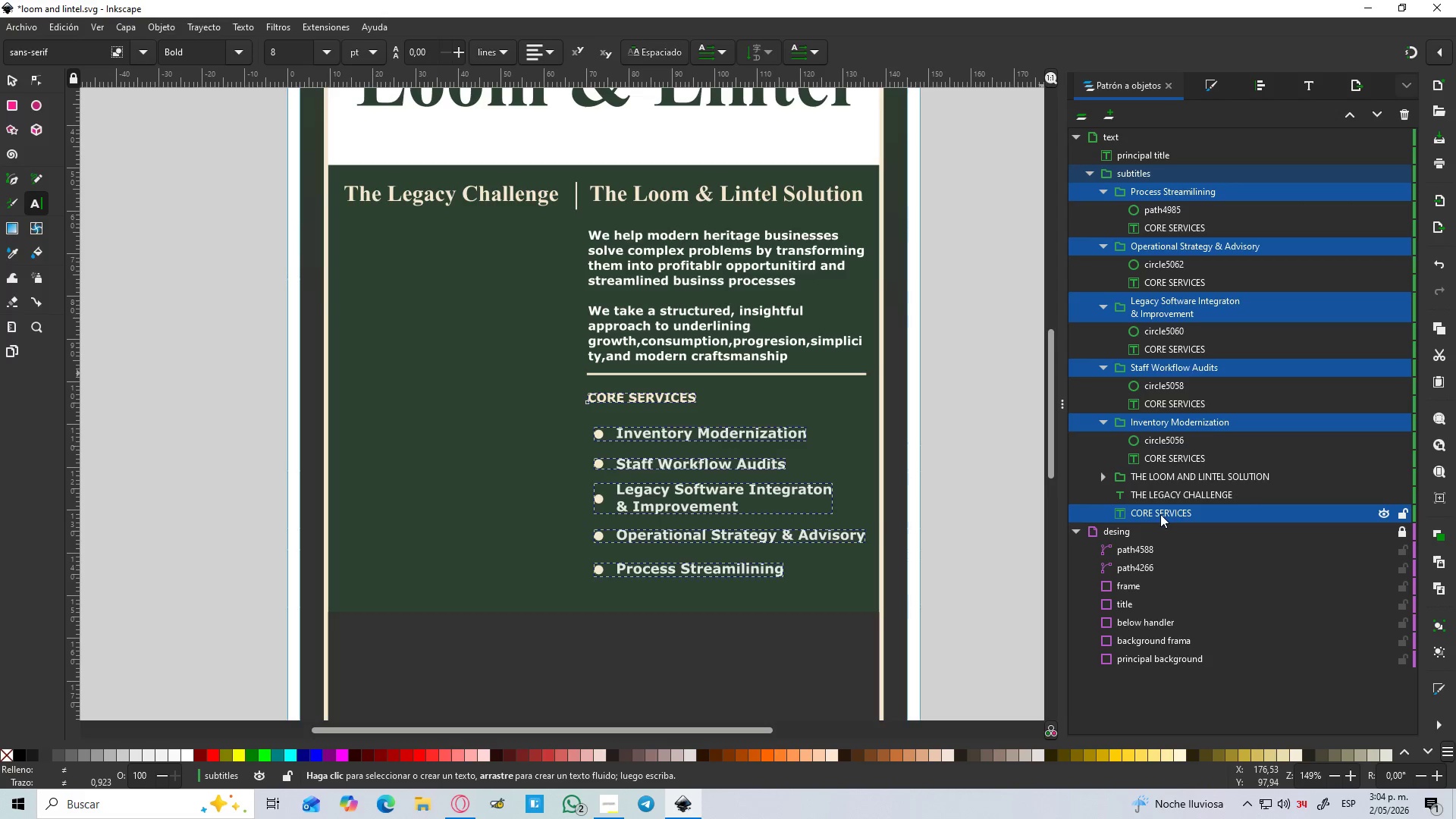 
key(Control+G)
 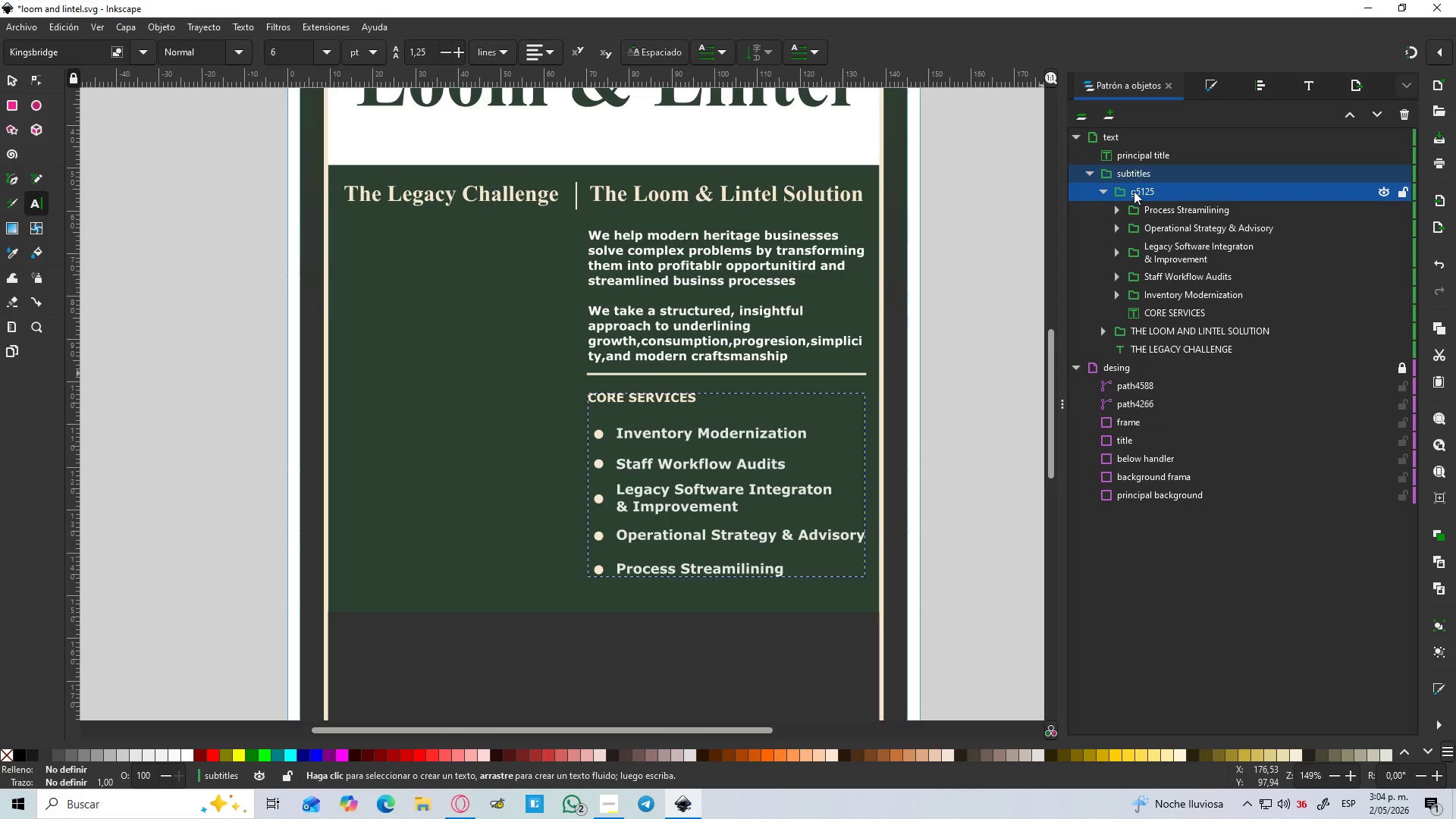 
double_click([1135, 191])
 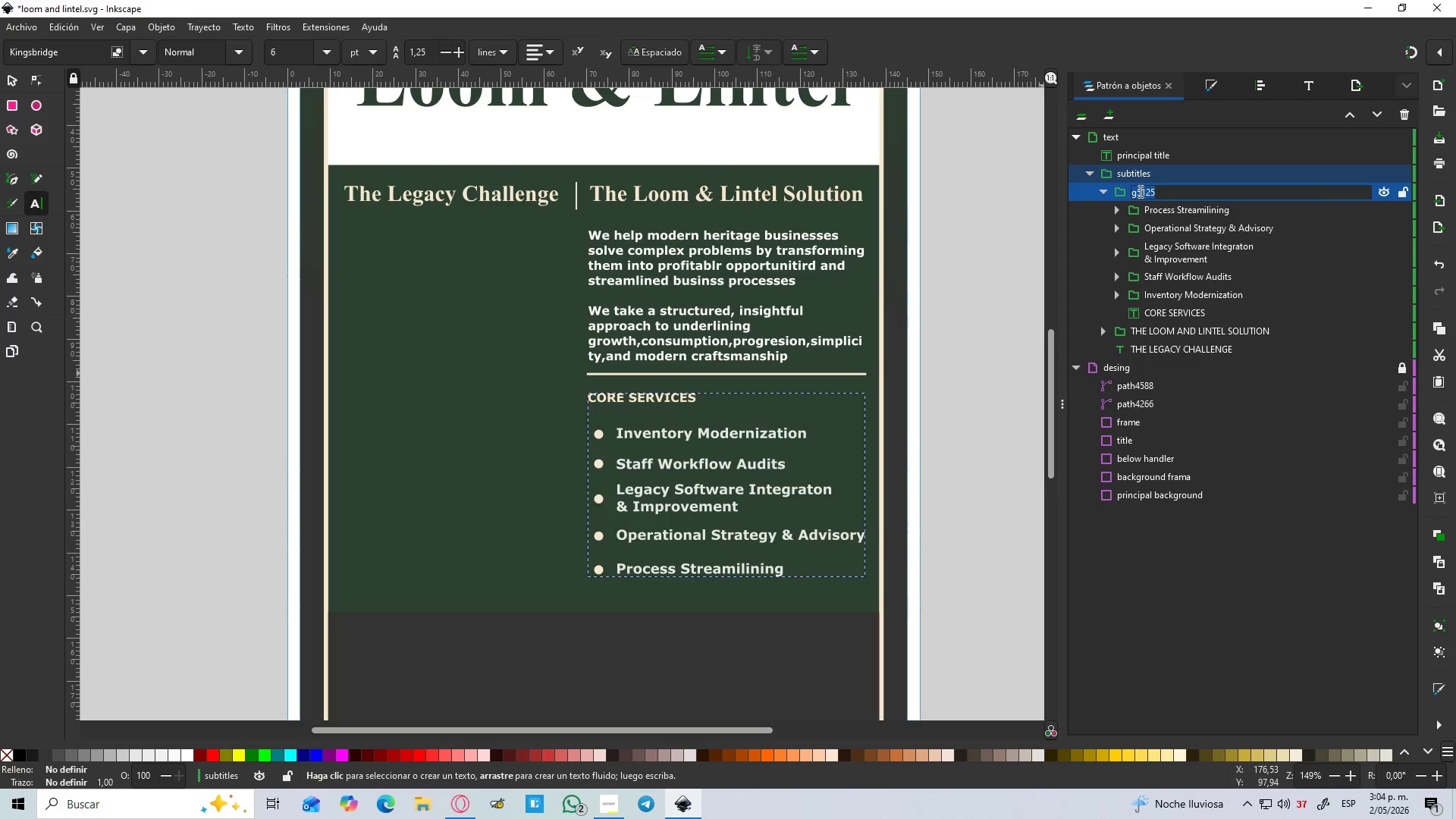 
type(core services)
 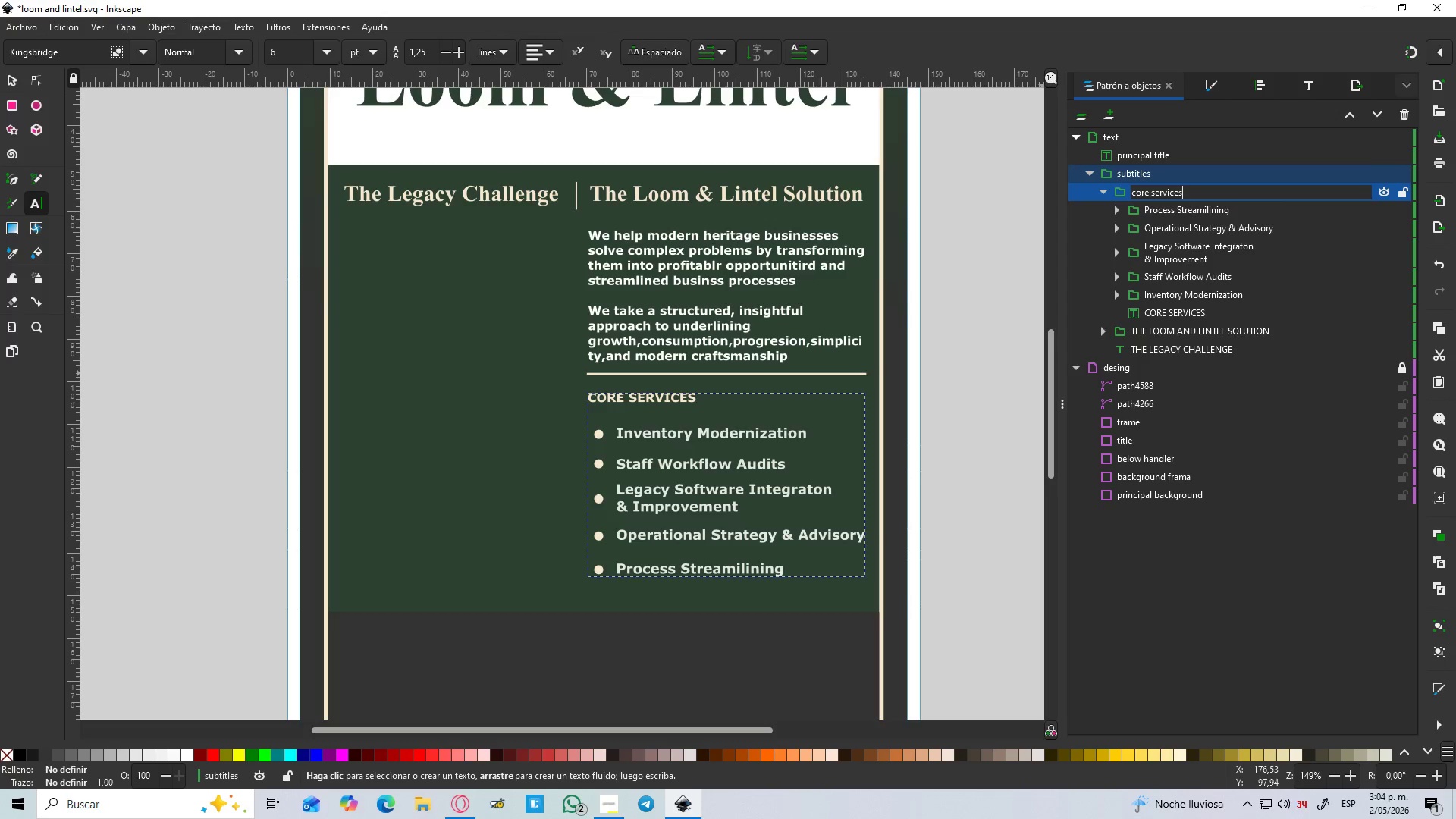 
key(Enter)
 